 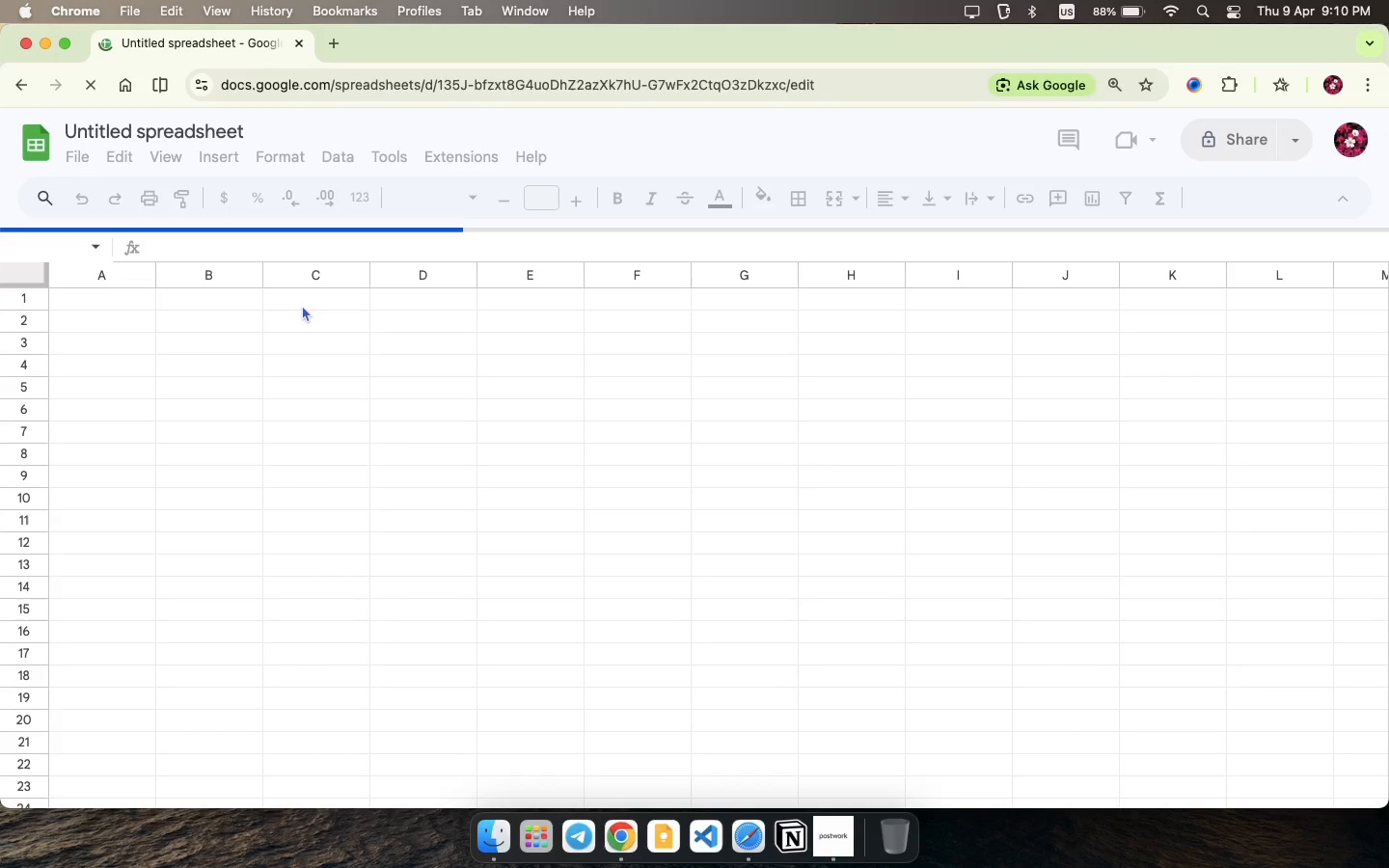 
double_click([190, 785])
 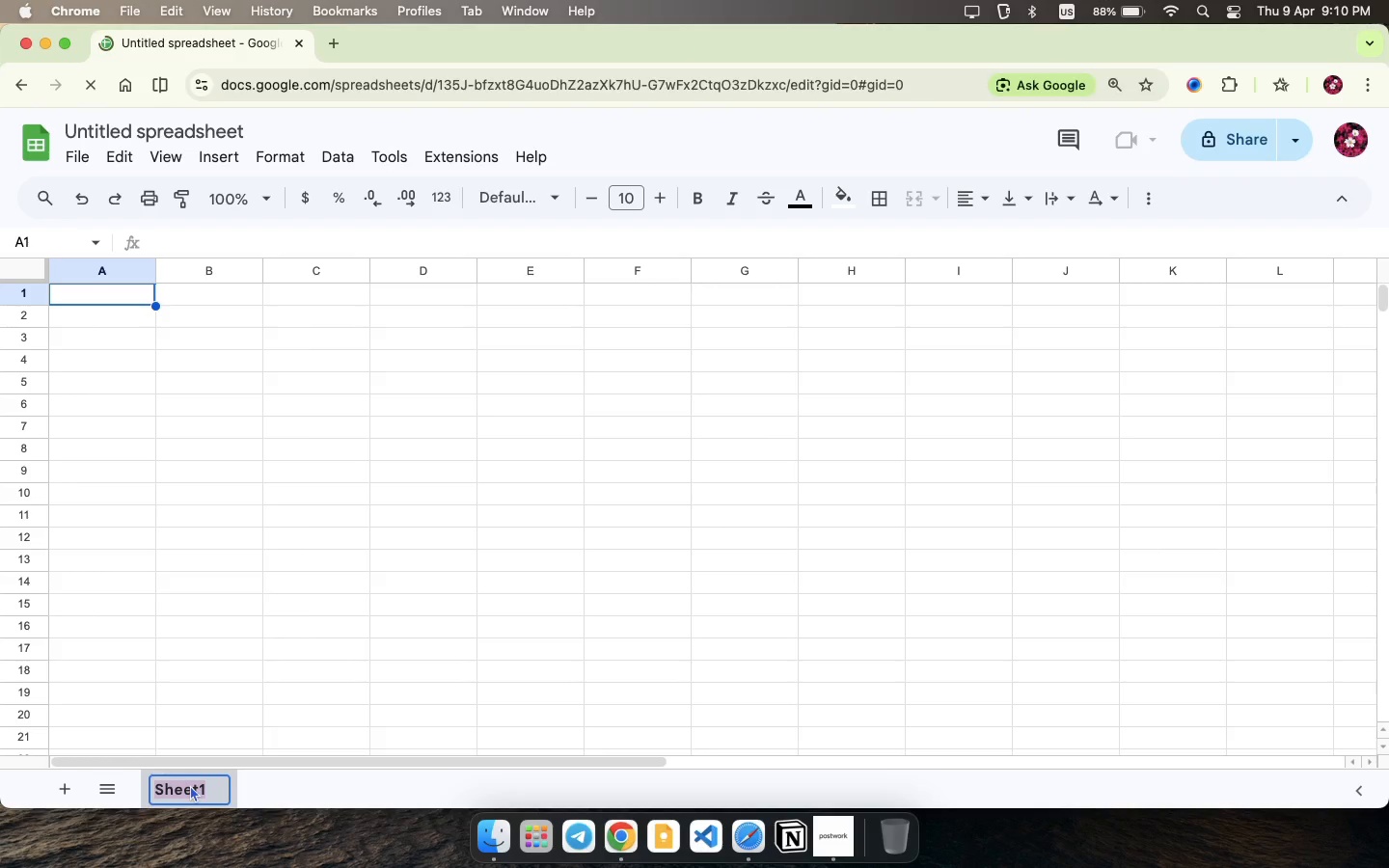 
key(CapsLock)
 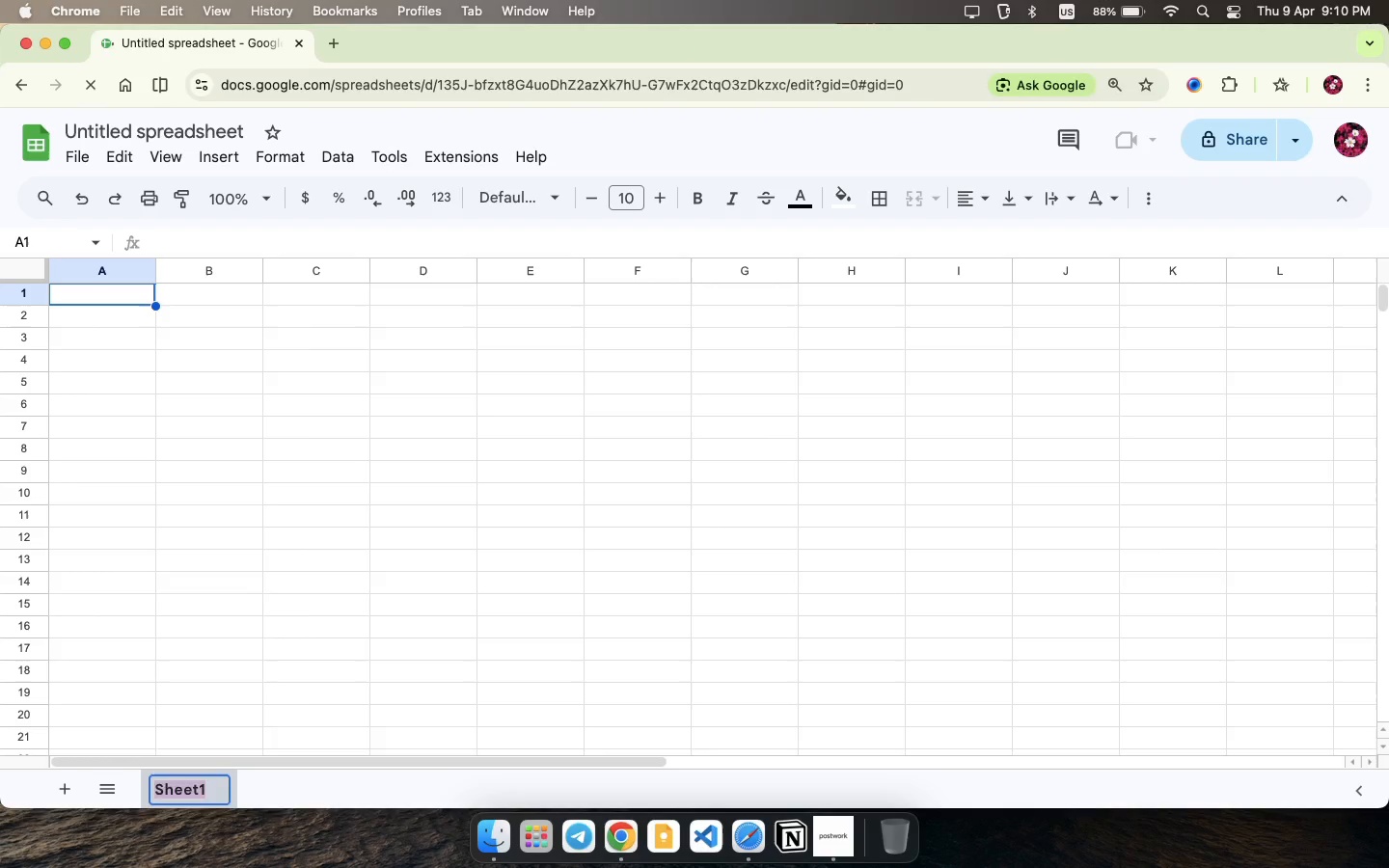 
key(T)
 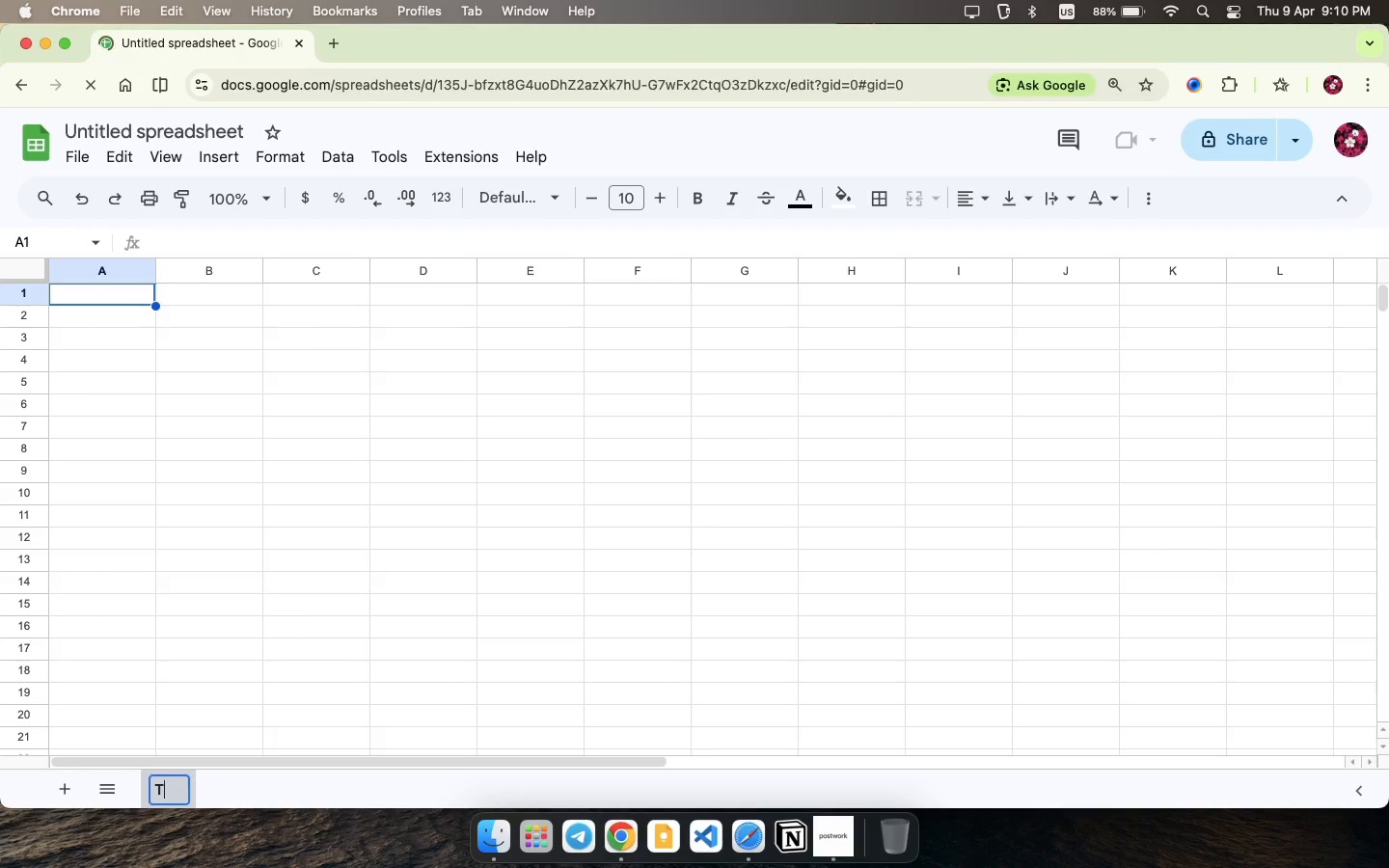 
key(CapsLock)
 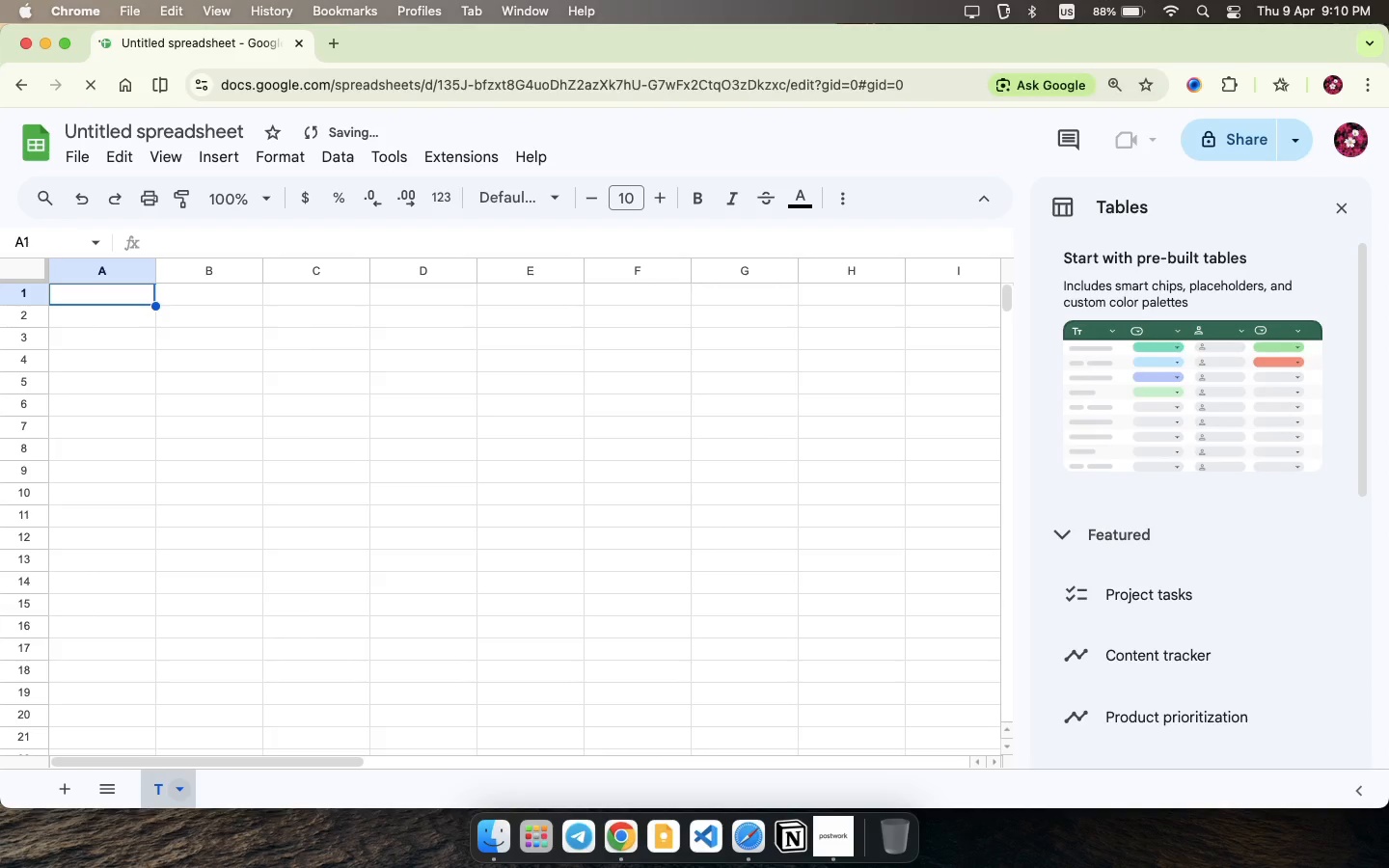 
key(R)
 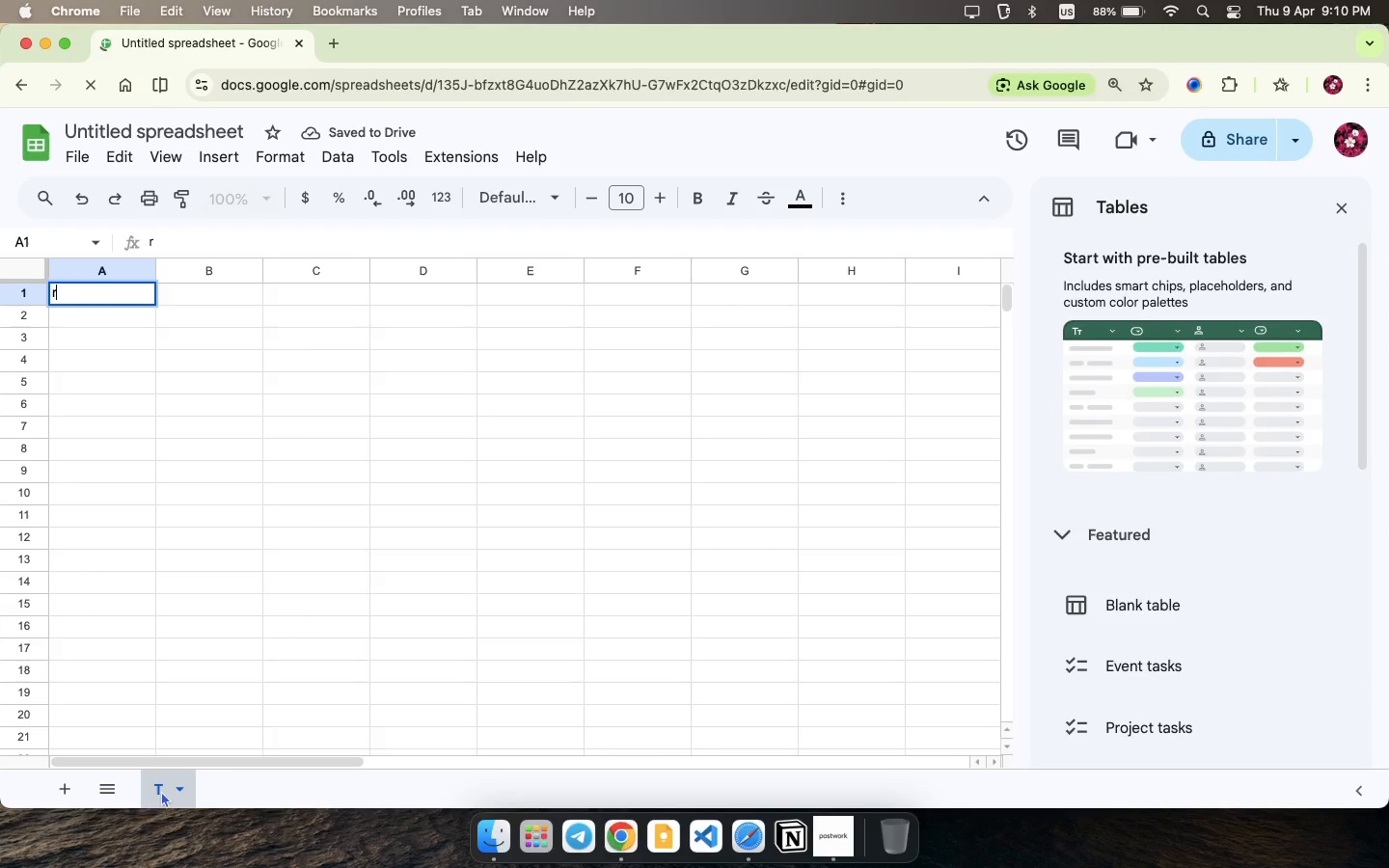 
double_click([161, 791])
 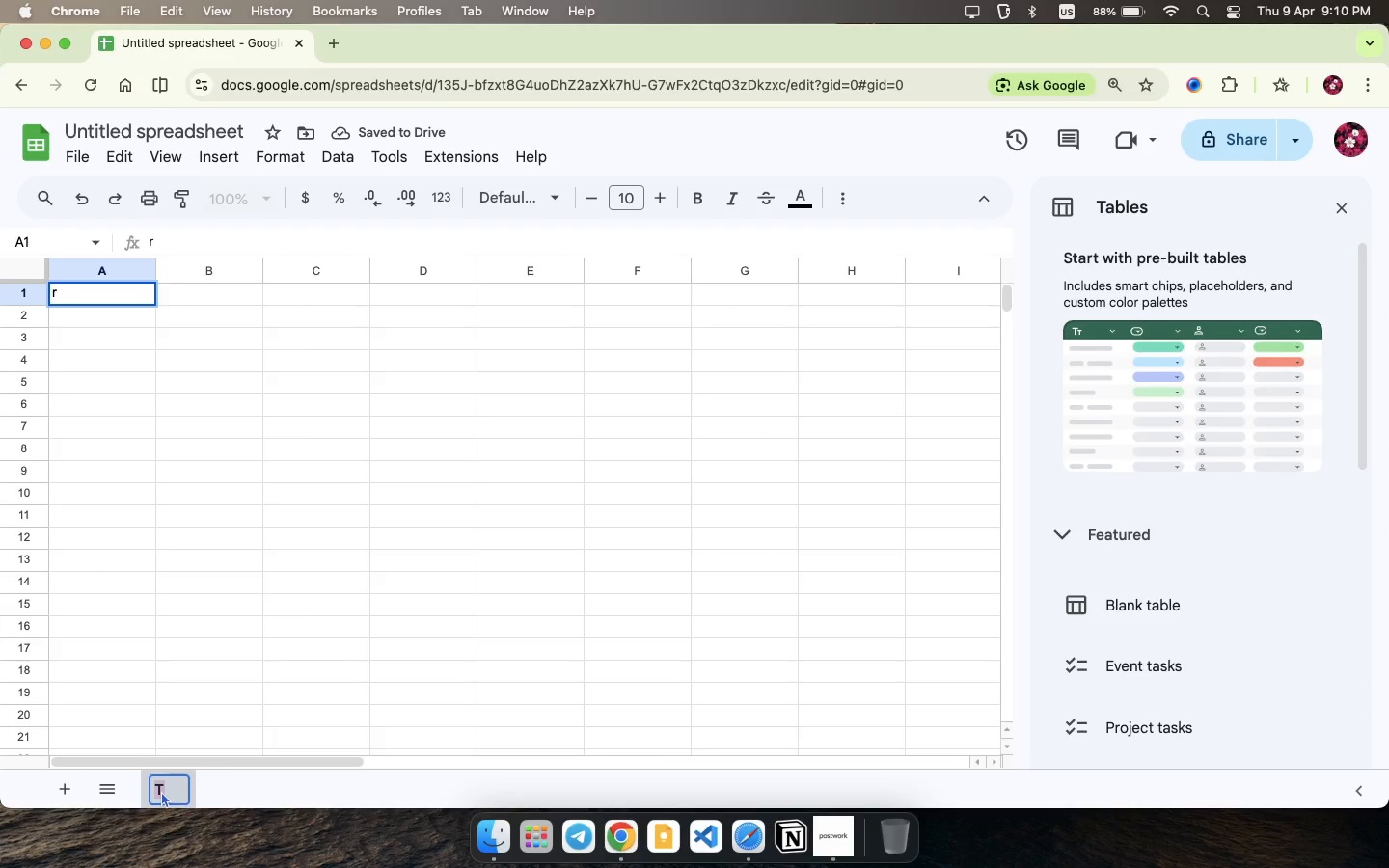 
type(TR)
key(Backspace)
type(reatment Database)
 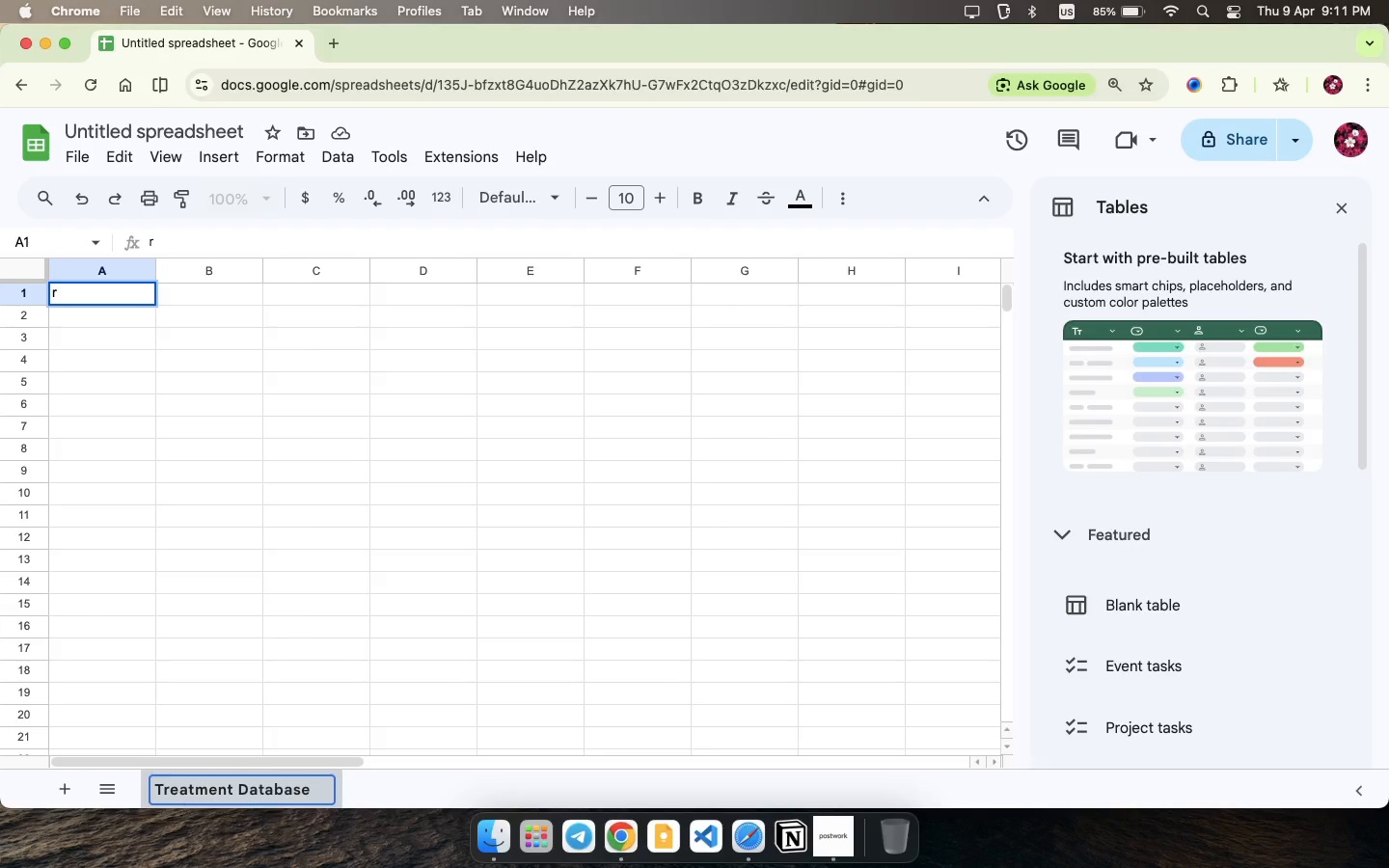 
key(Enter)
 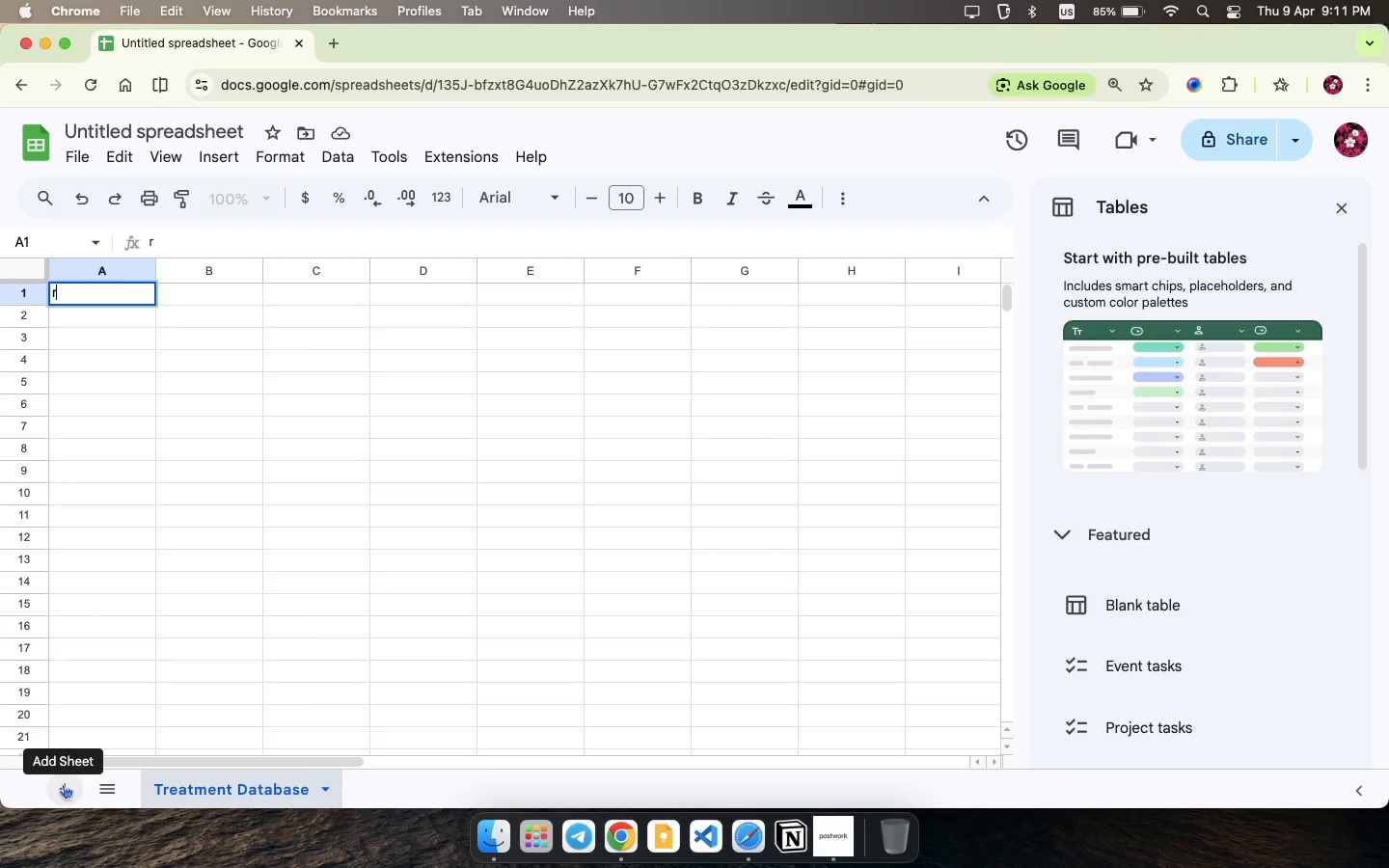 
wait(13.75)
 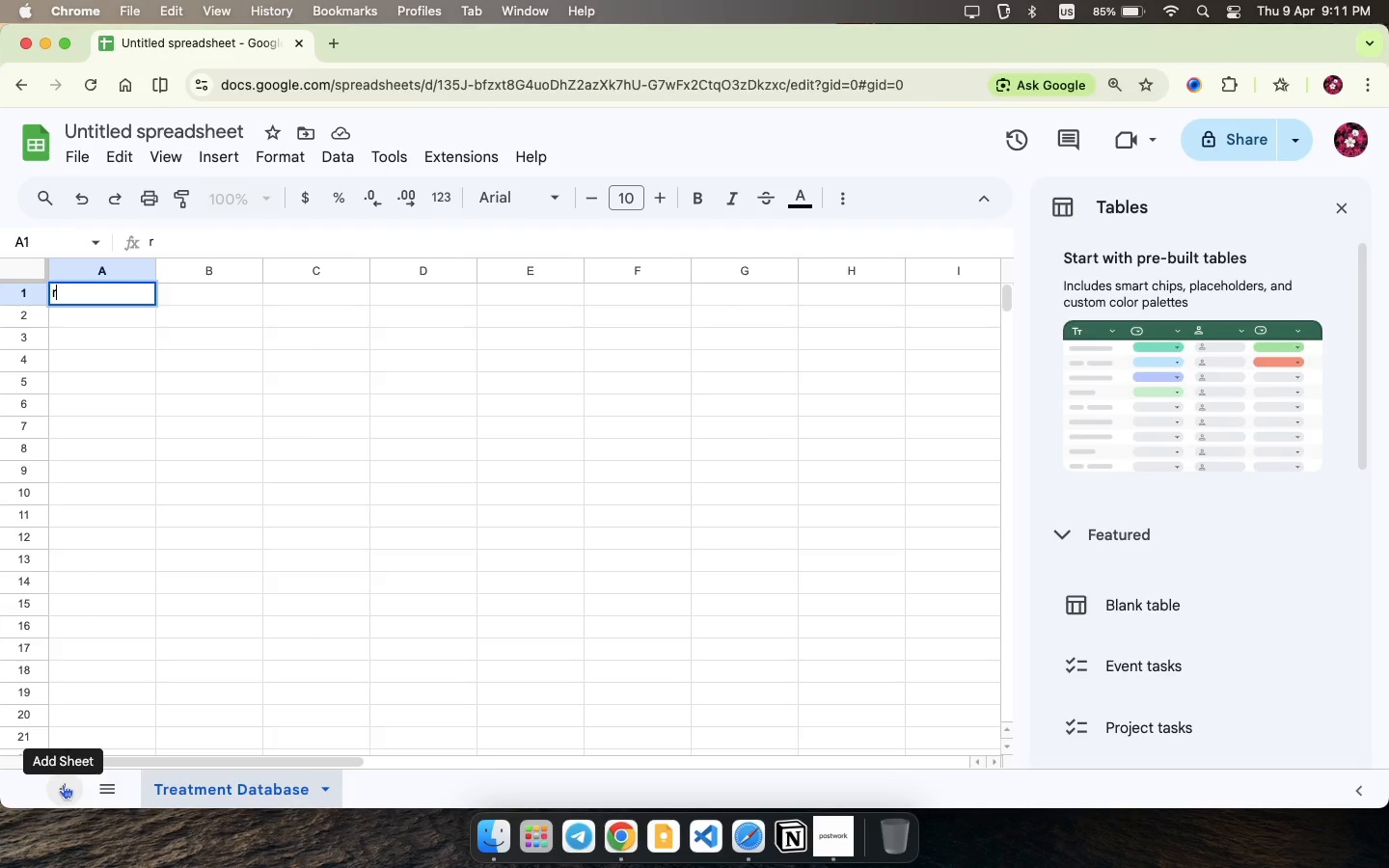 
left_click([63, 784])
 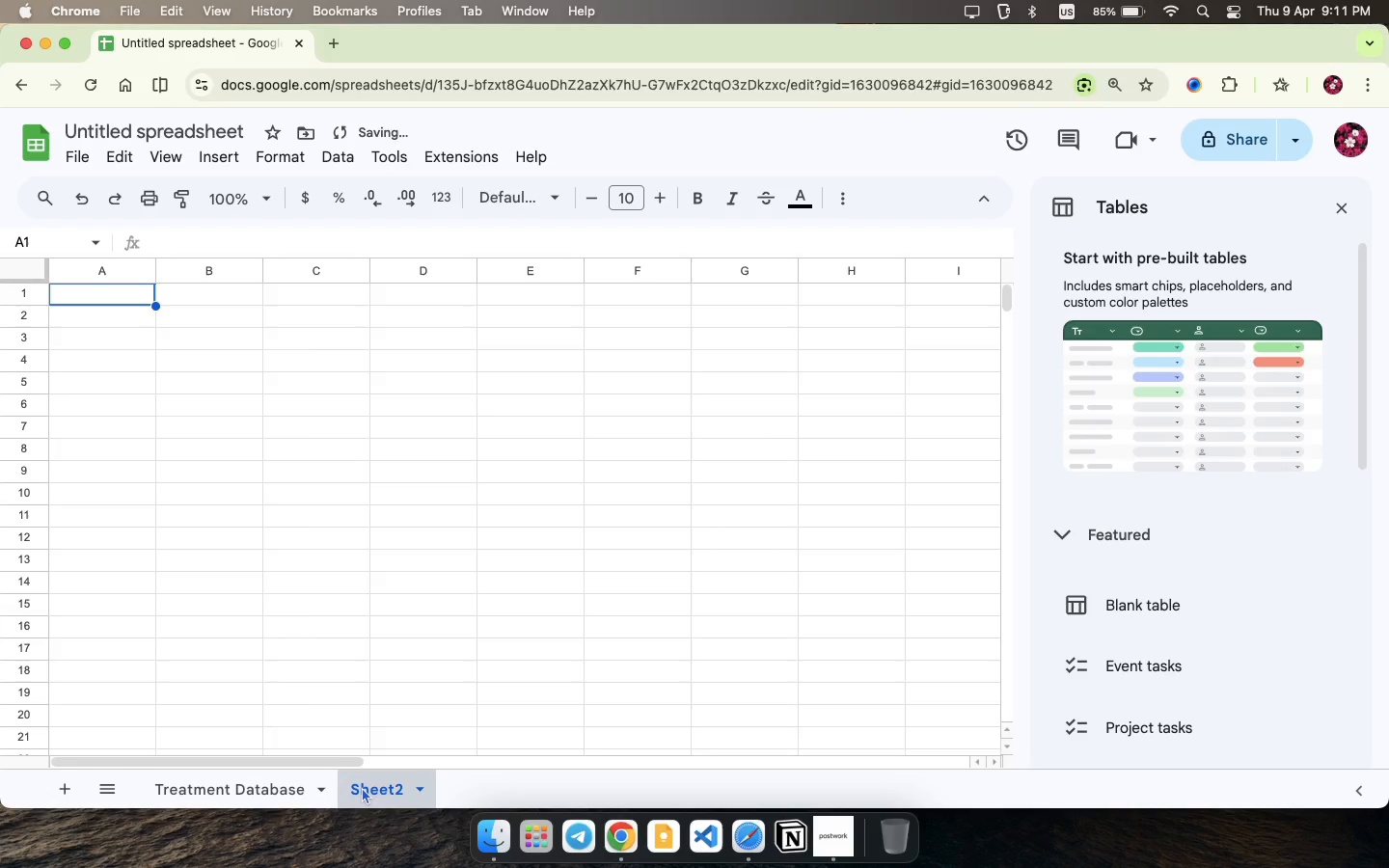 
double_click([362, 787])
 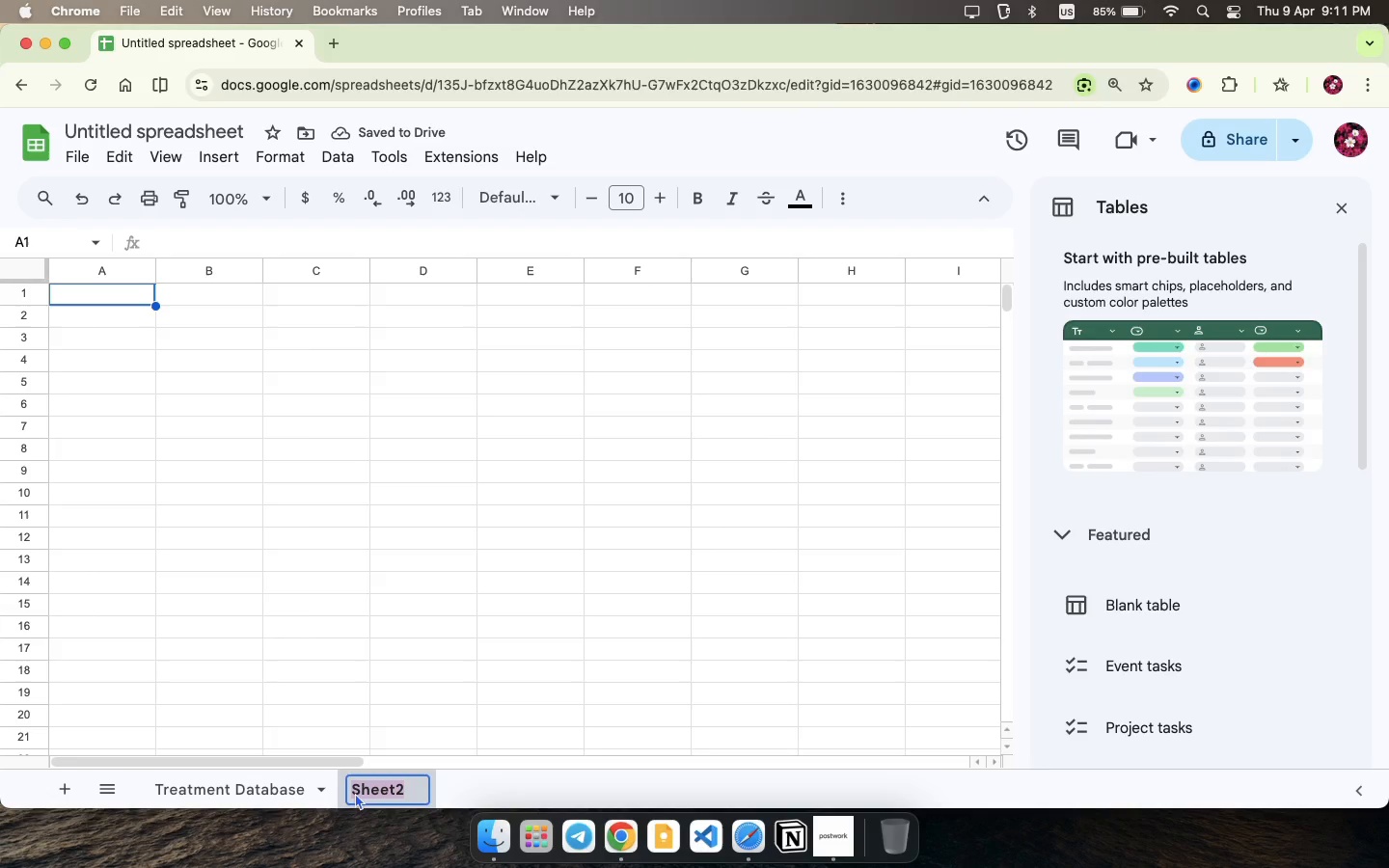 
type(Calculator)
 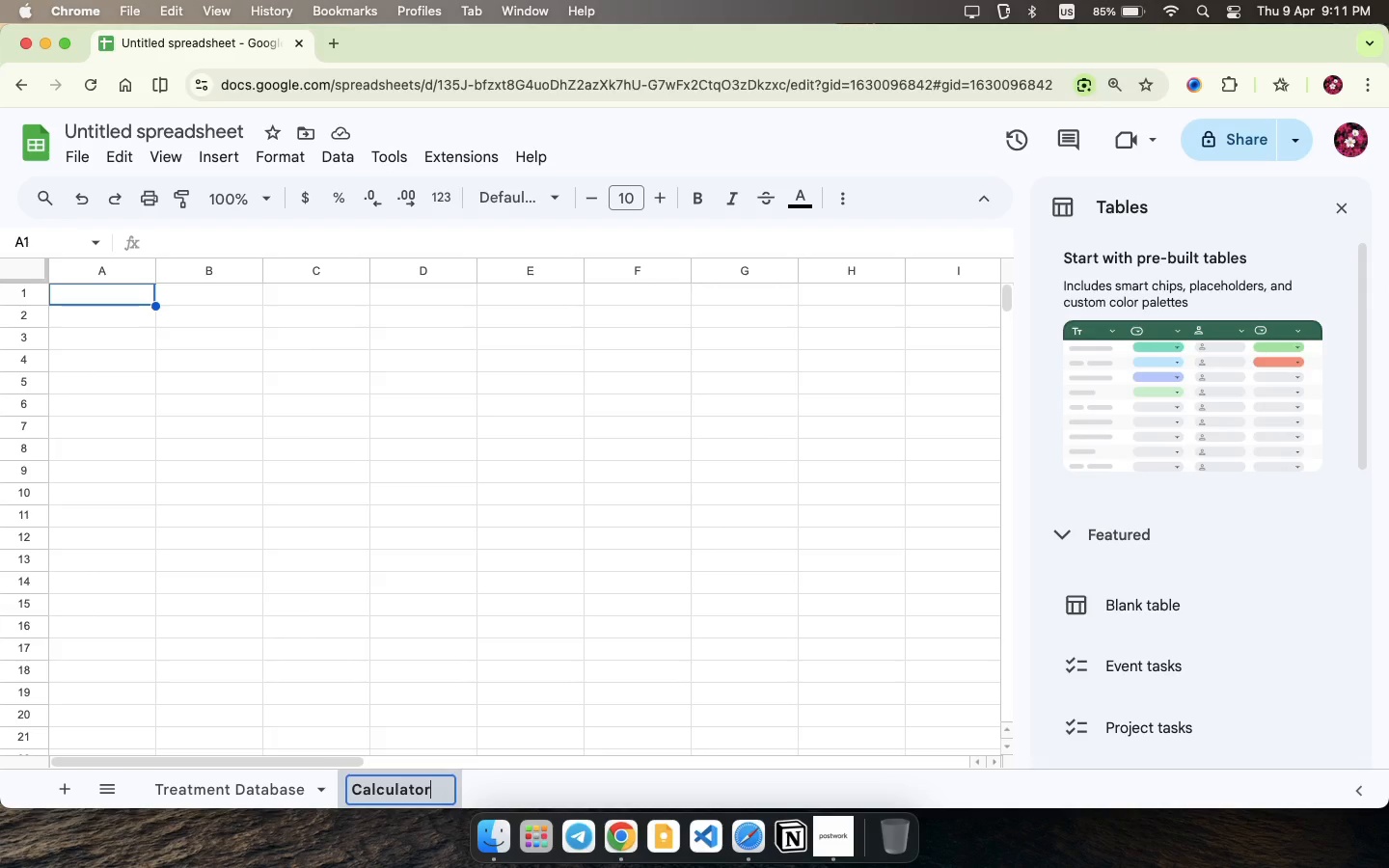 
key(Enter)
 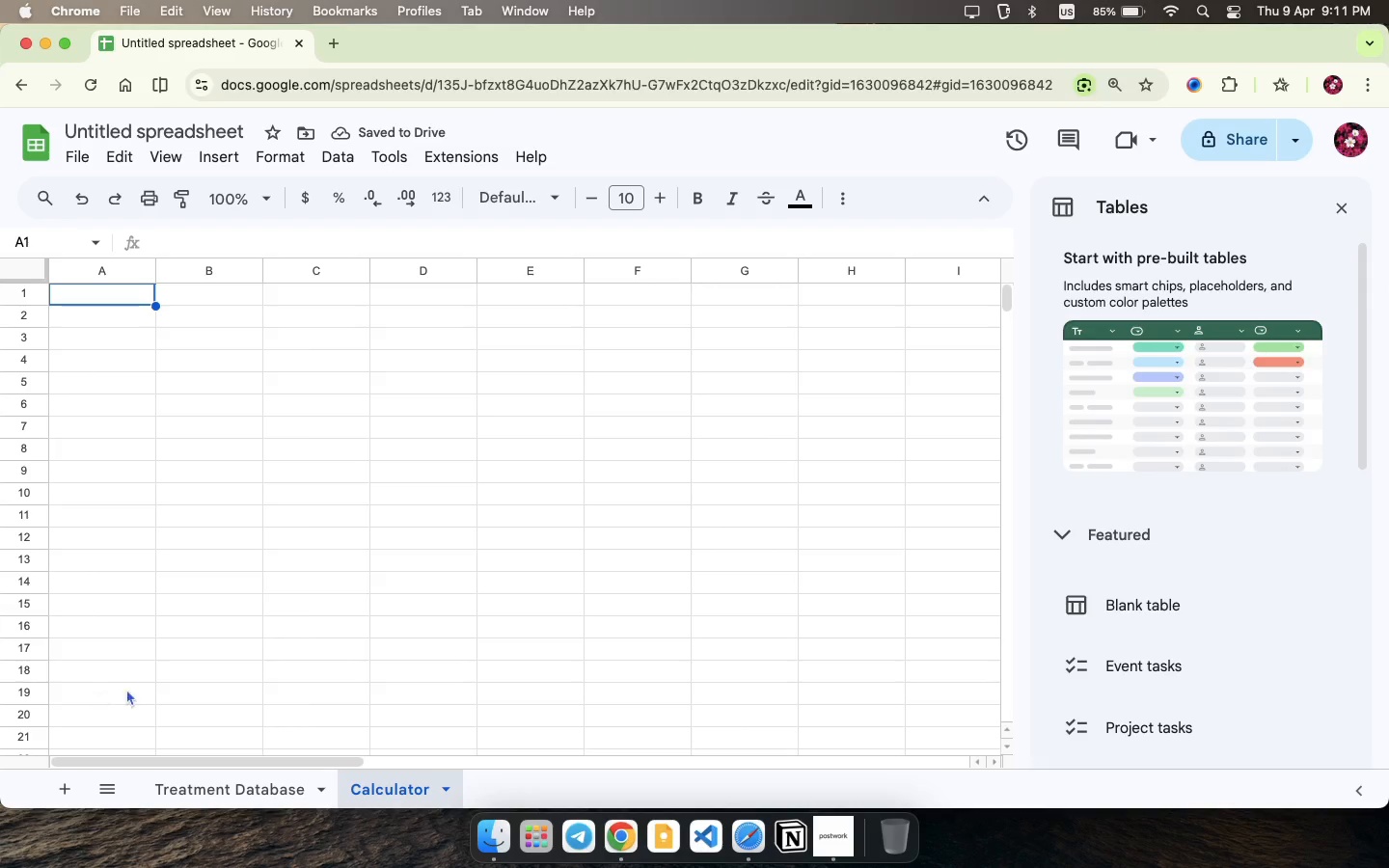 
wait(8.17)
 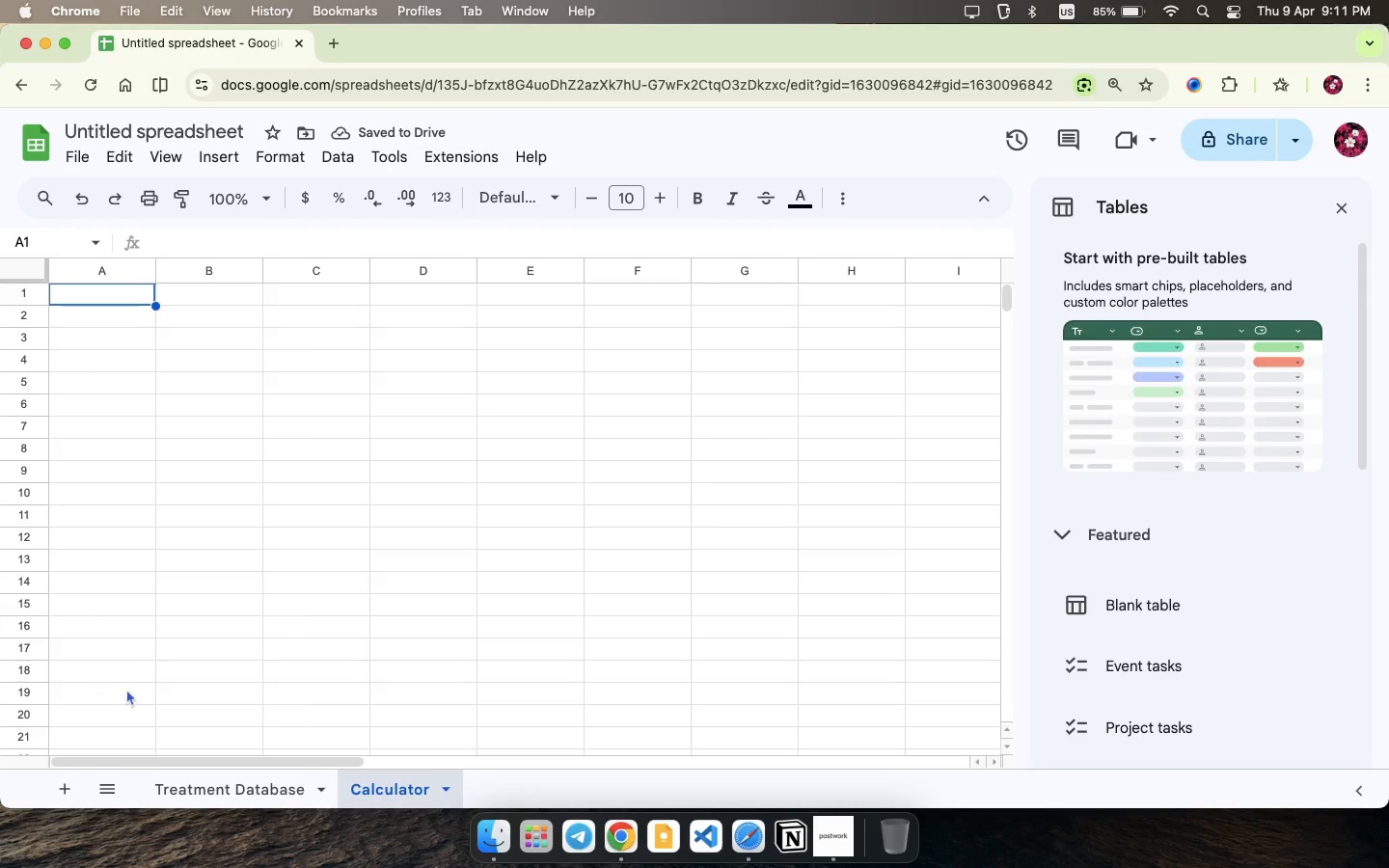 
left_click([1341, 200])
 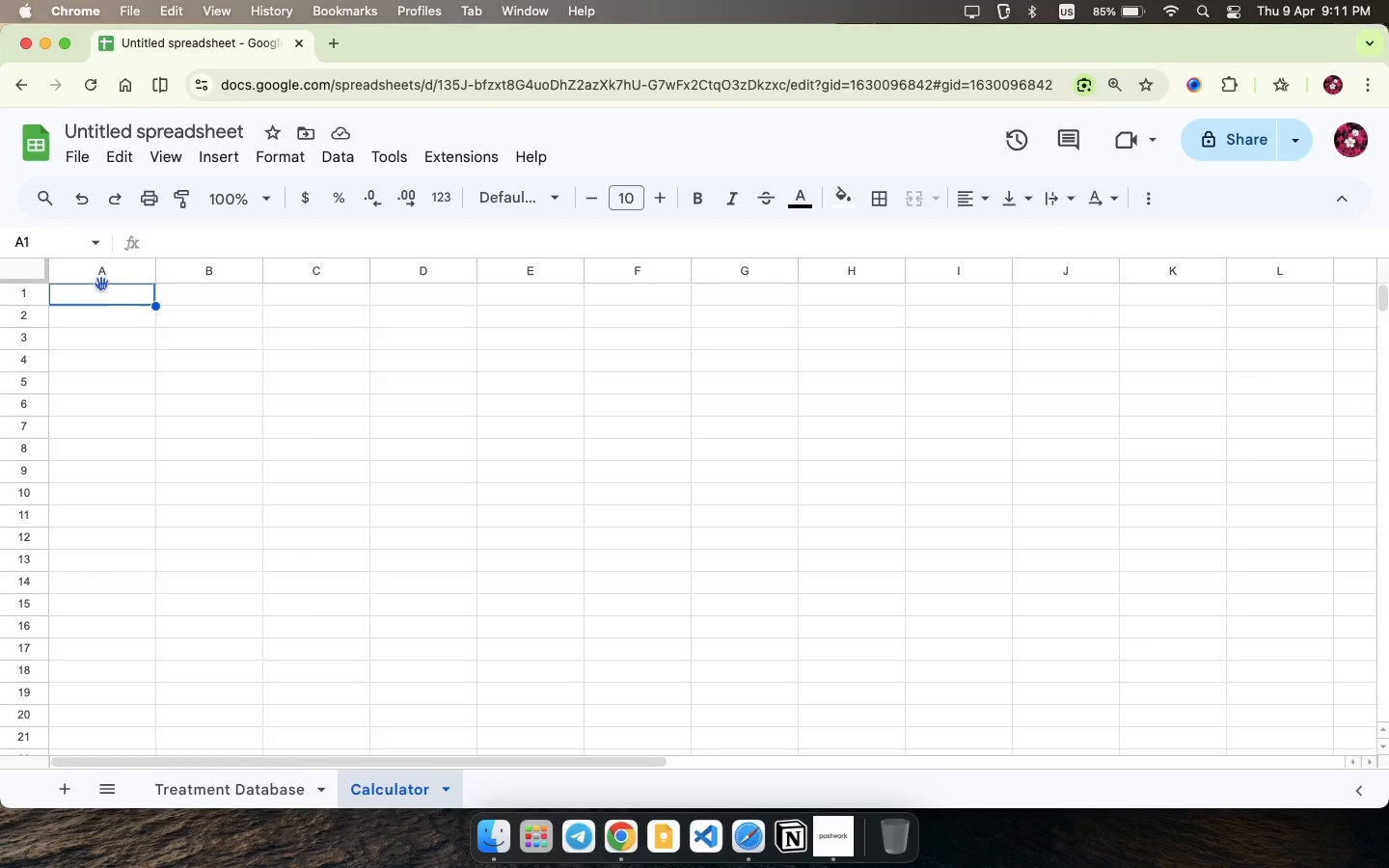 
double_click([101, 290])
 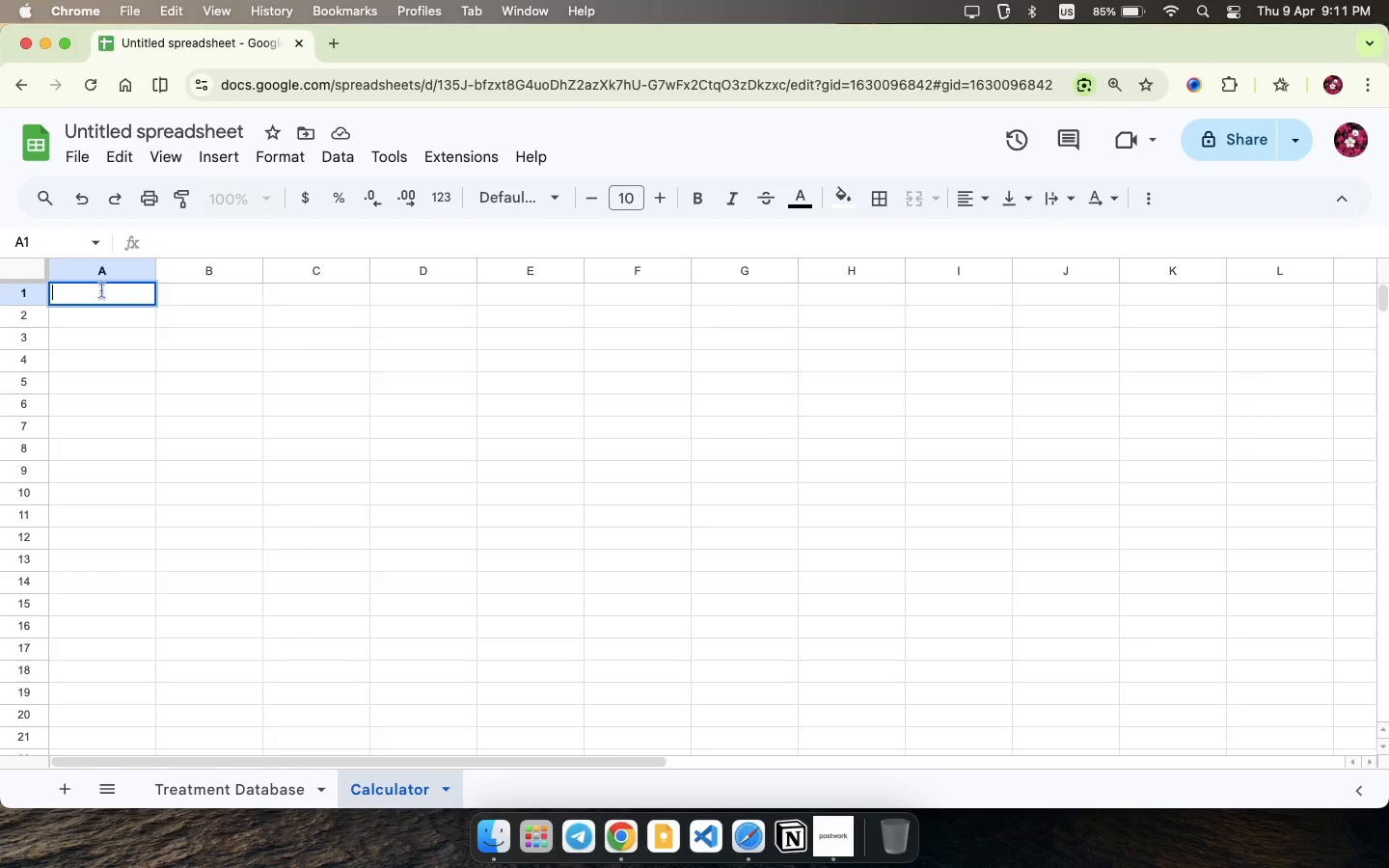 
type(Input )
 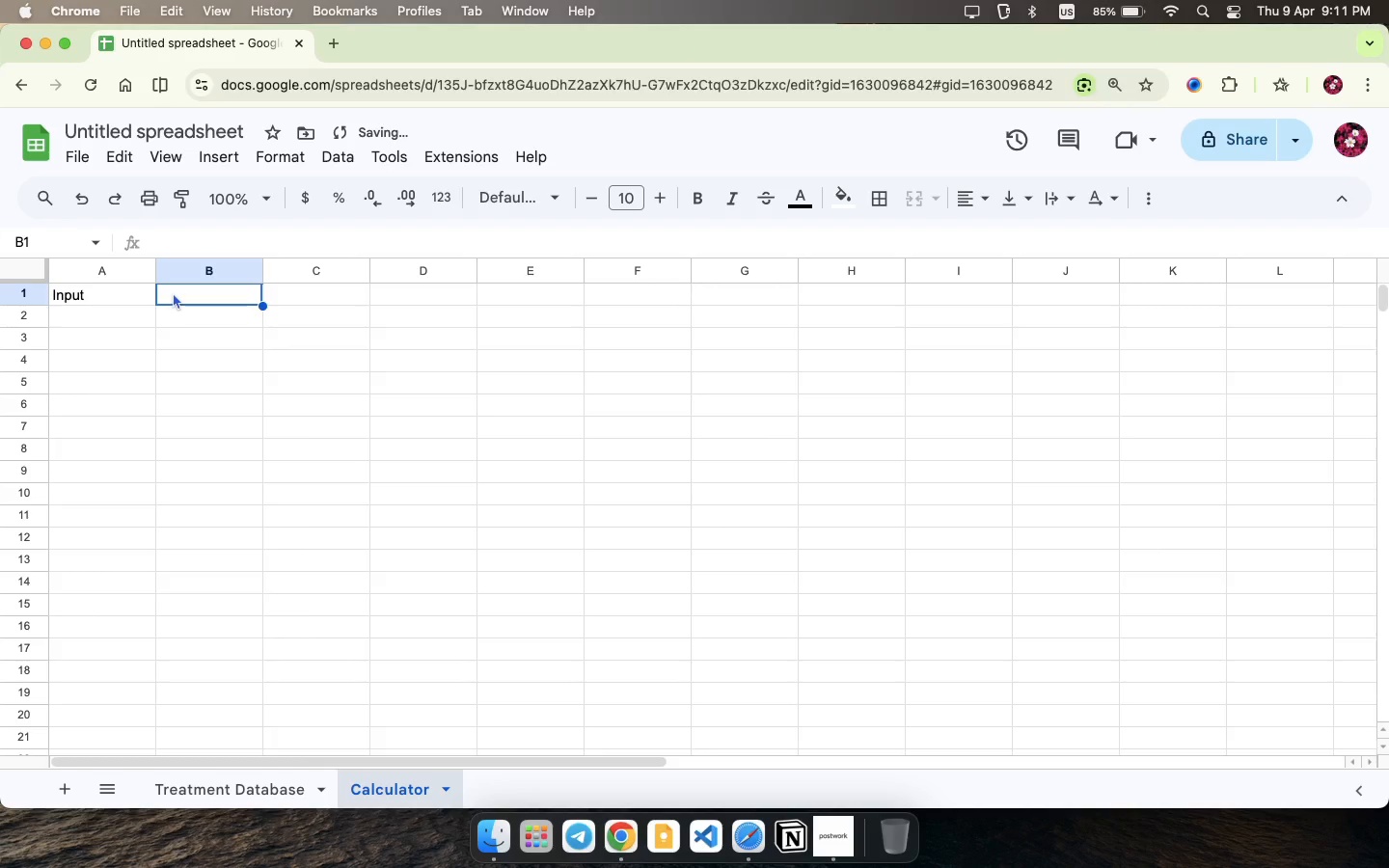 
double_click([173, 292])
 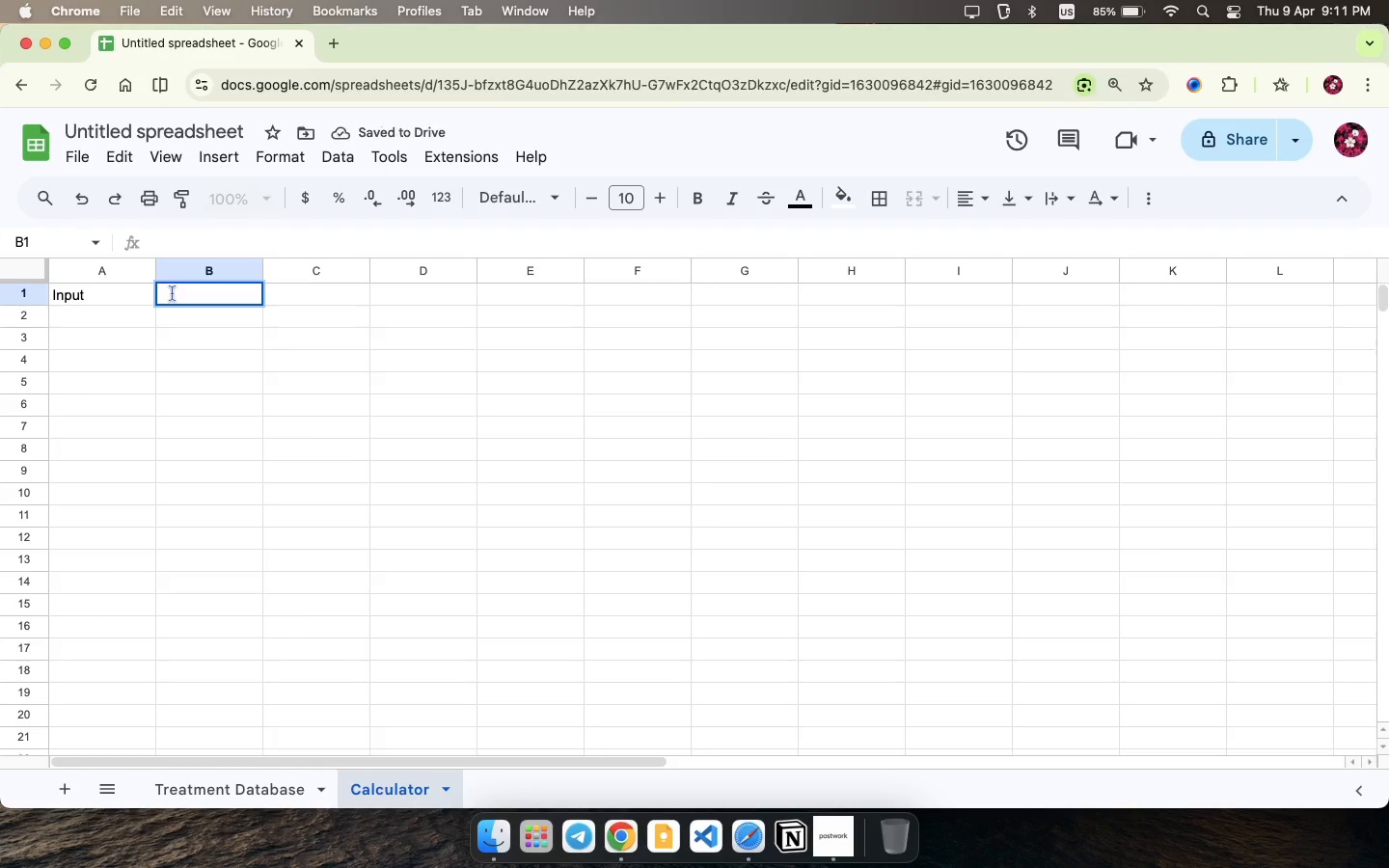 
type(Value)
 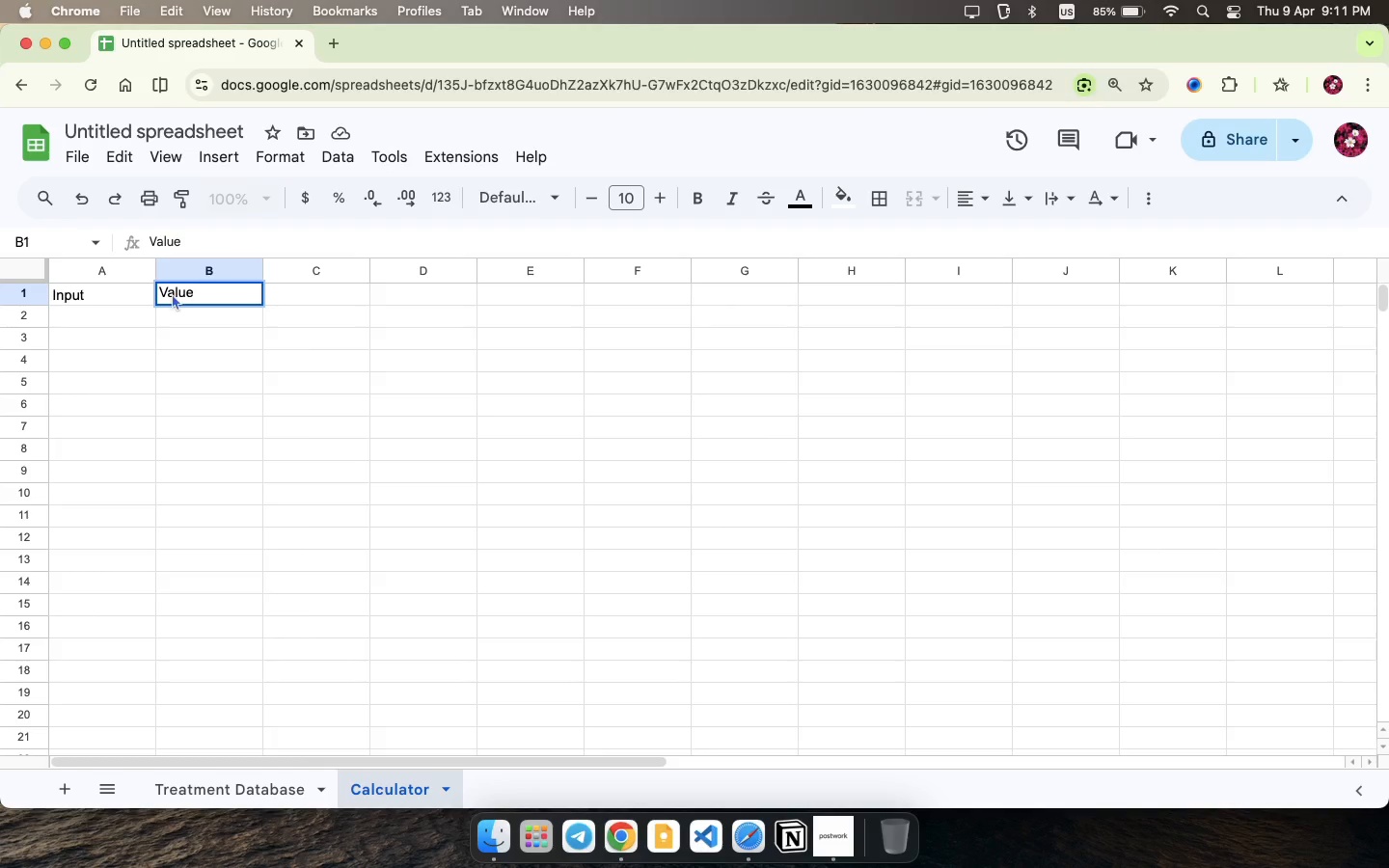 
key(Enter)
 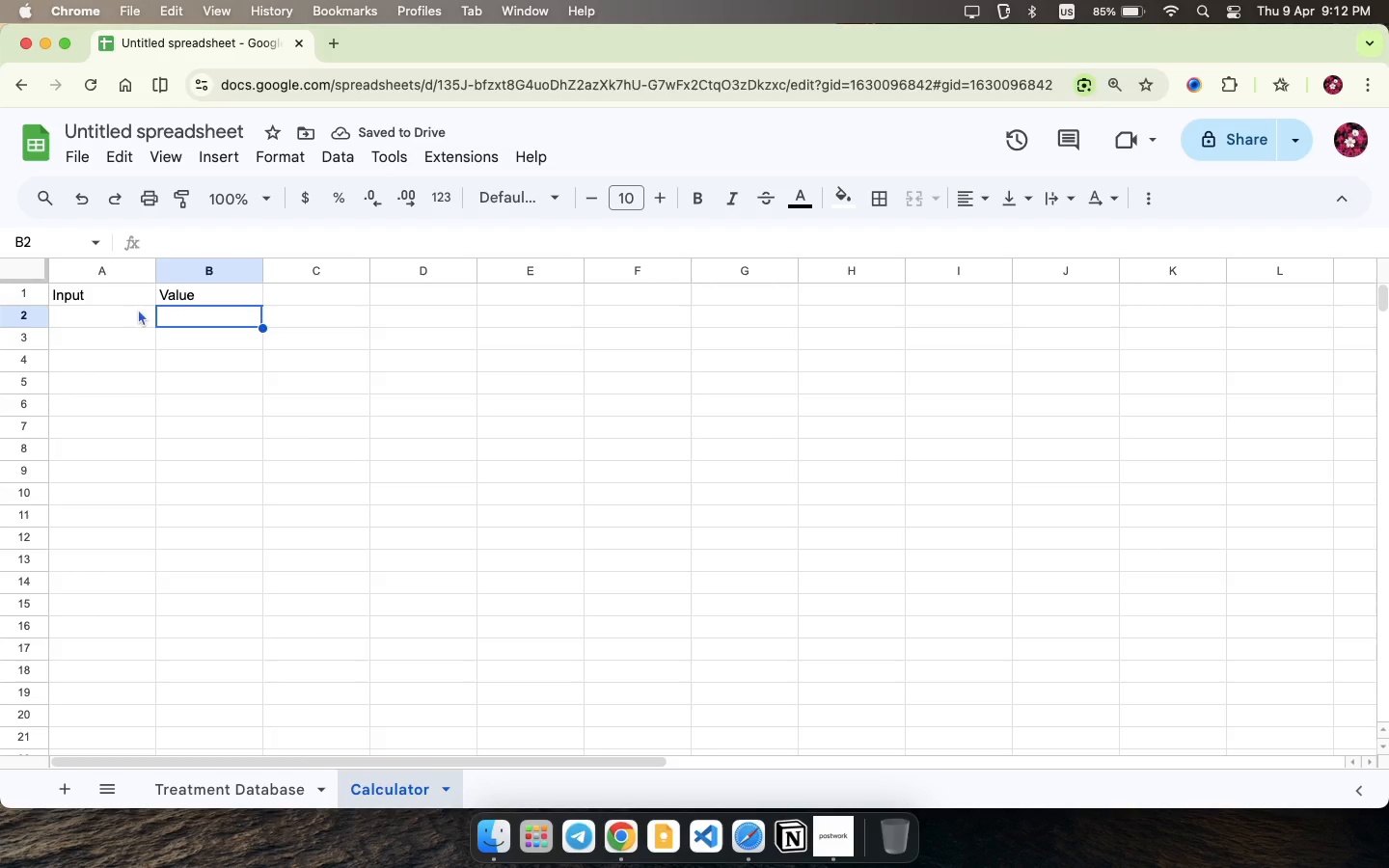 
double_click([138, 310])
 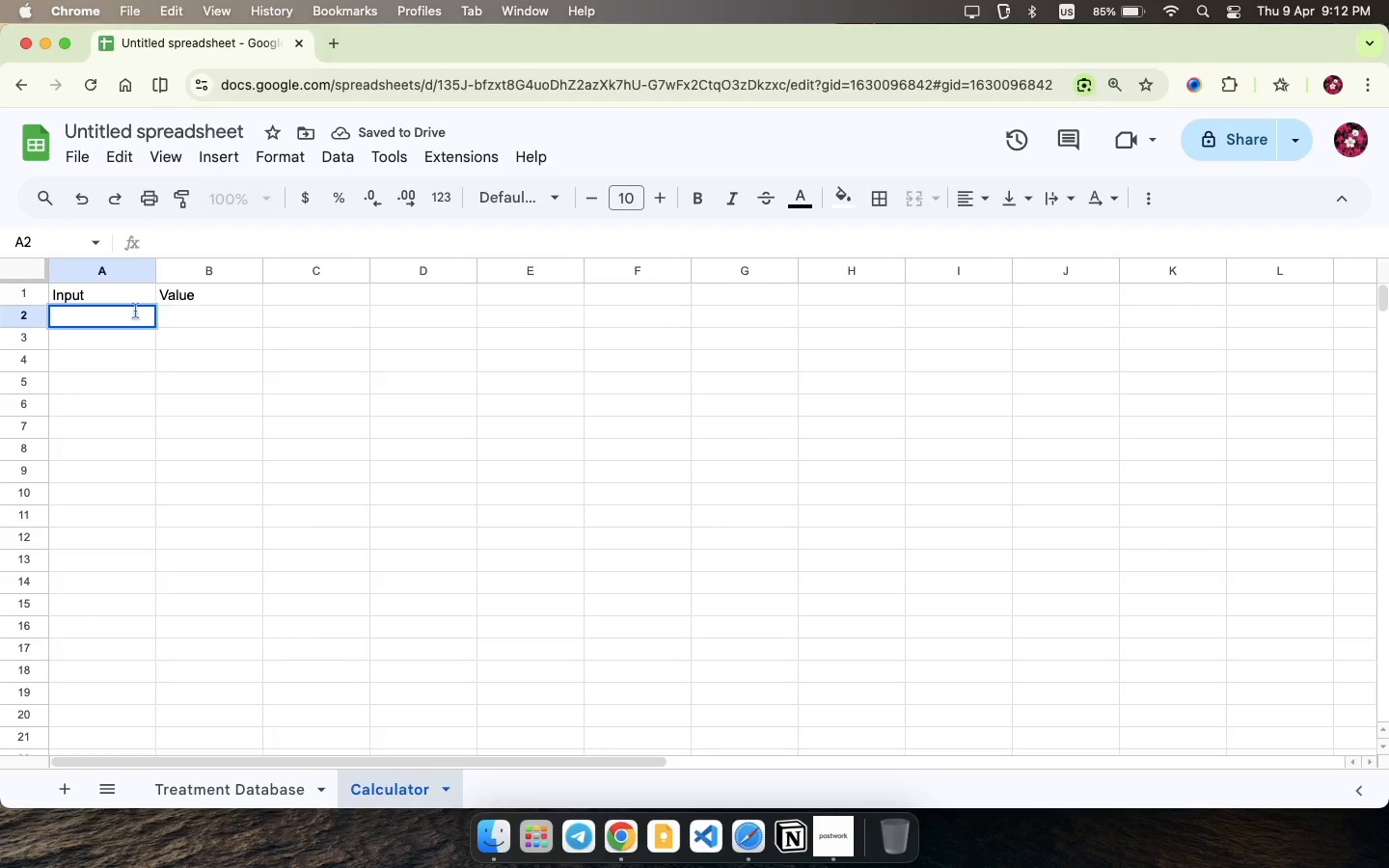 
type(Treatment Type )
 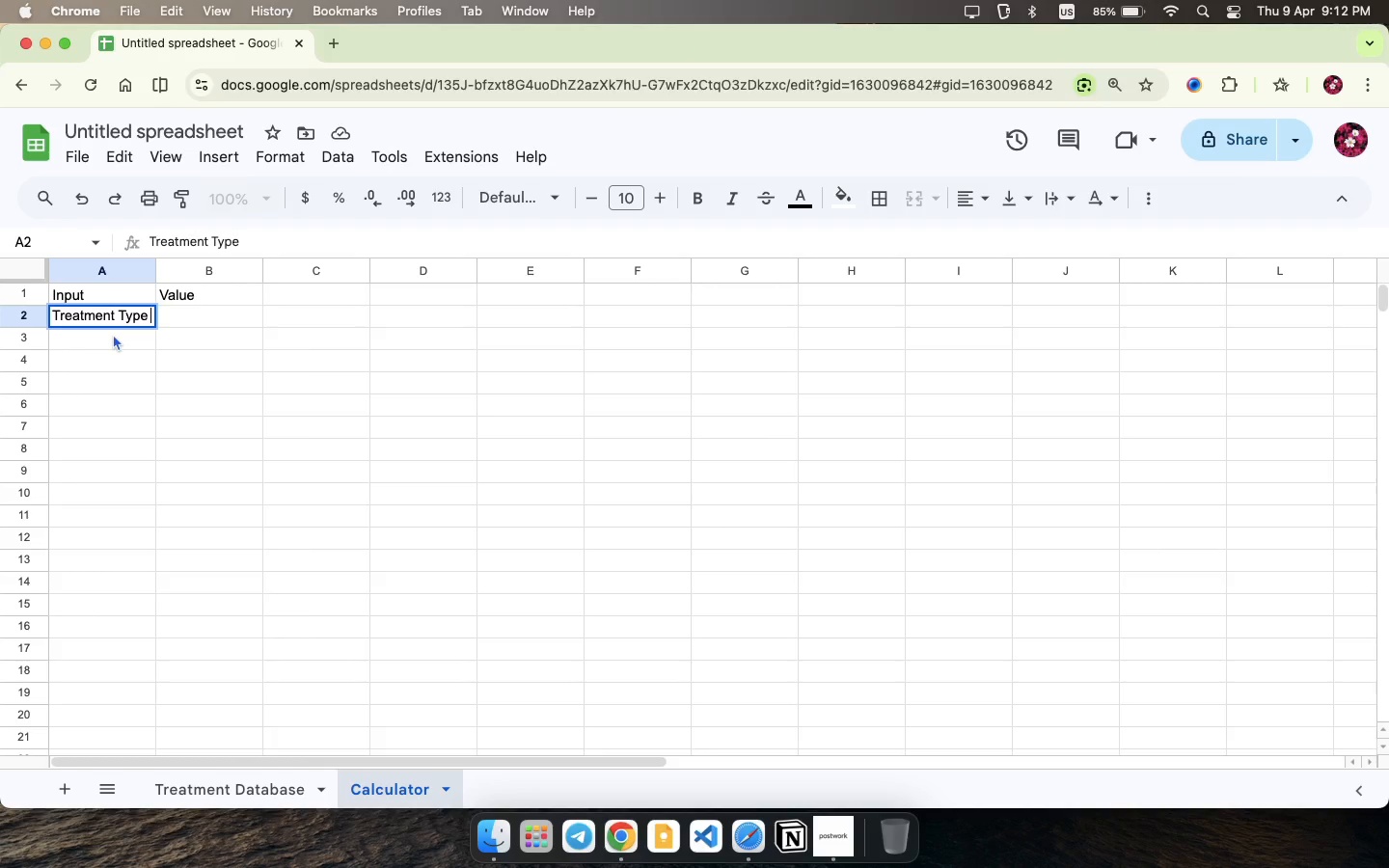 
double_click([113, 334])
 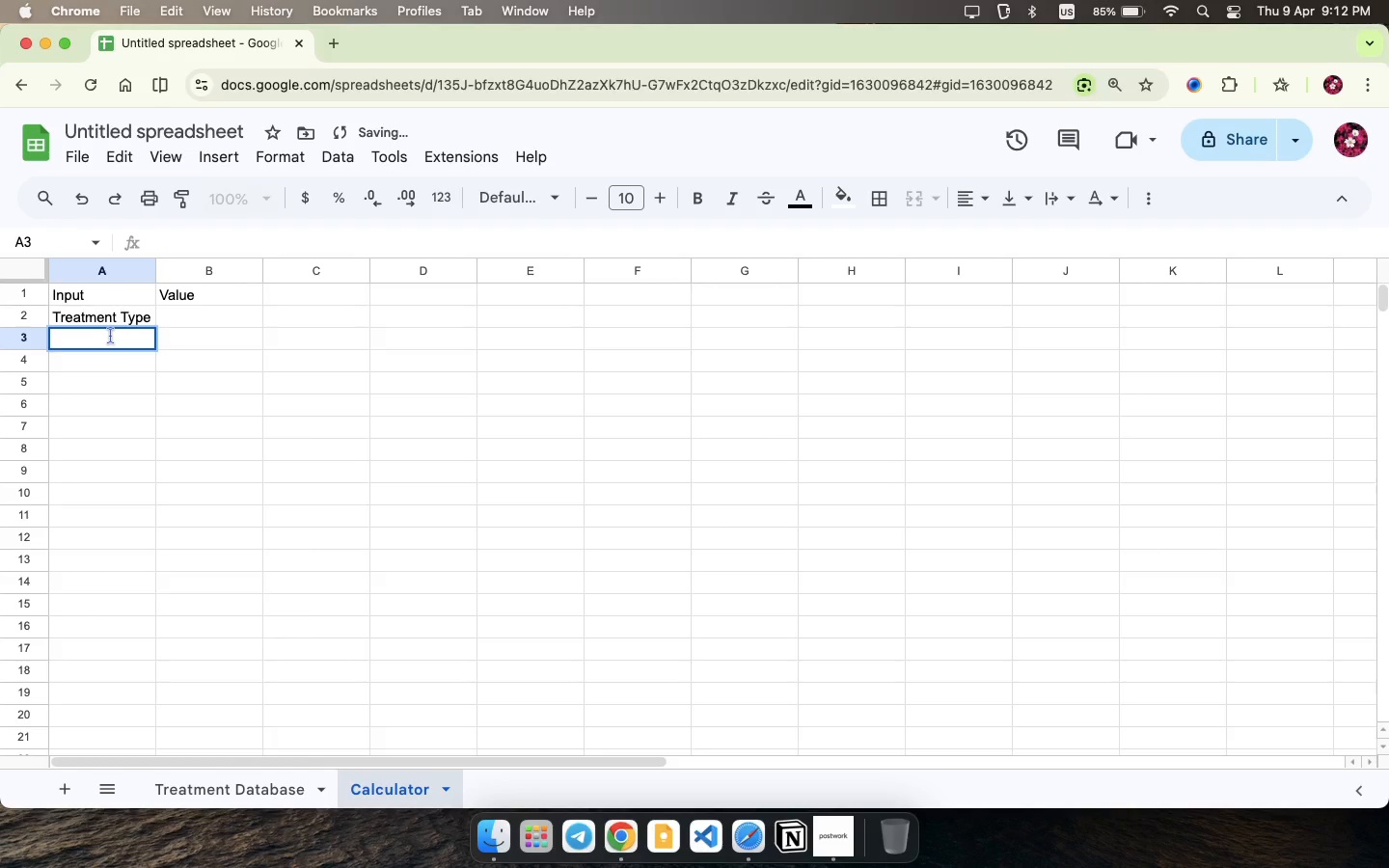 
type(Travel Distance(Miles))
 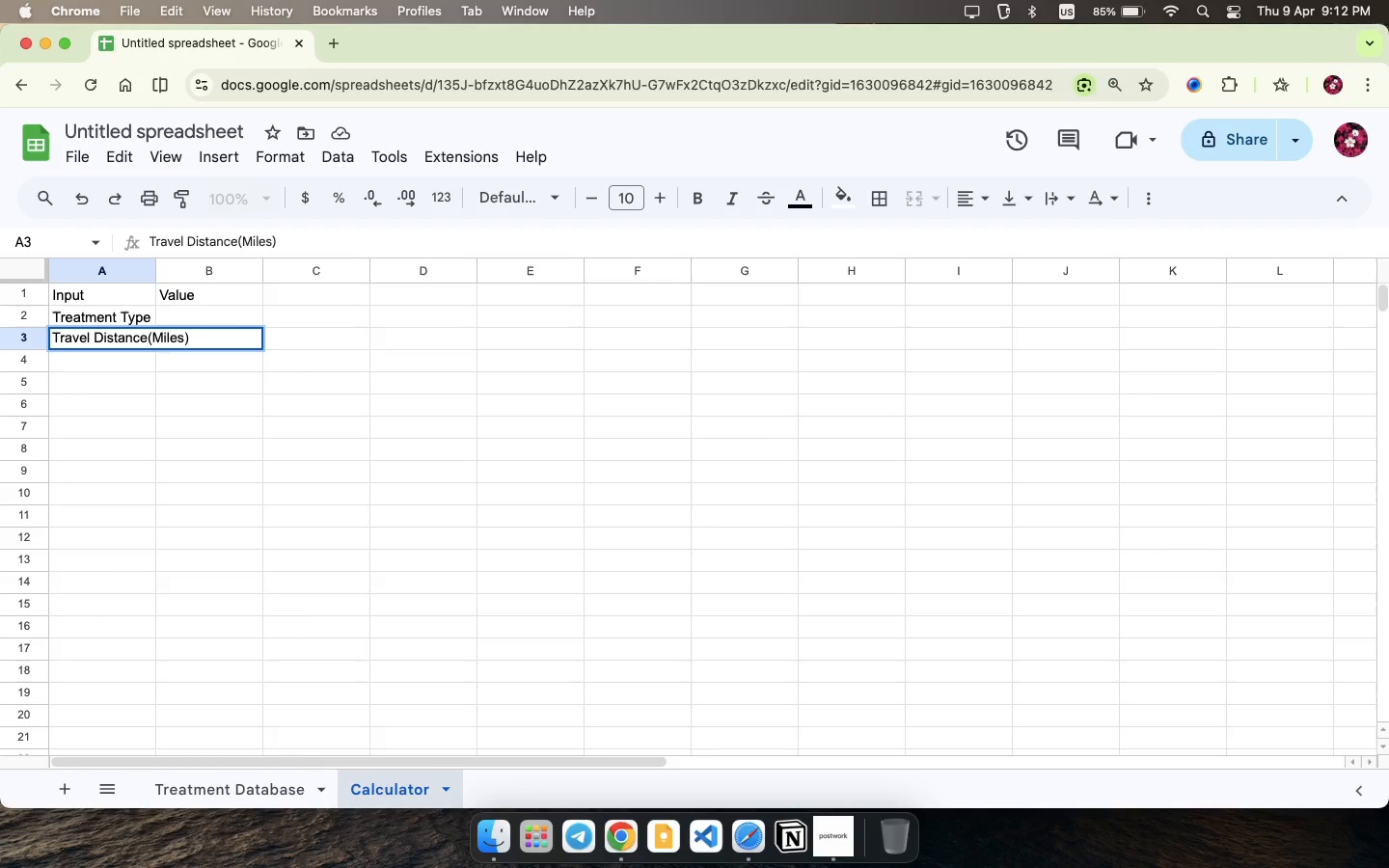 
key(Enter)
 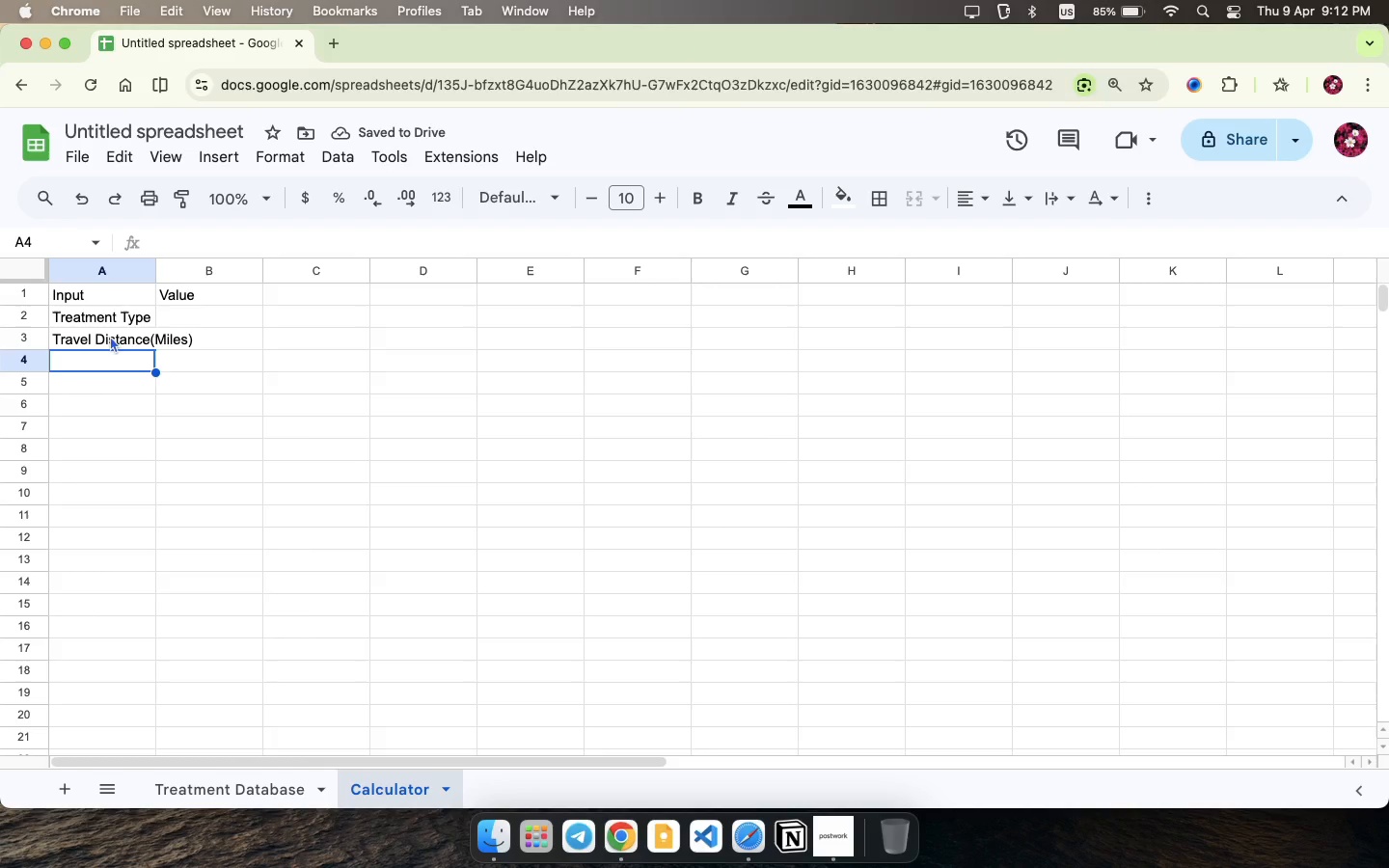 
type(Staff Hourly Rate)
 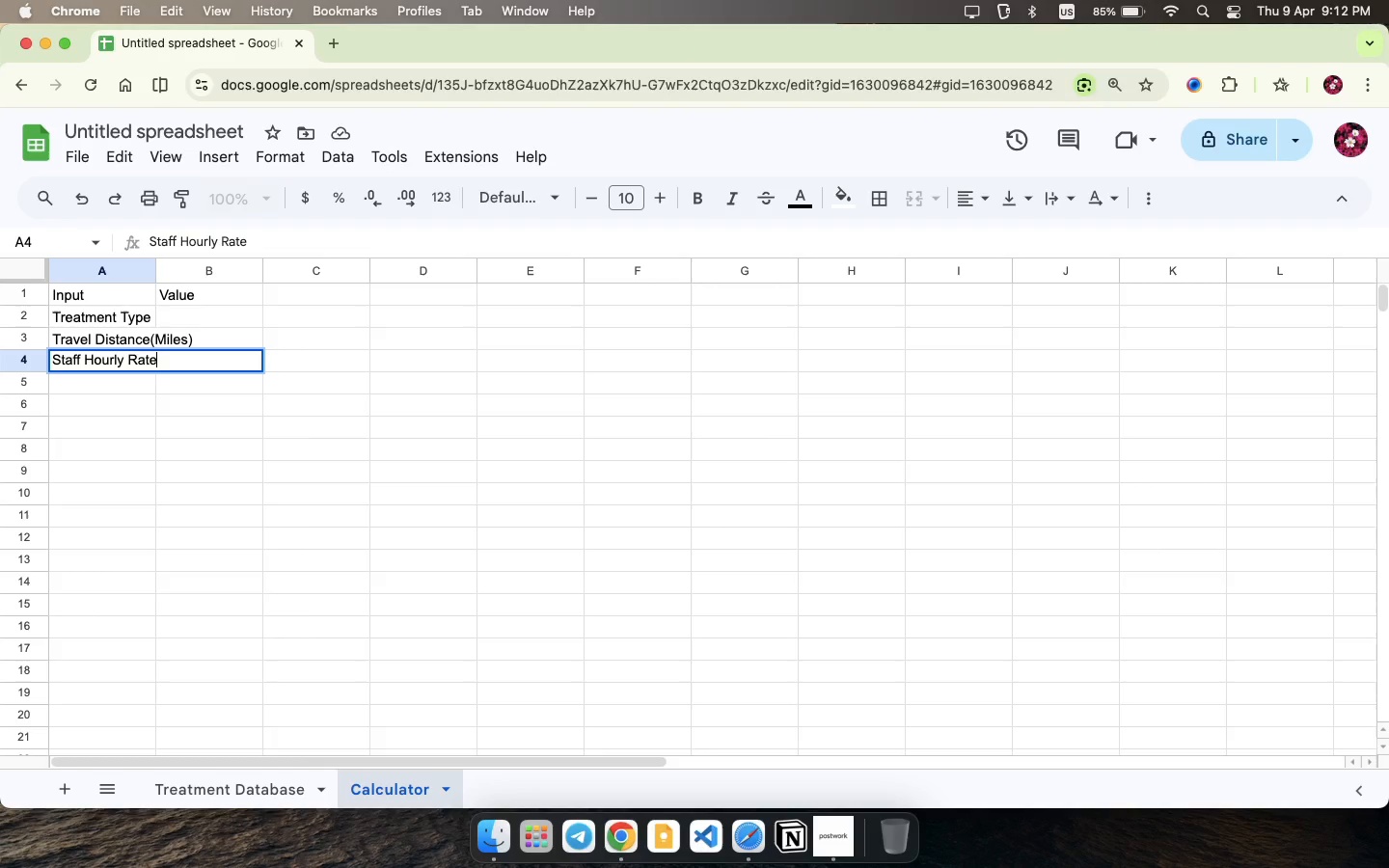 
type( ($))
 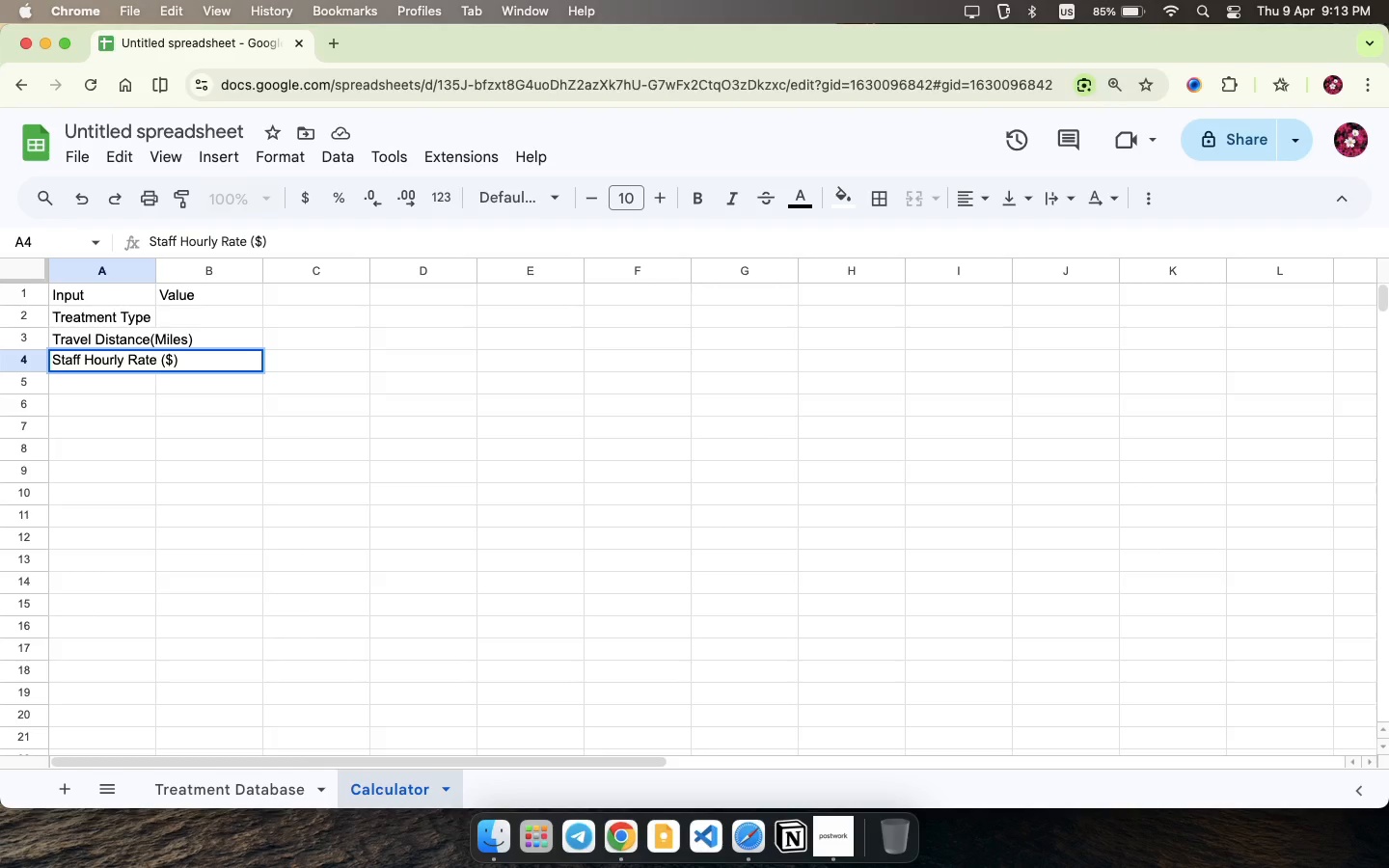 
double_click([118, 374])
 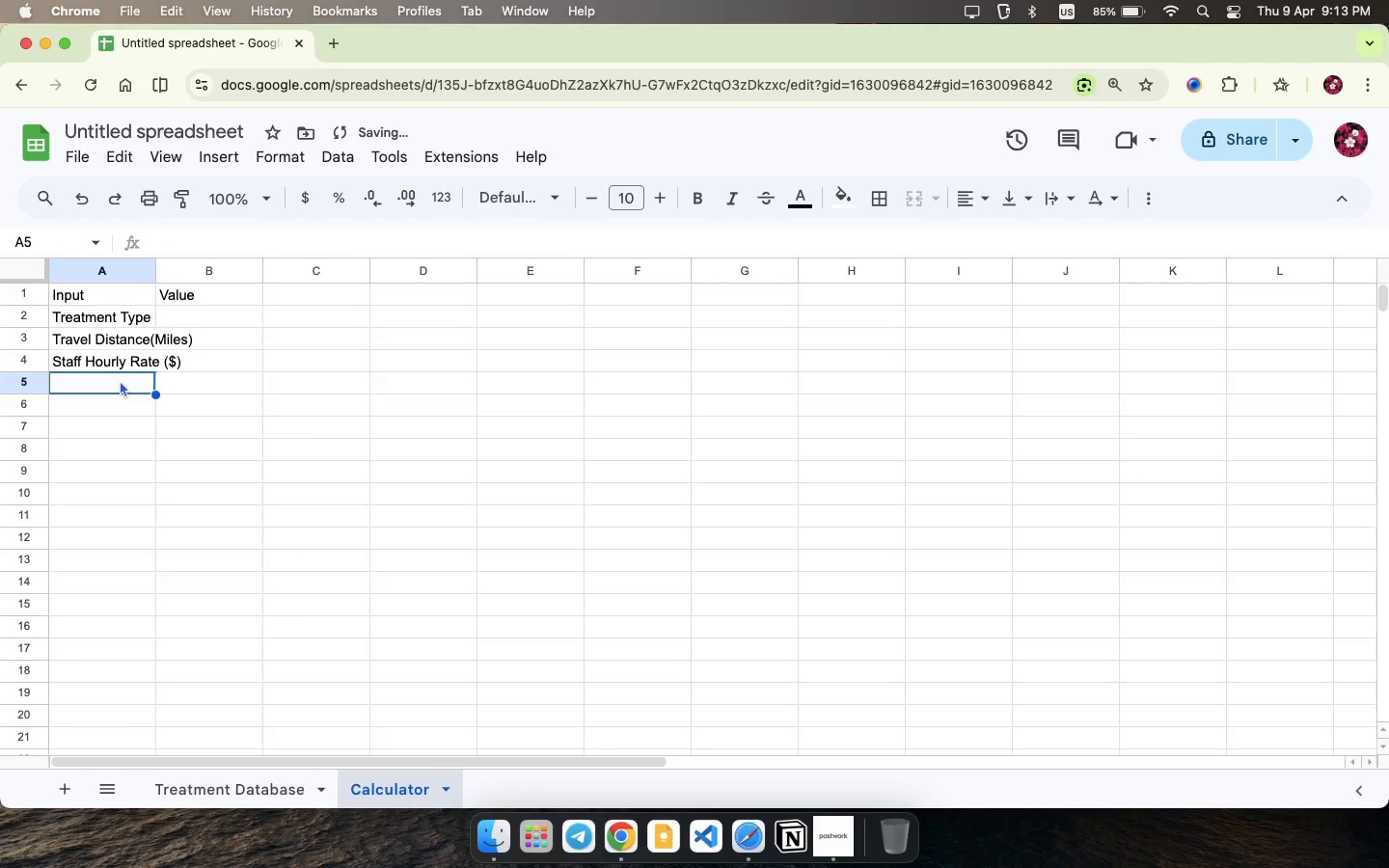 
double_click([120, 380])
 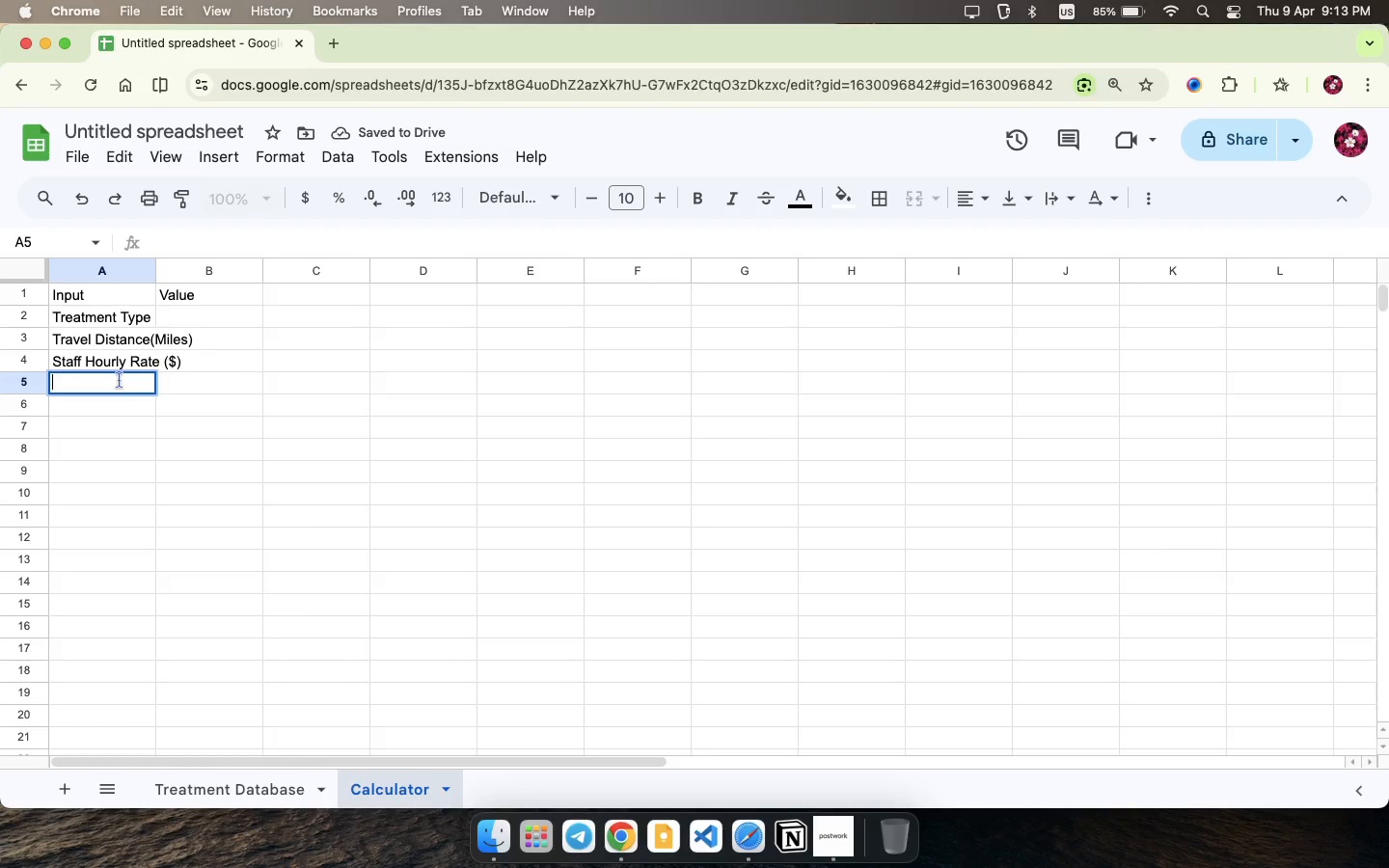 
type(Visit )
 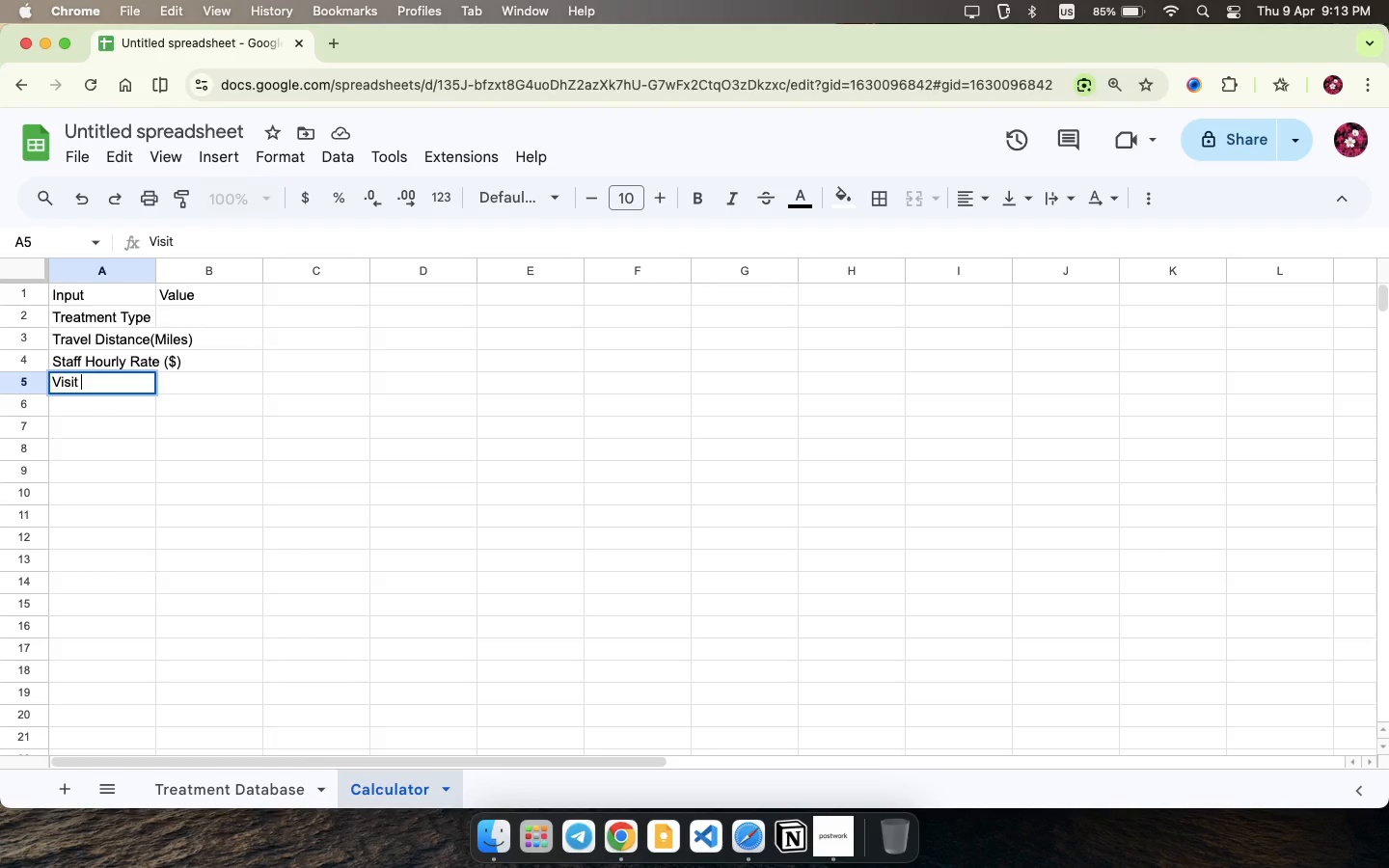 
type(Duration)
 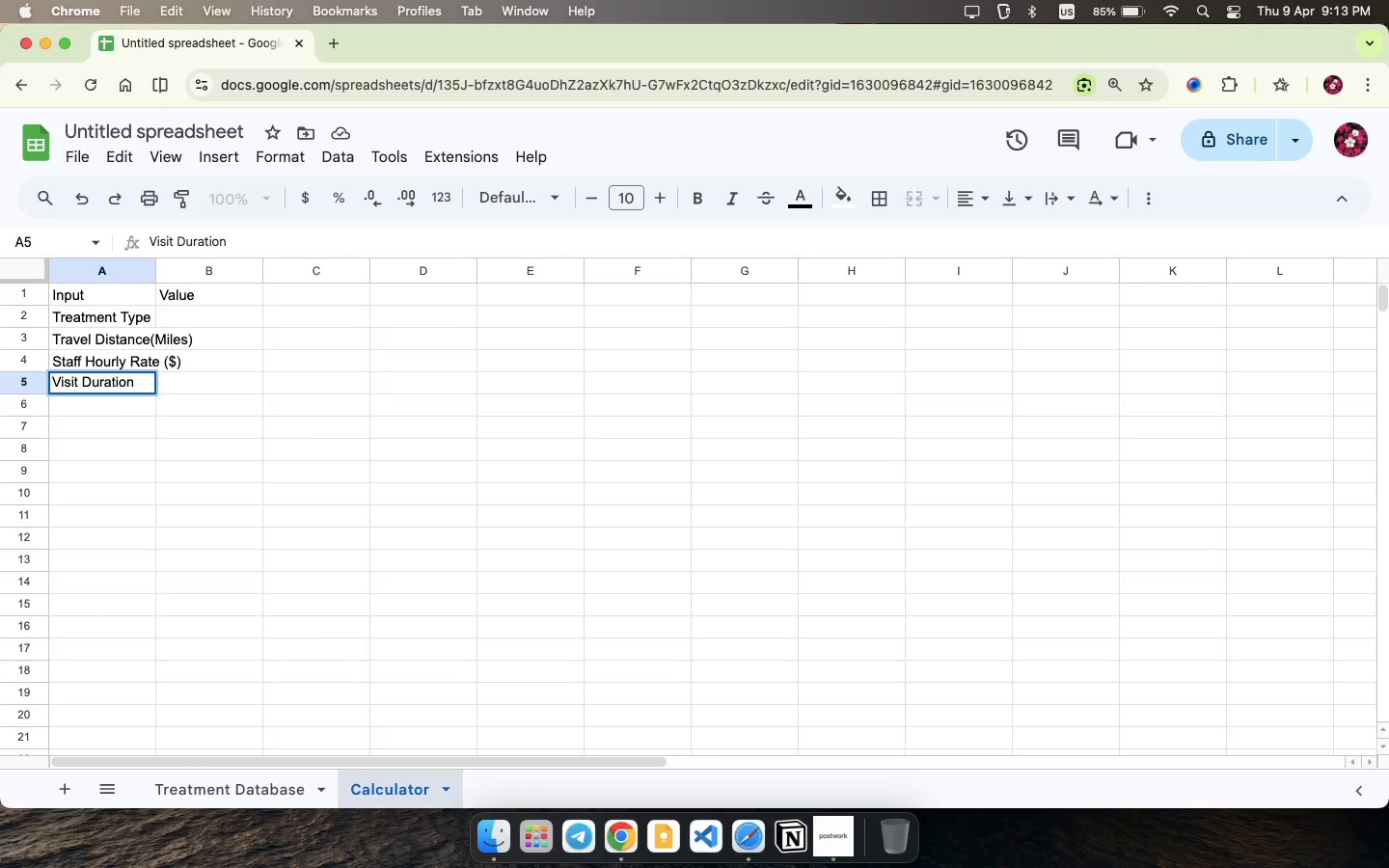 
key(Enter)
 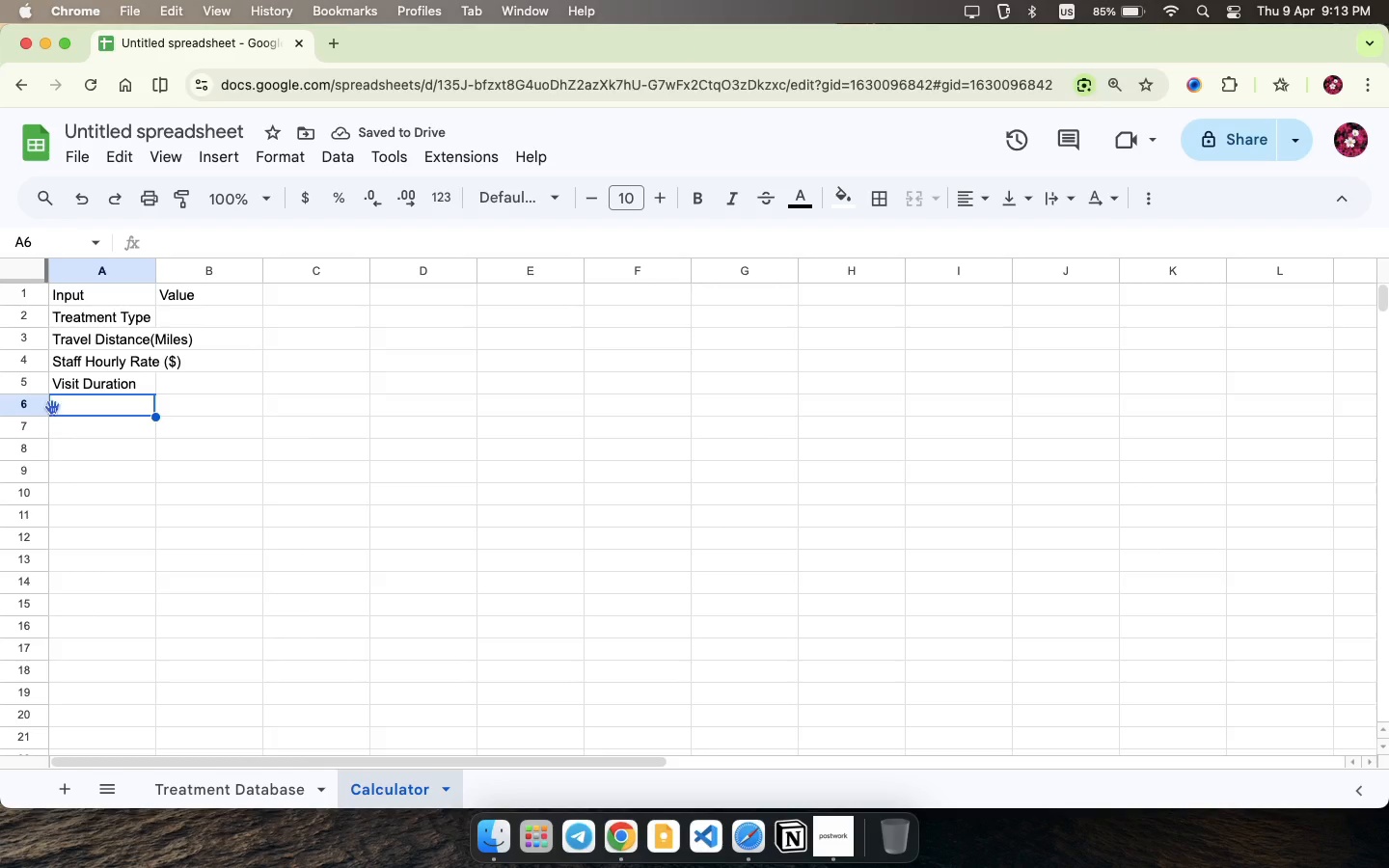 
double_click([62, 404])
 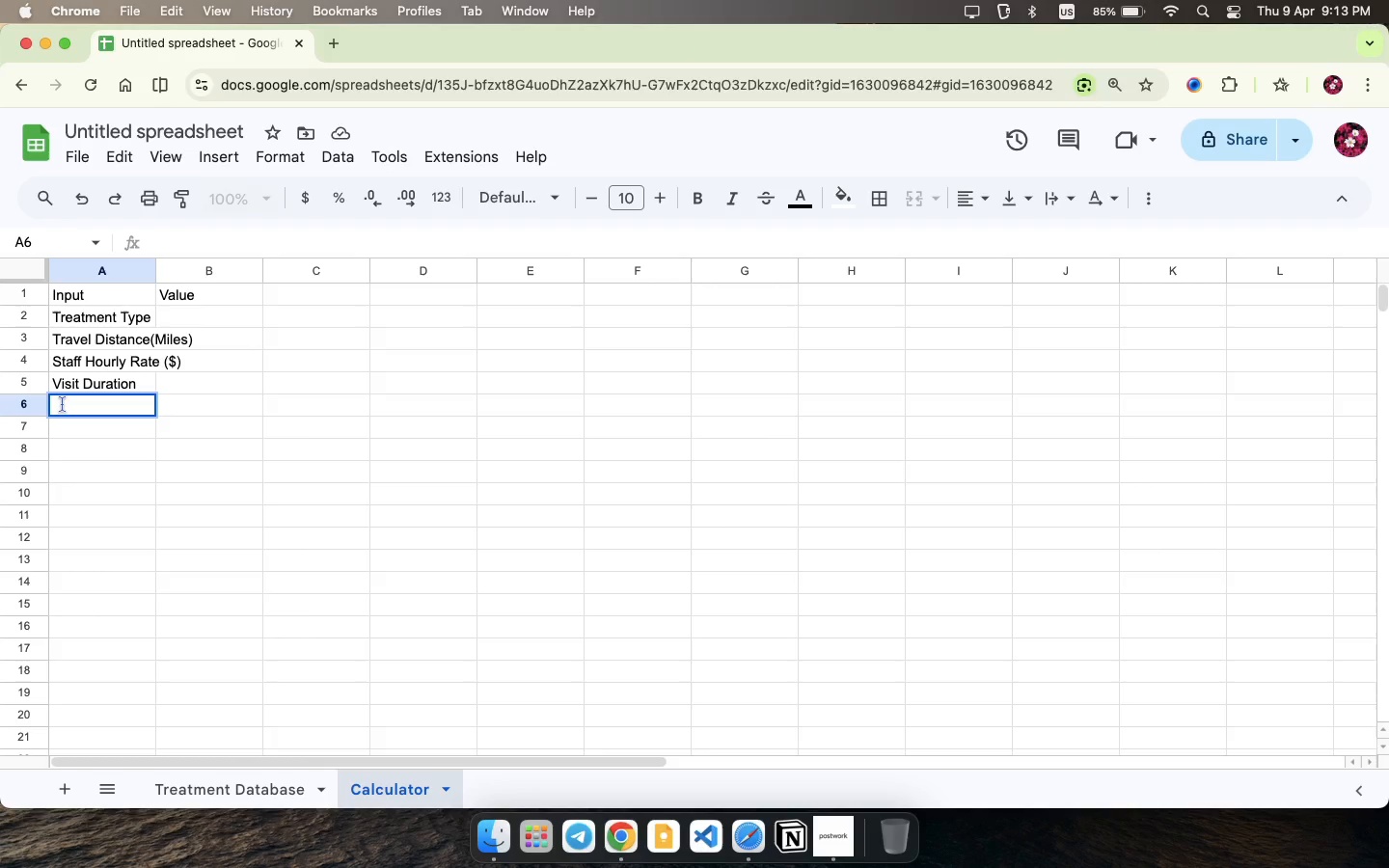 
type(Number of Clients )
 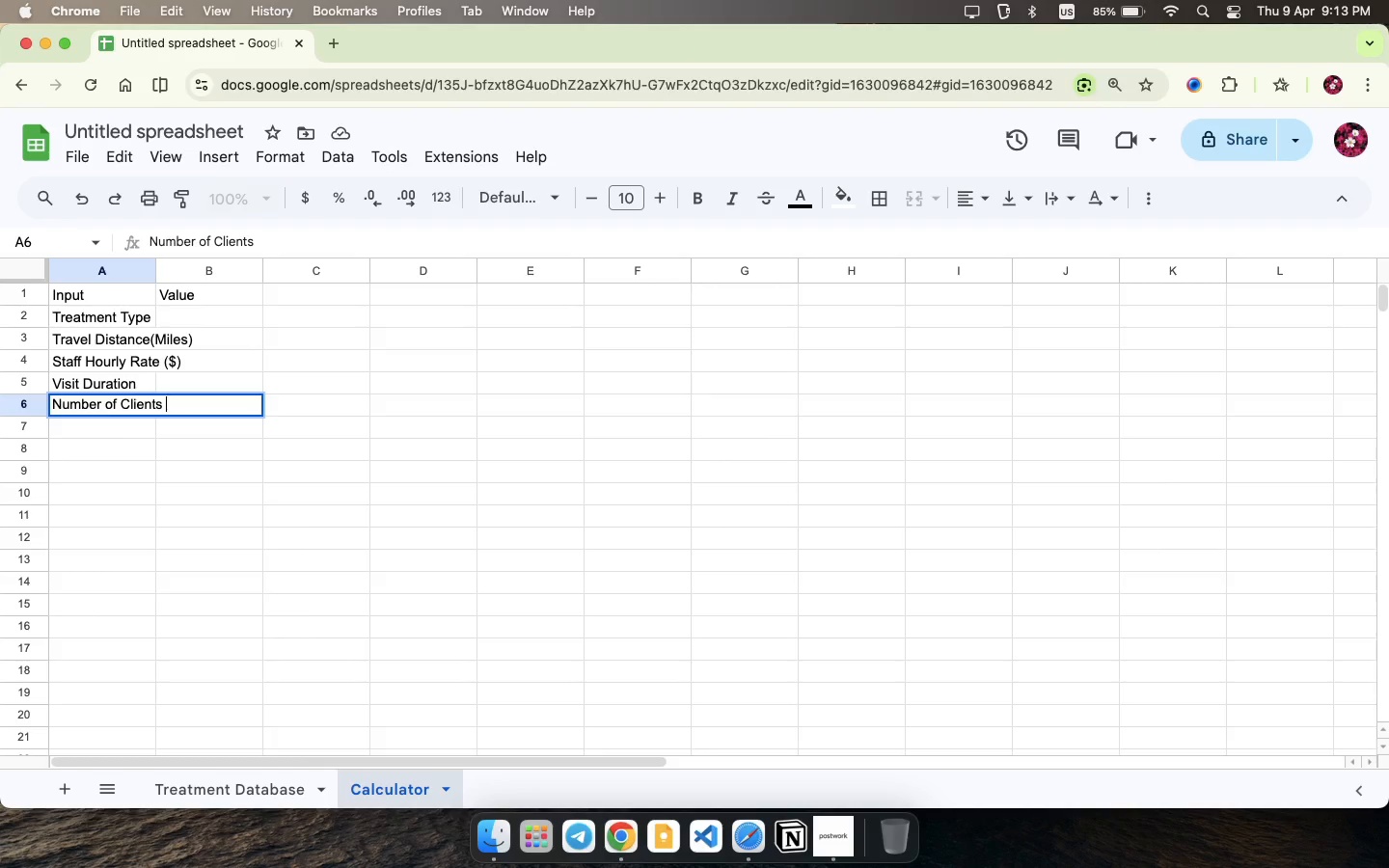 
key(Enter)
 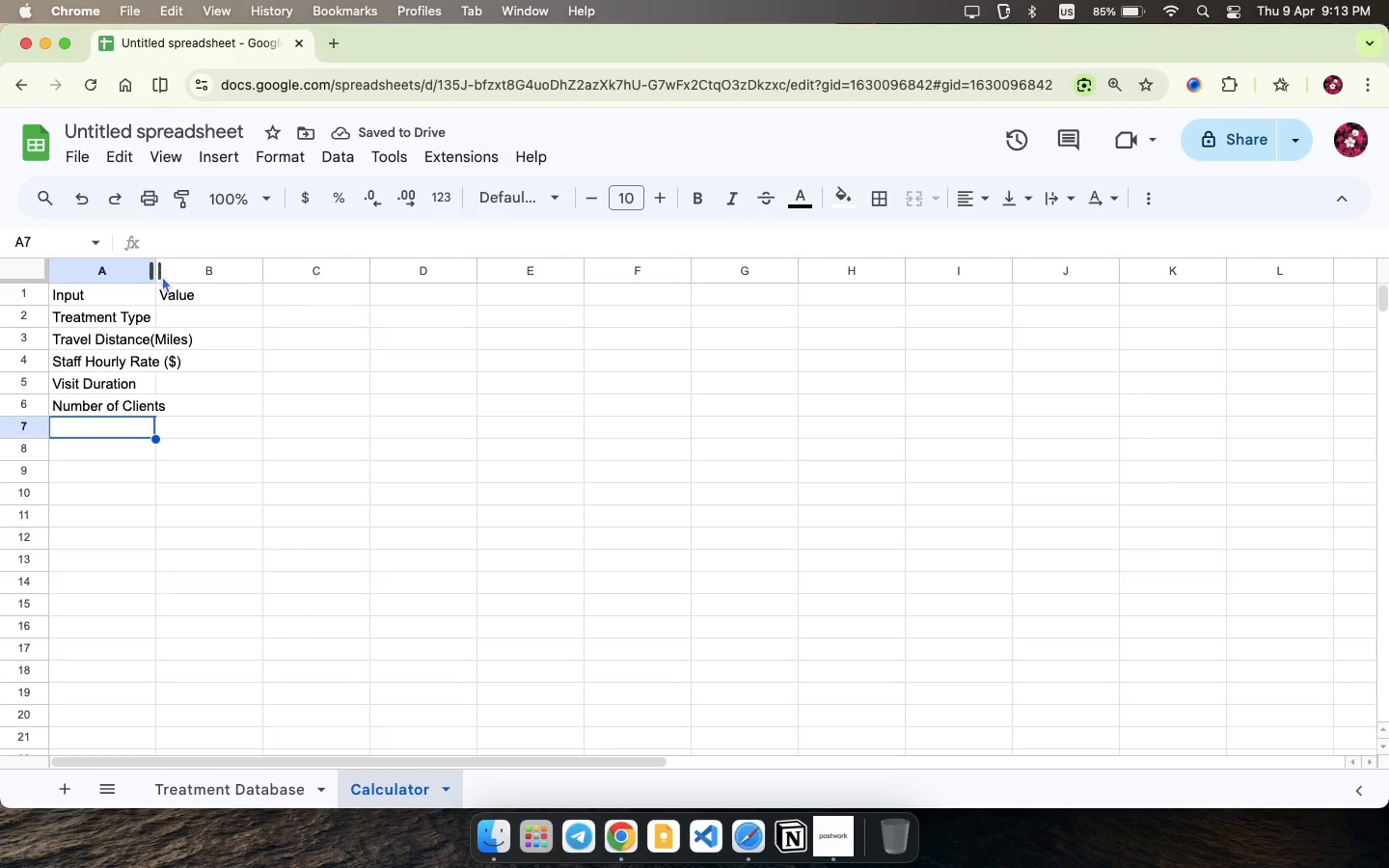 
left_click_drag(start_coordinate=[157, 273], to_coordinate=[232, 282])
 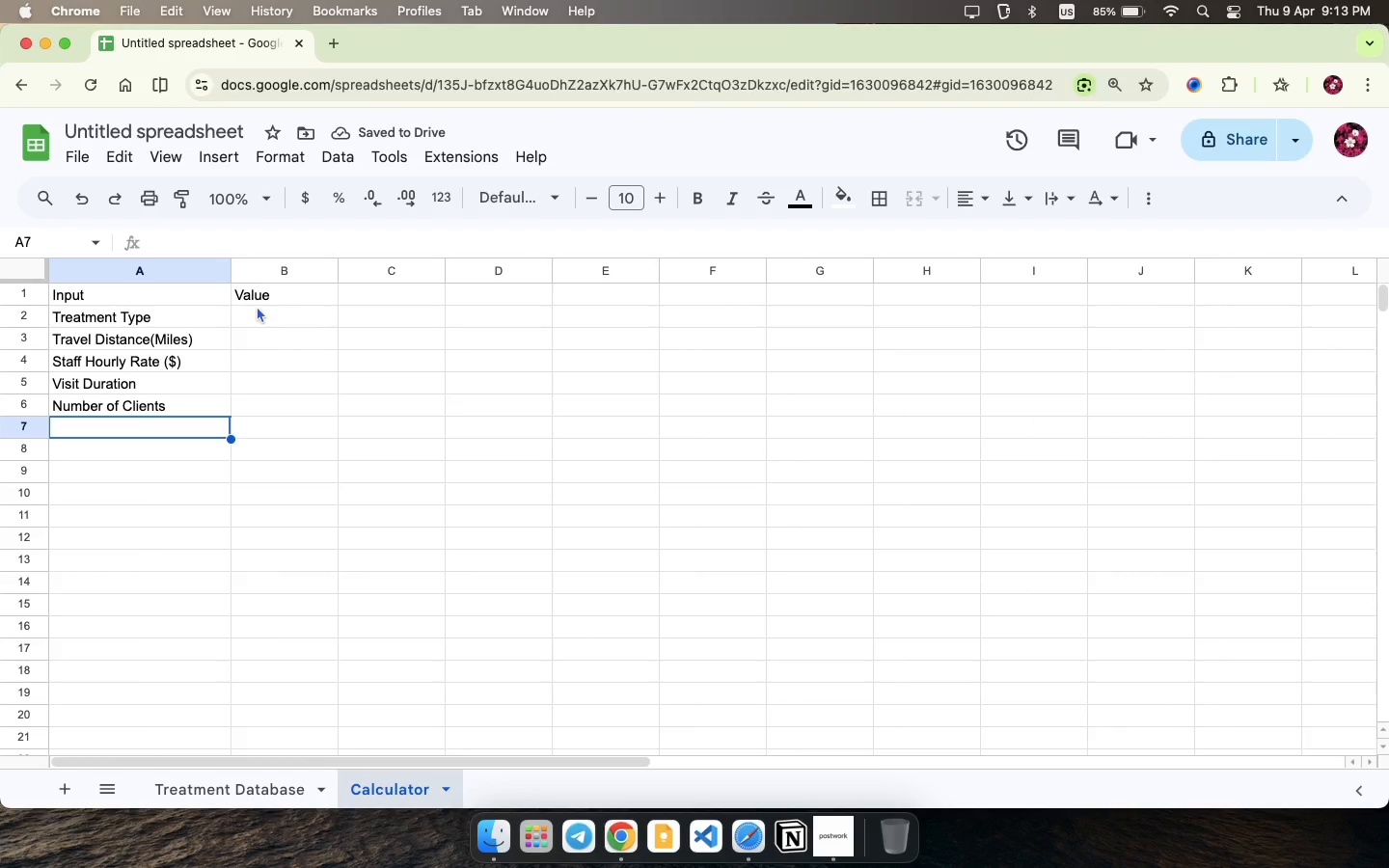 
left_click([259, 308])
 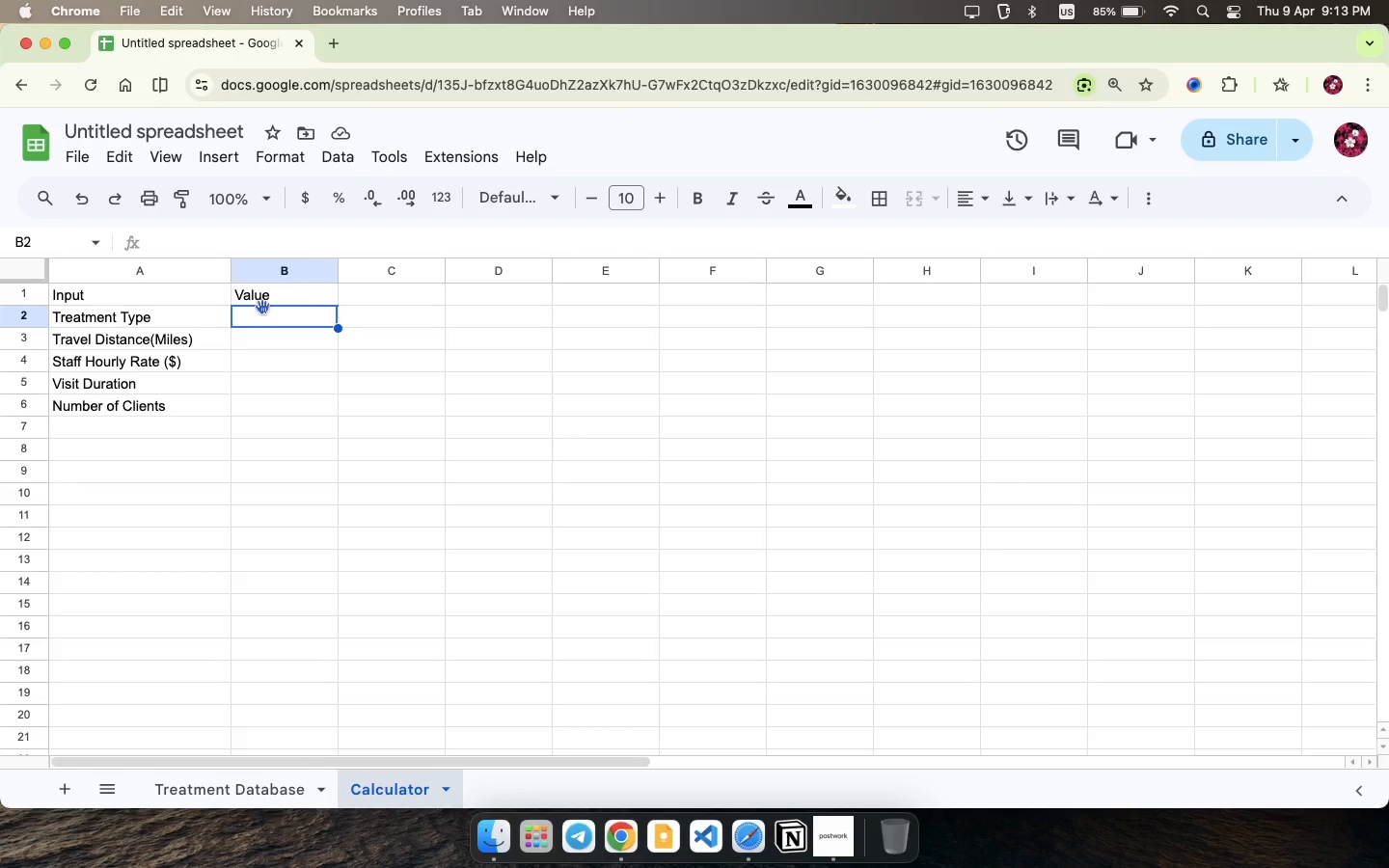 
wait(9.01)
 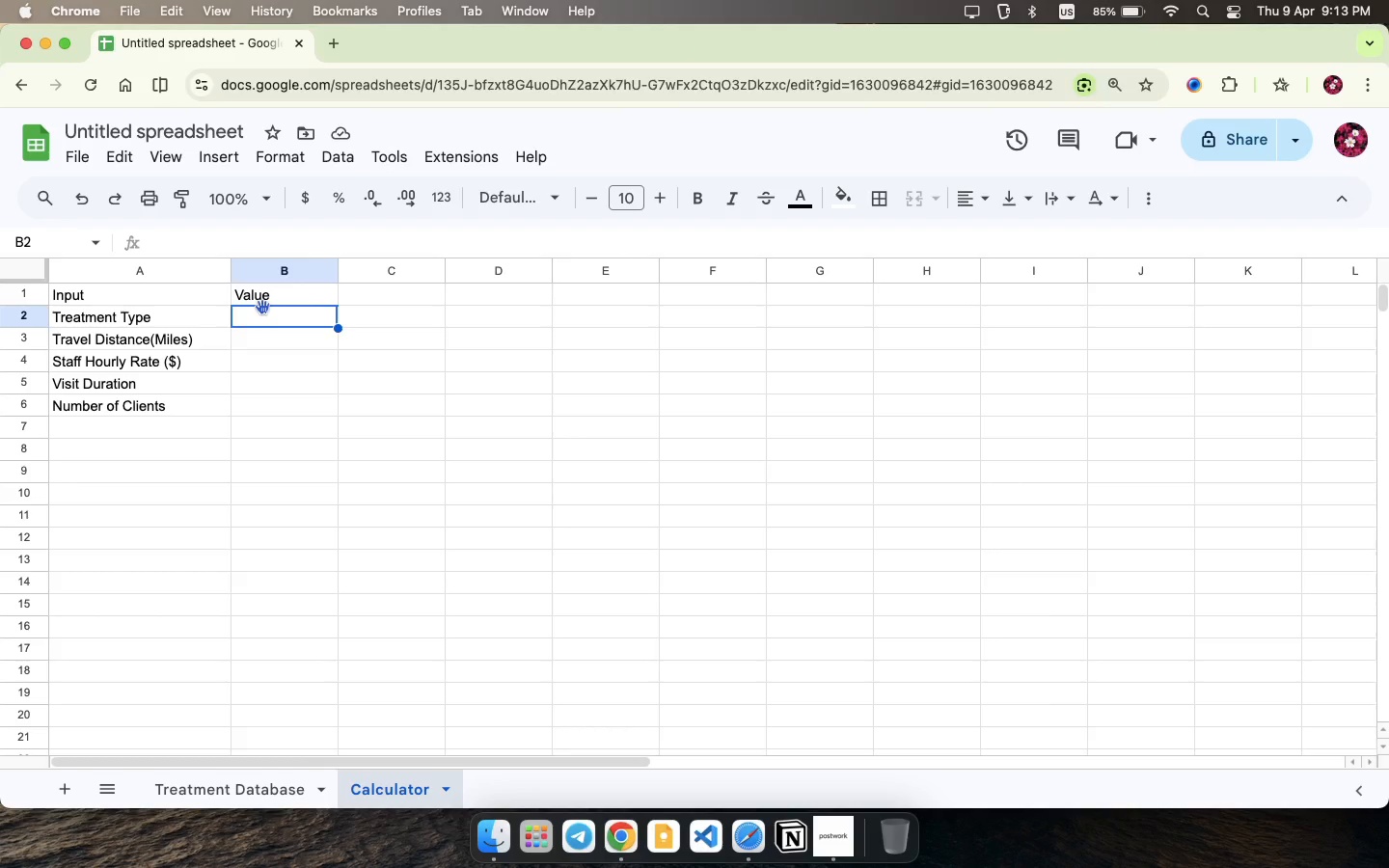 
right_click([269, 312])
 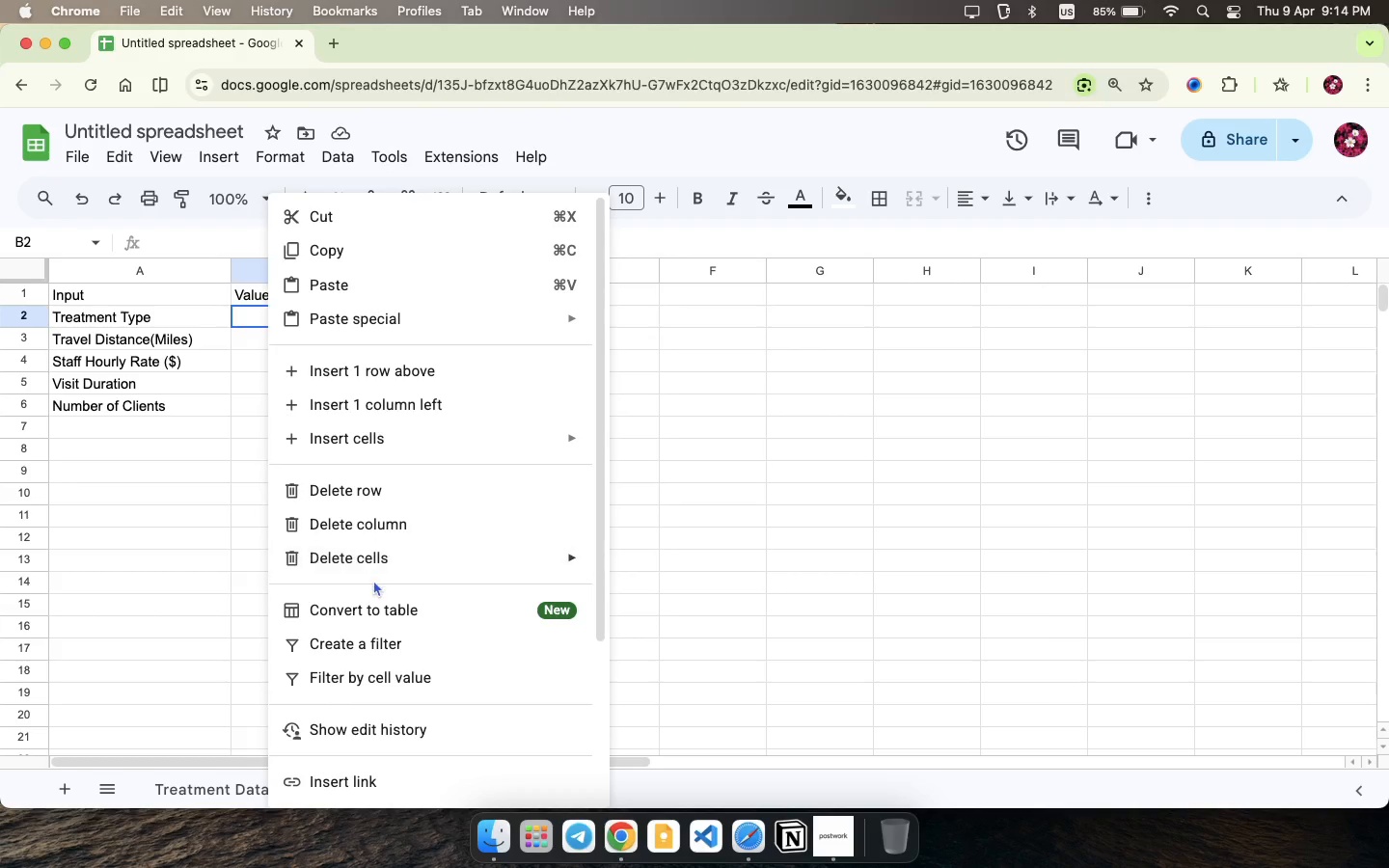 
scroll: coordinate [373, 580], scroll_direction: down, amount: 17.0
 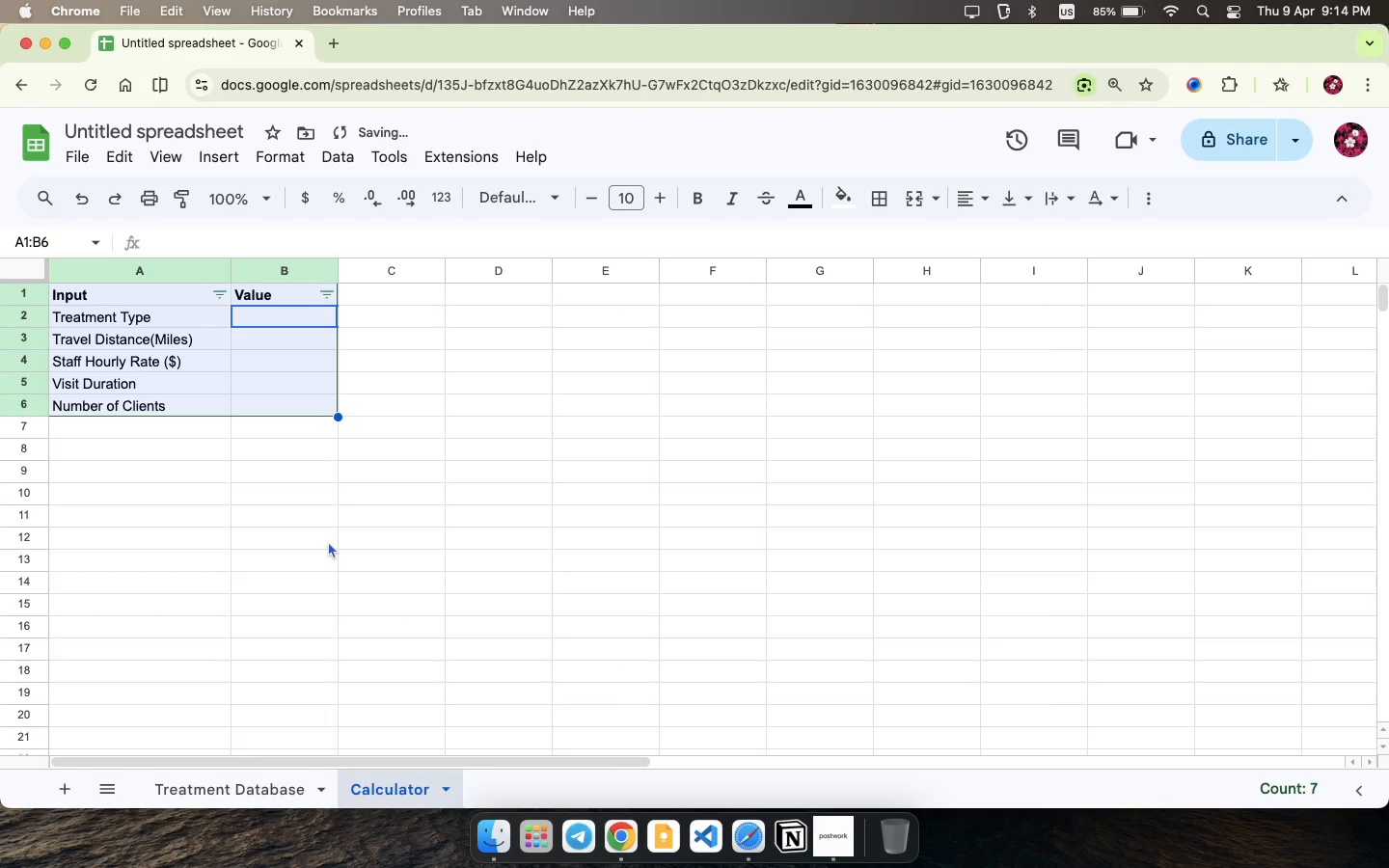 
key(Meta+CommandLeft)
 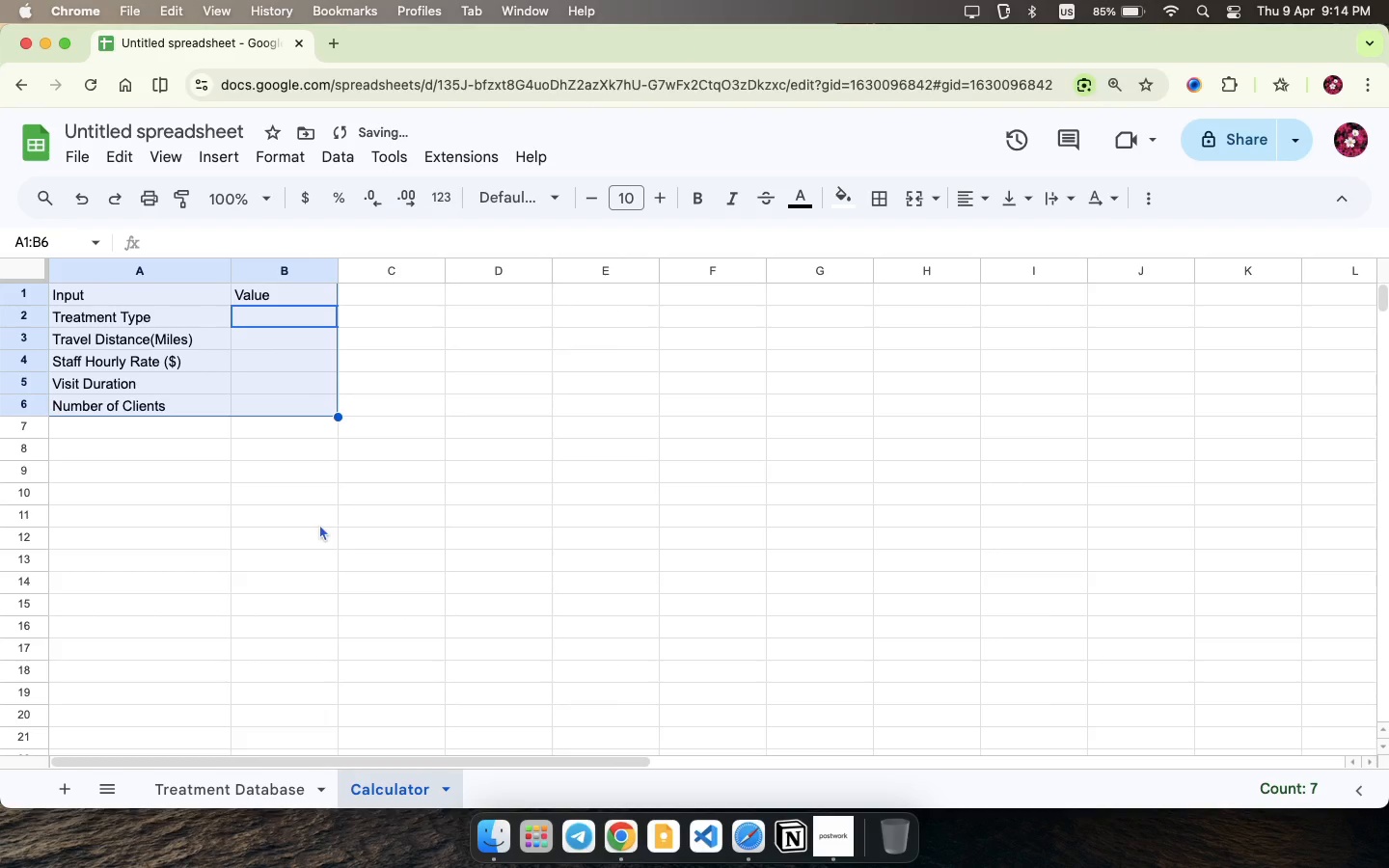 
key(Meta+Z)
 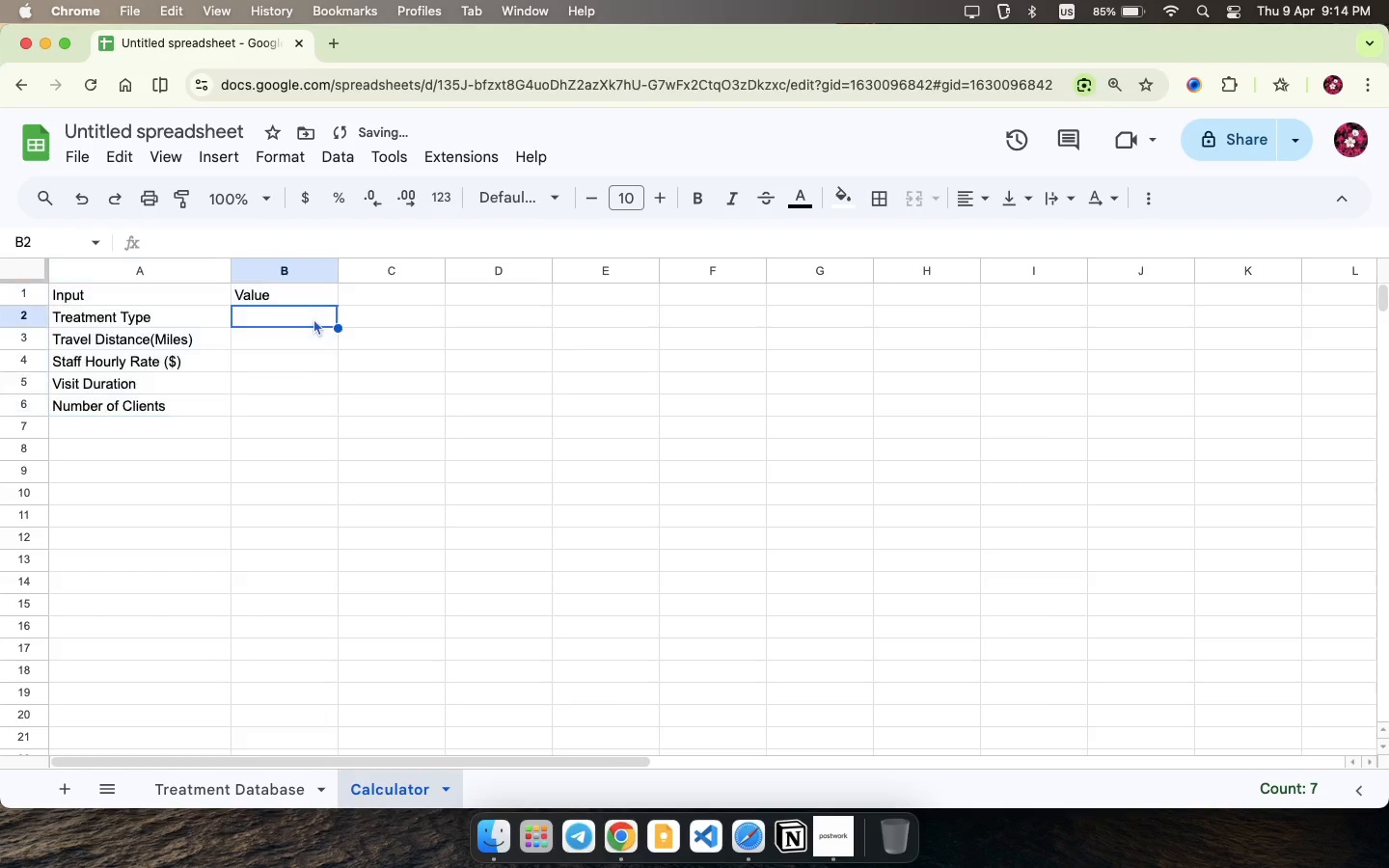 
double_click([313, 318])
 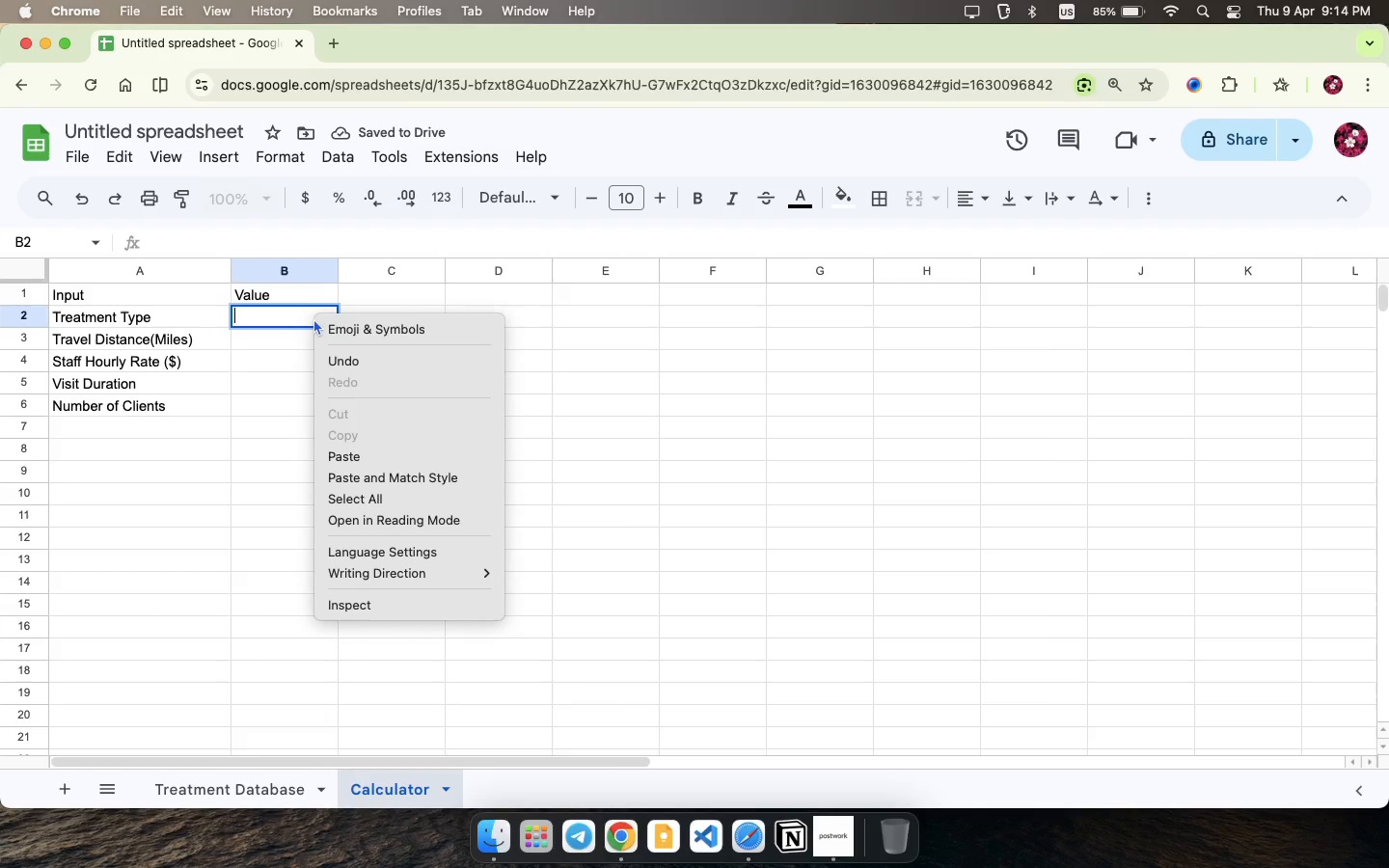 
right_click([313, 318])
 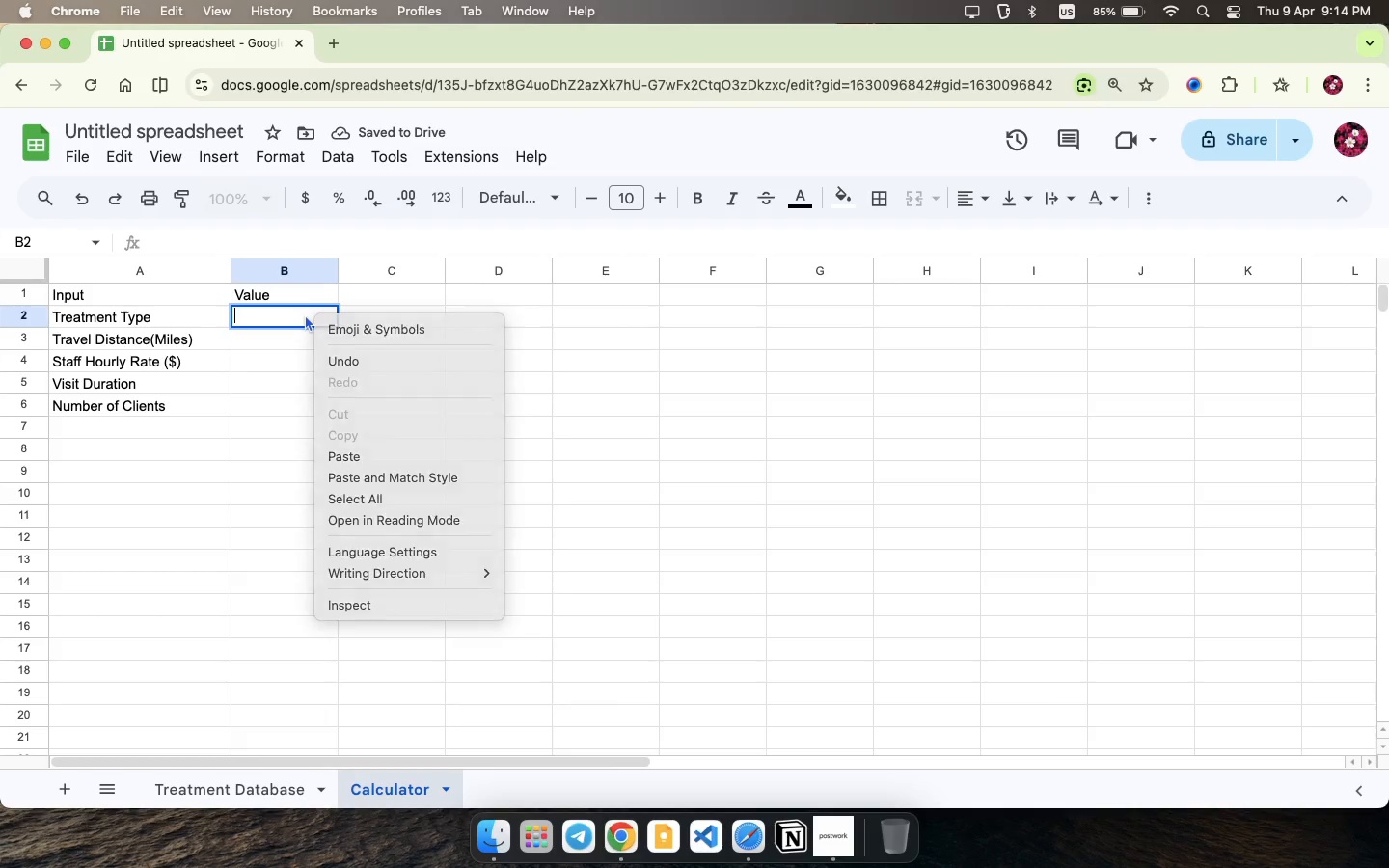 
left_click([305, 314])
 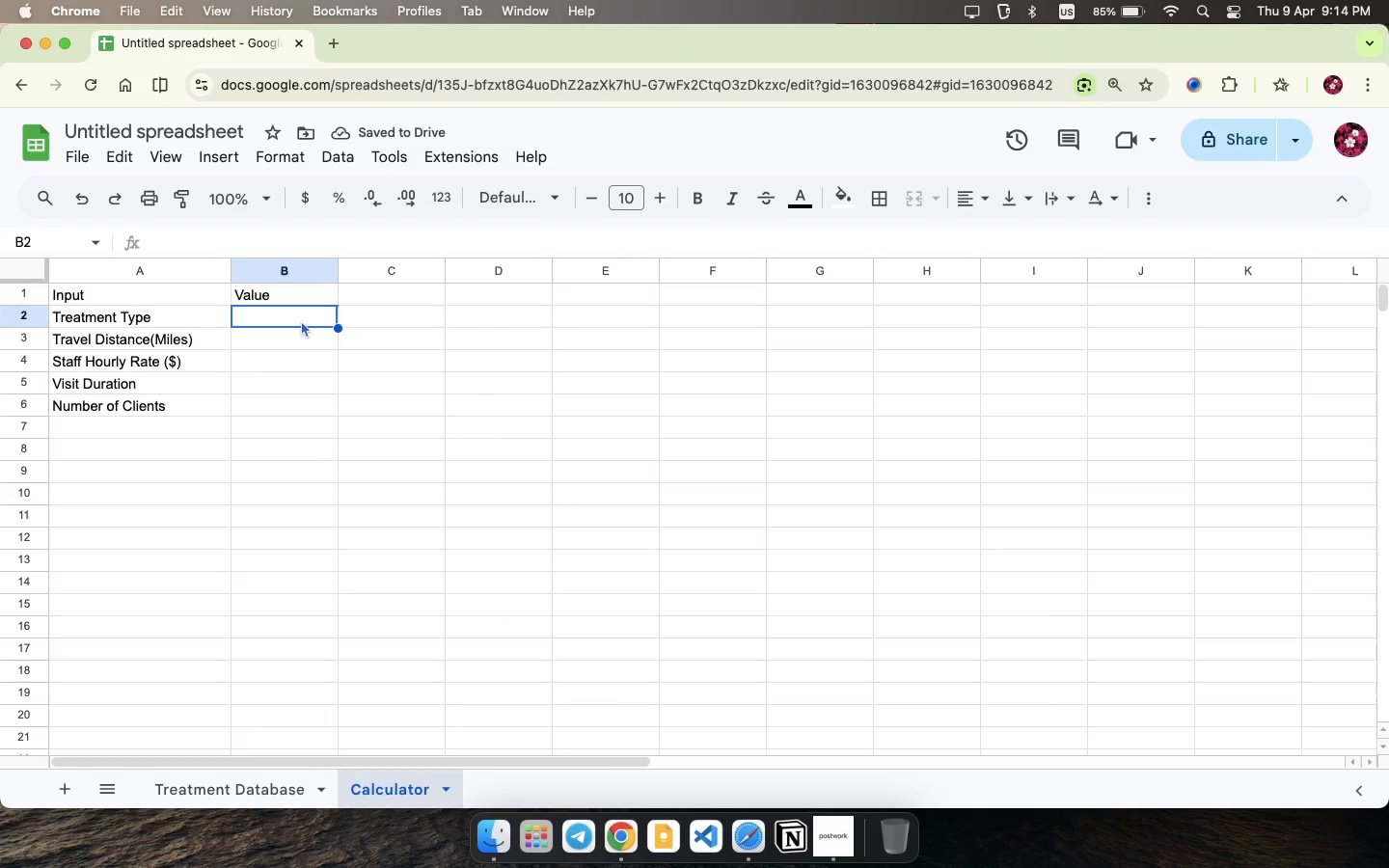 
left_click([301, 320])
 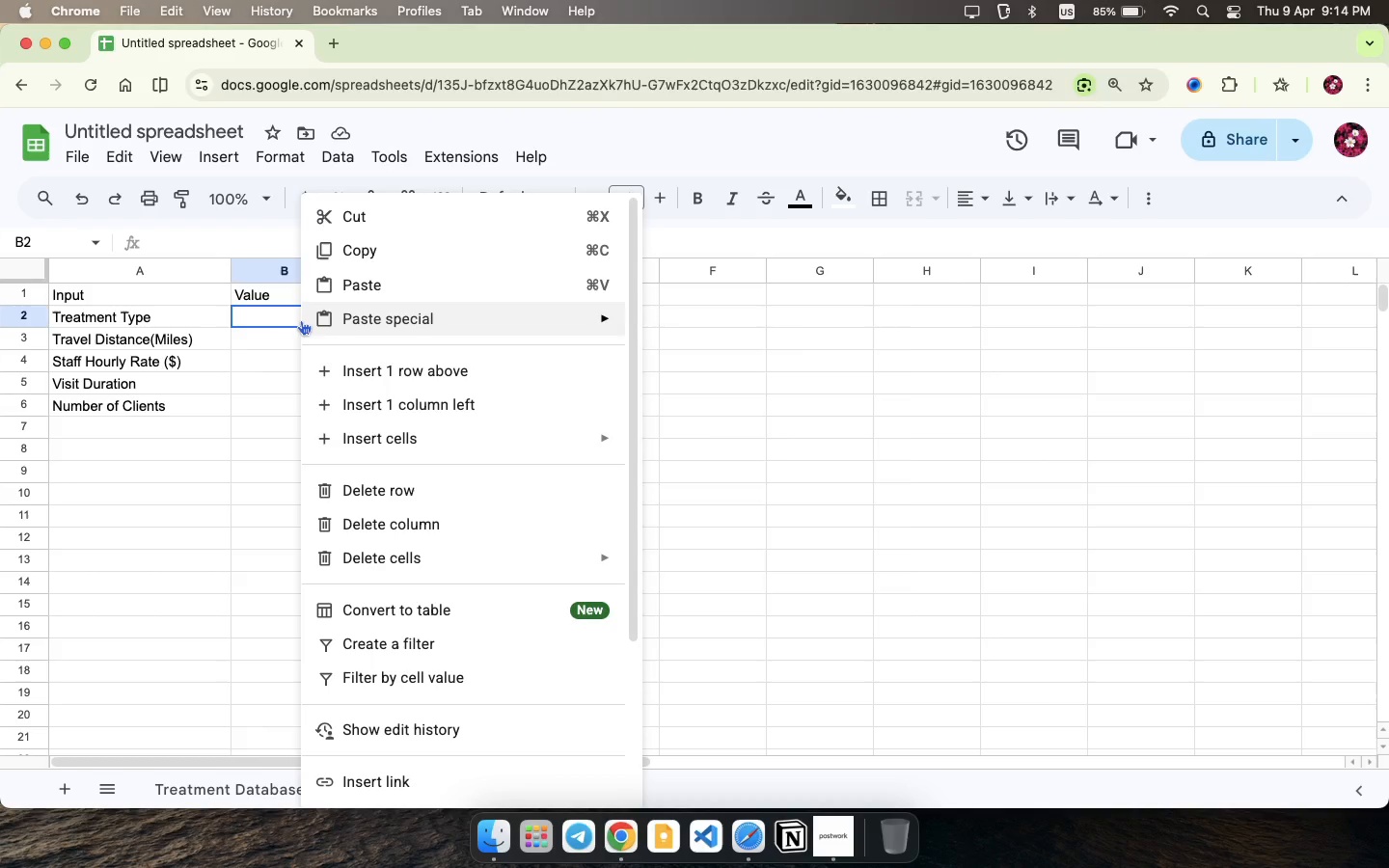 
right_click([301, 320])
 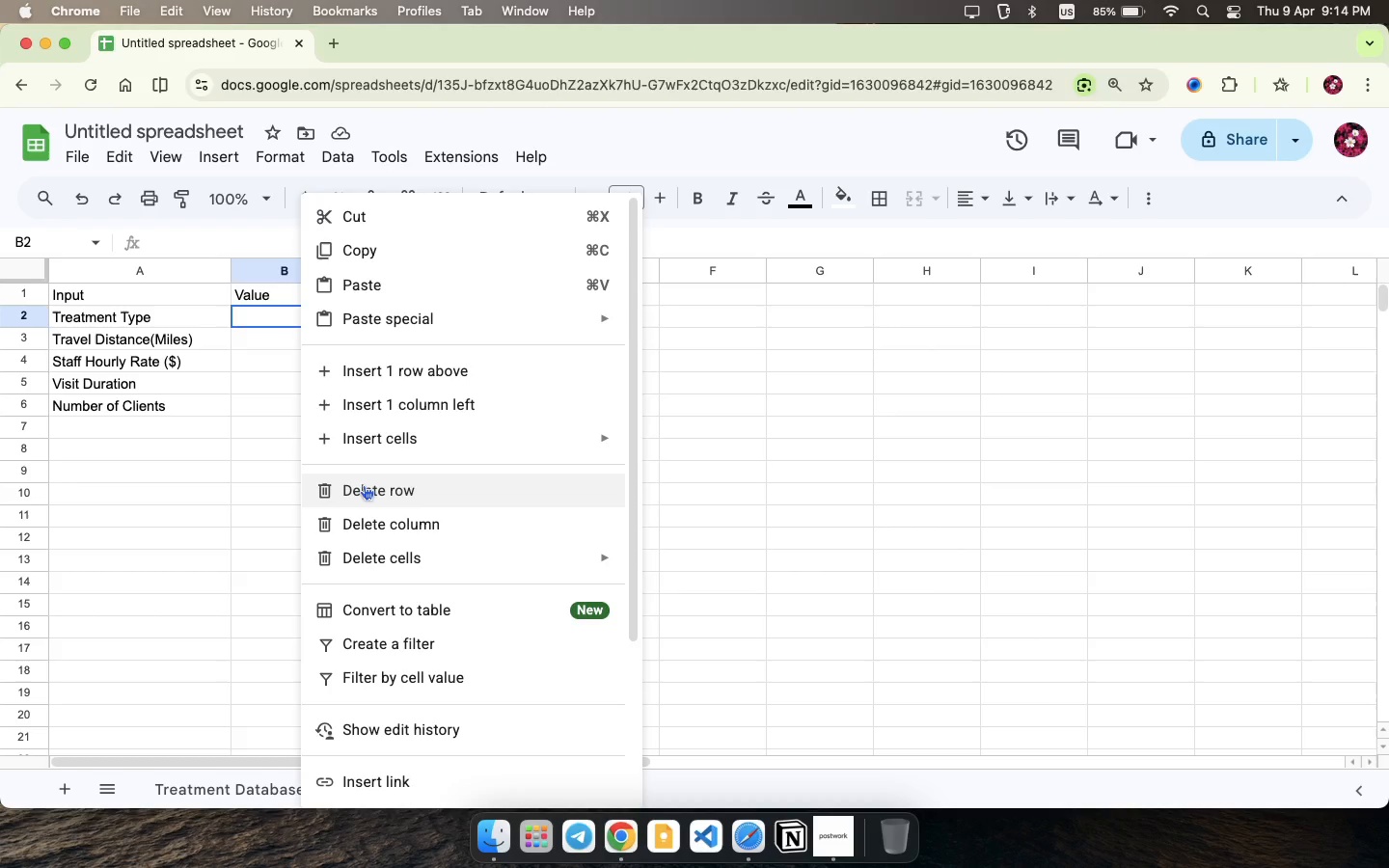 
scroll: coordinate [464, 691], scroll_direction: down, amount: 22.0
 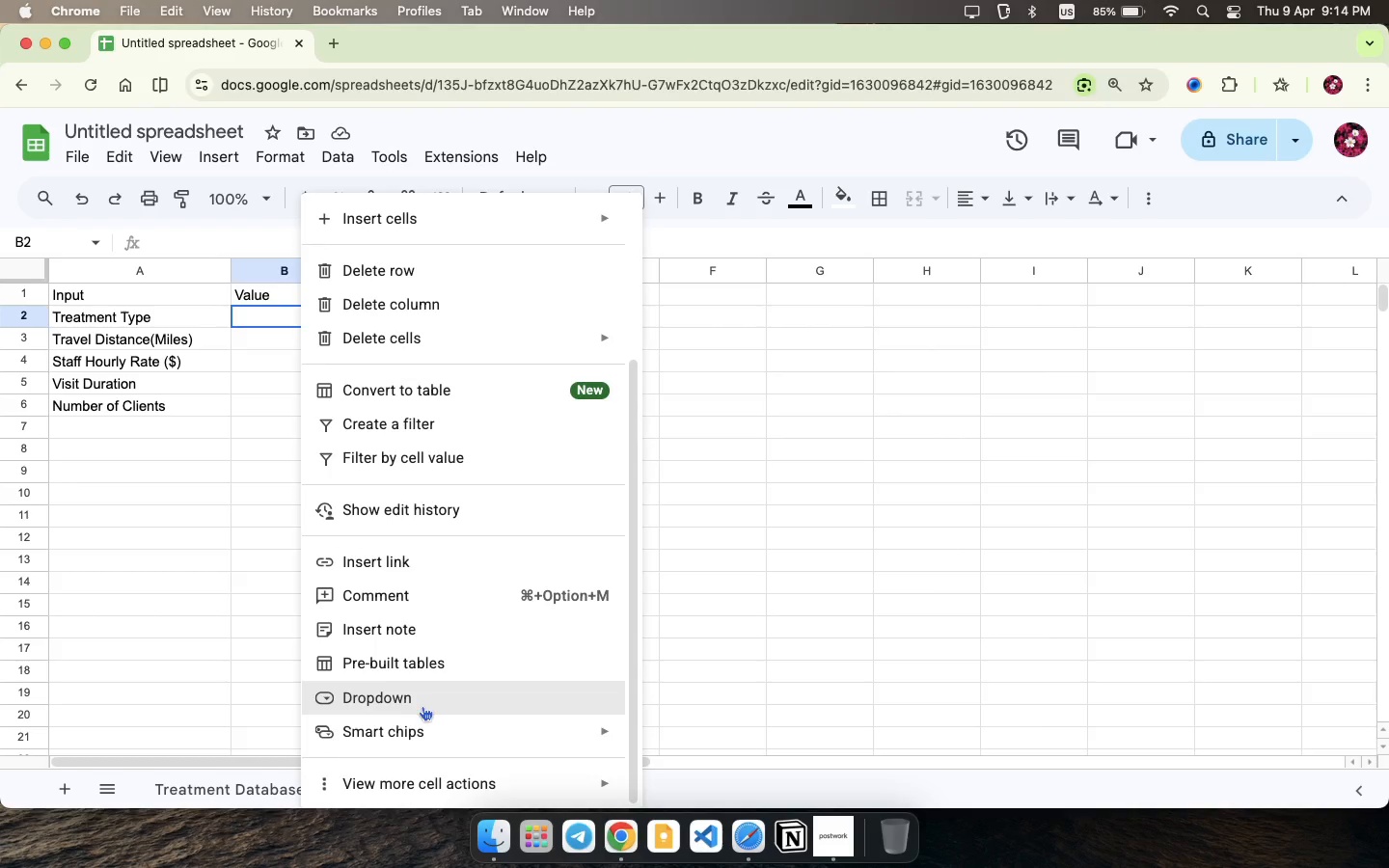 
left_click([422, 706])
 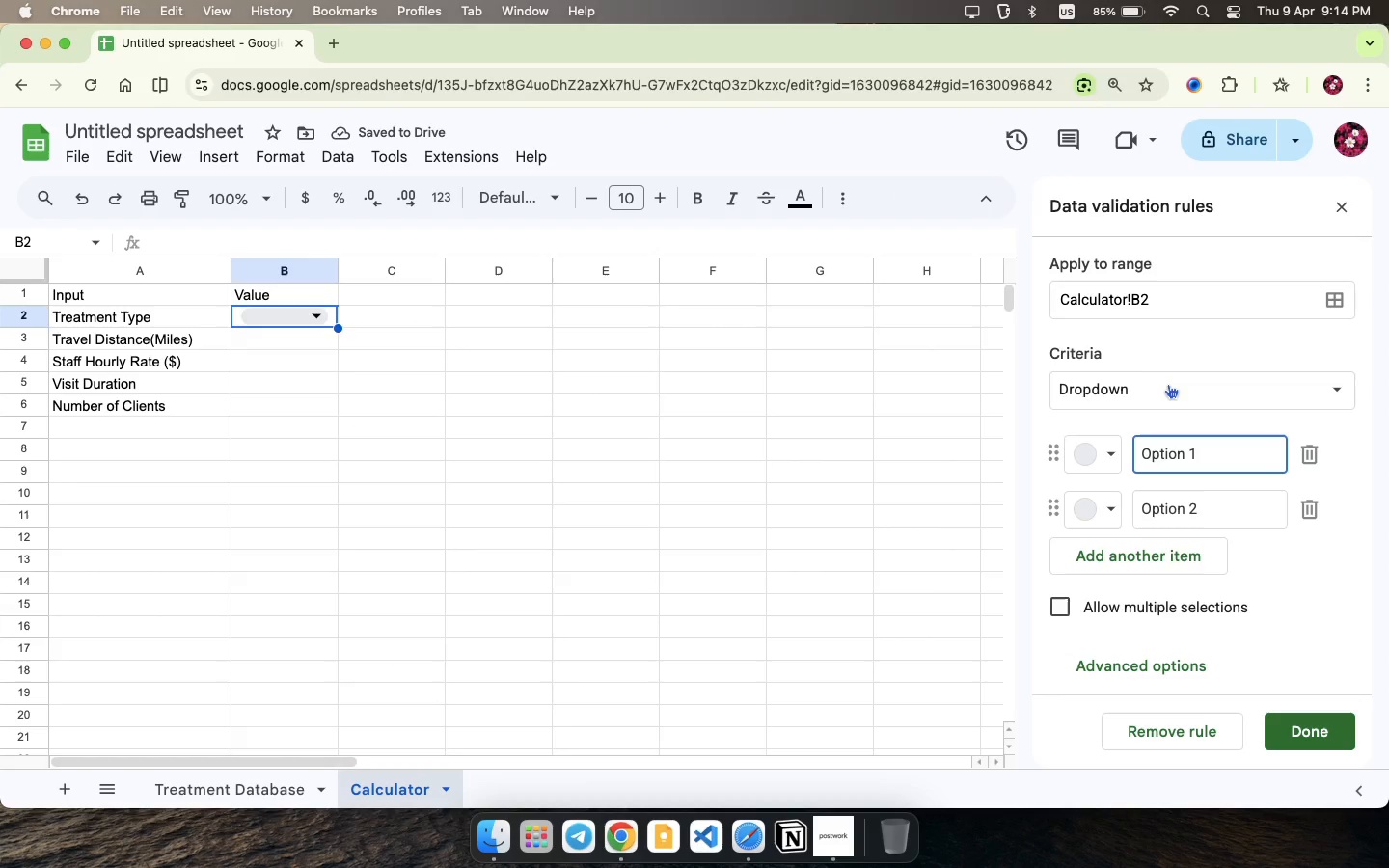 
left_click([1160, 387])
 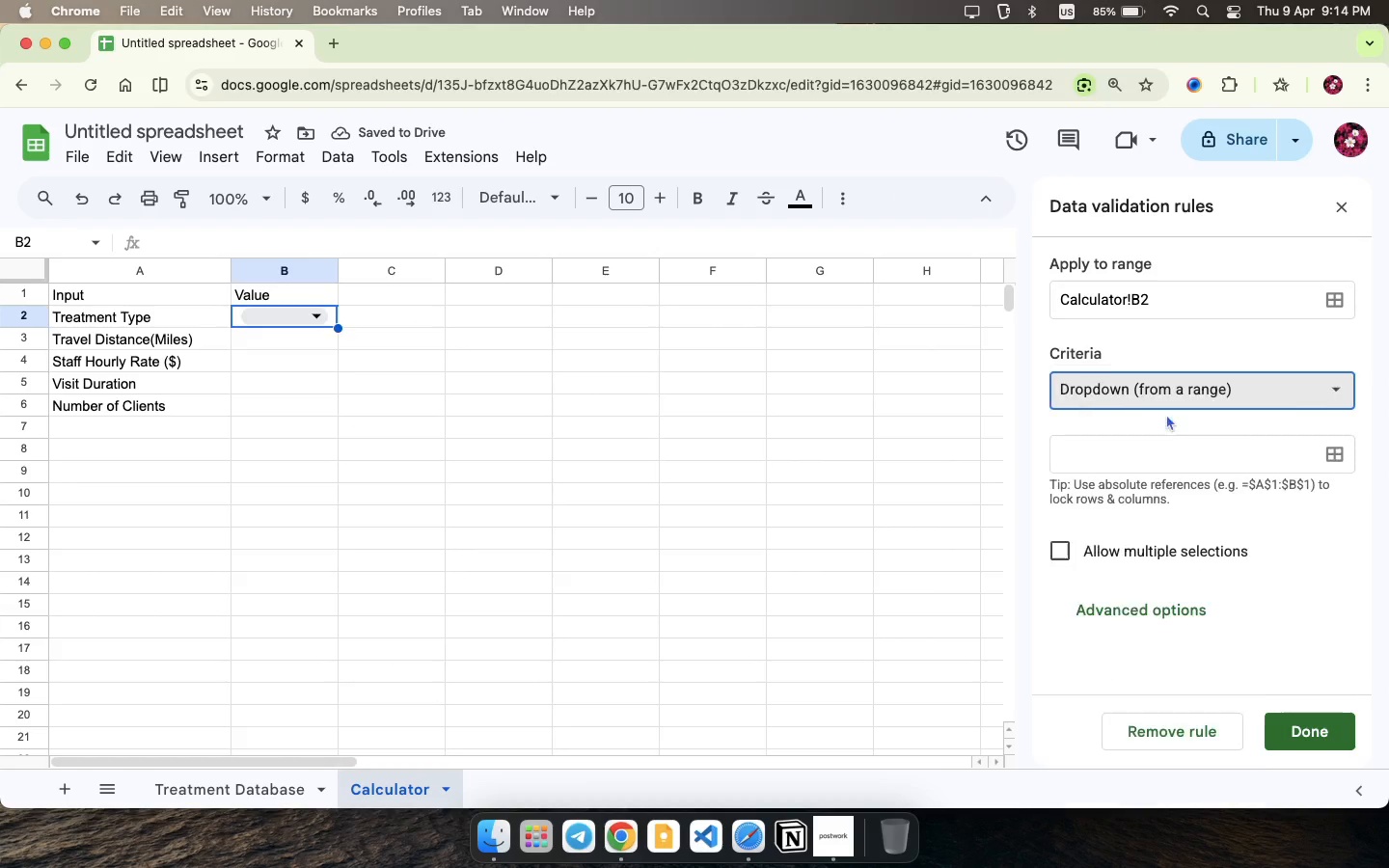 
left_click([1166, 414])
 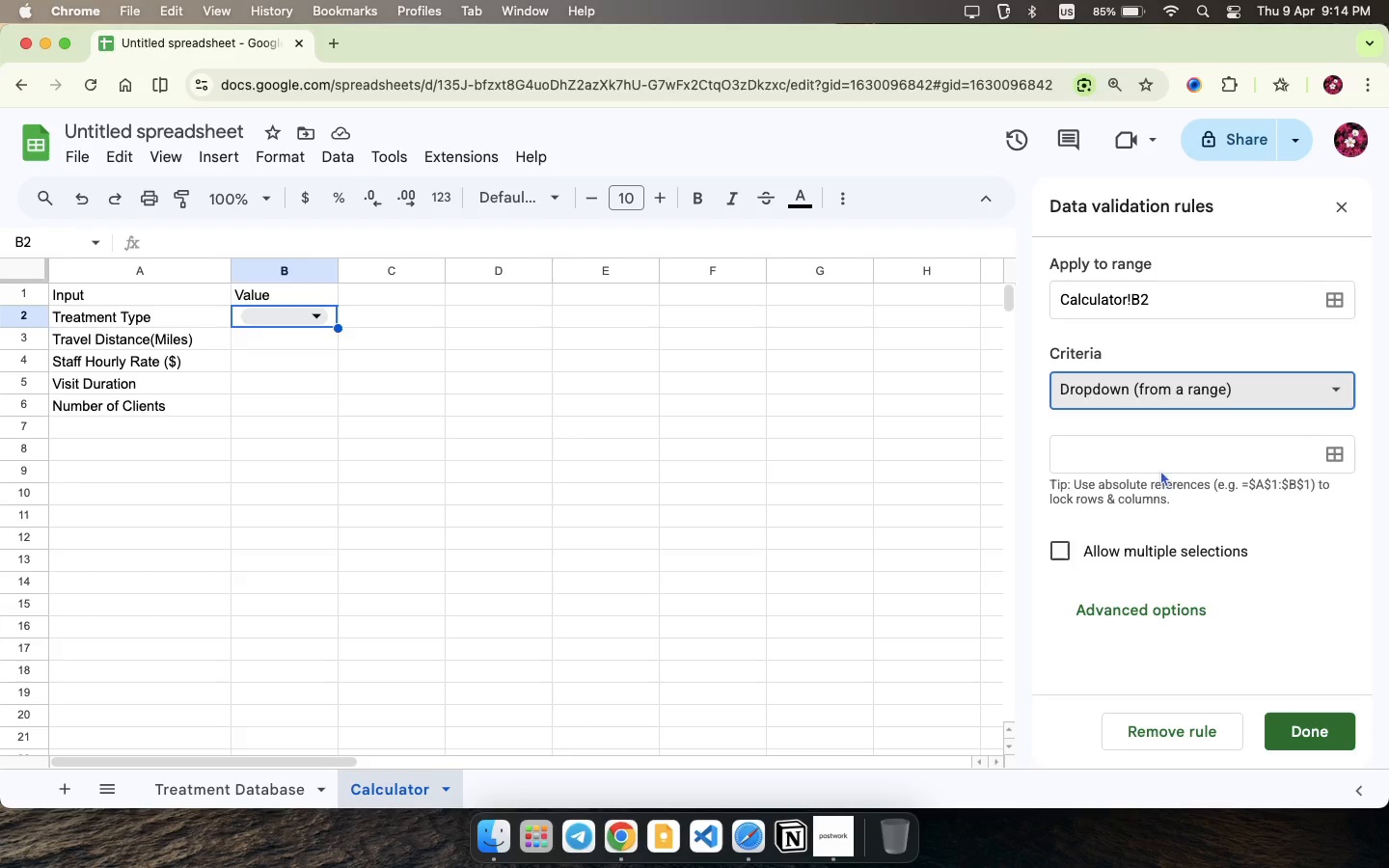 
left_click([1161, 461])
 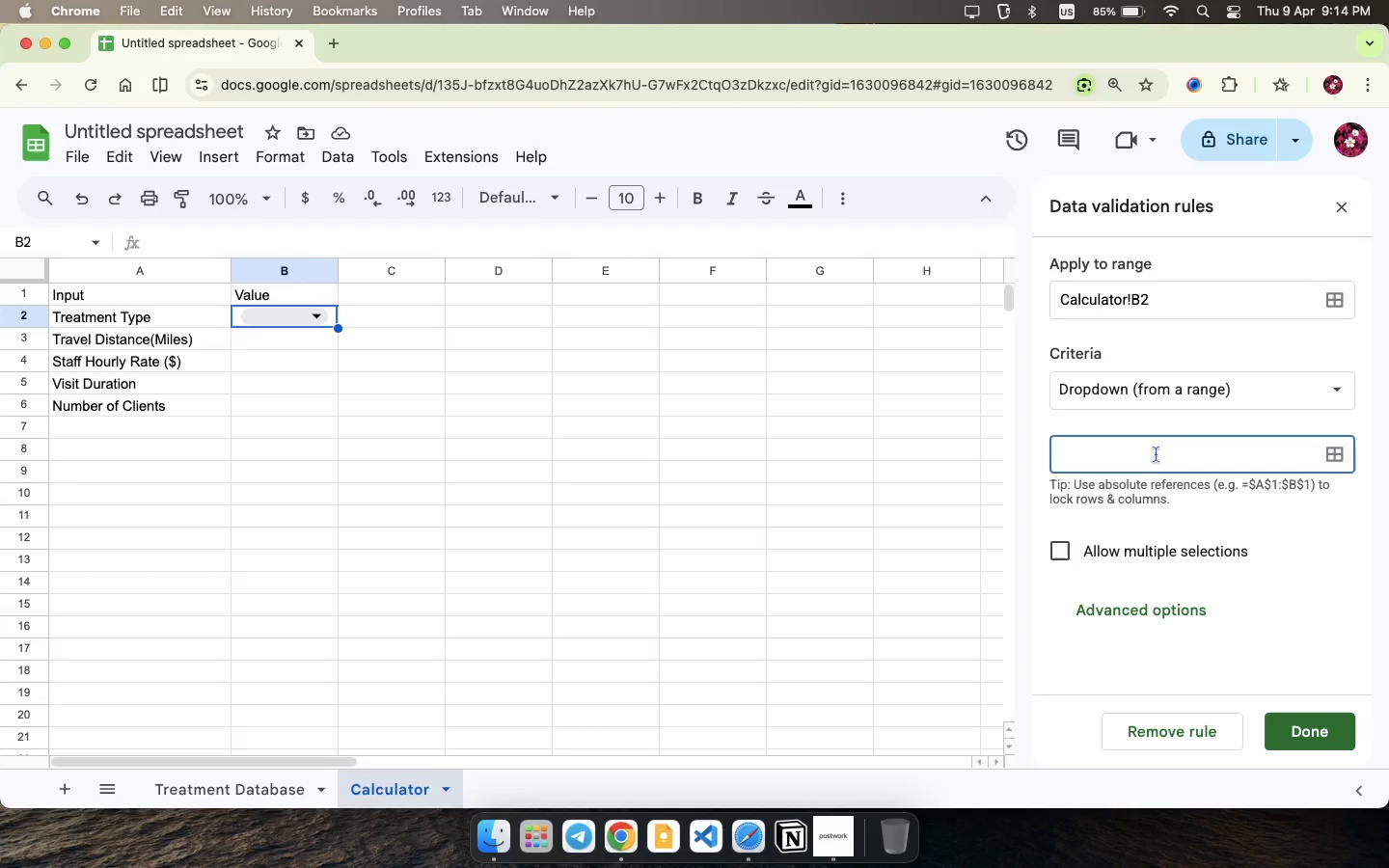 
type(=Tr)
key(Backspace)
key(Backspace)
type('Treatment Database')
 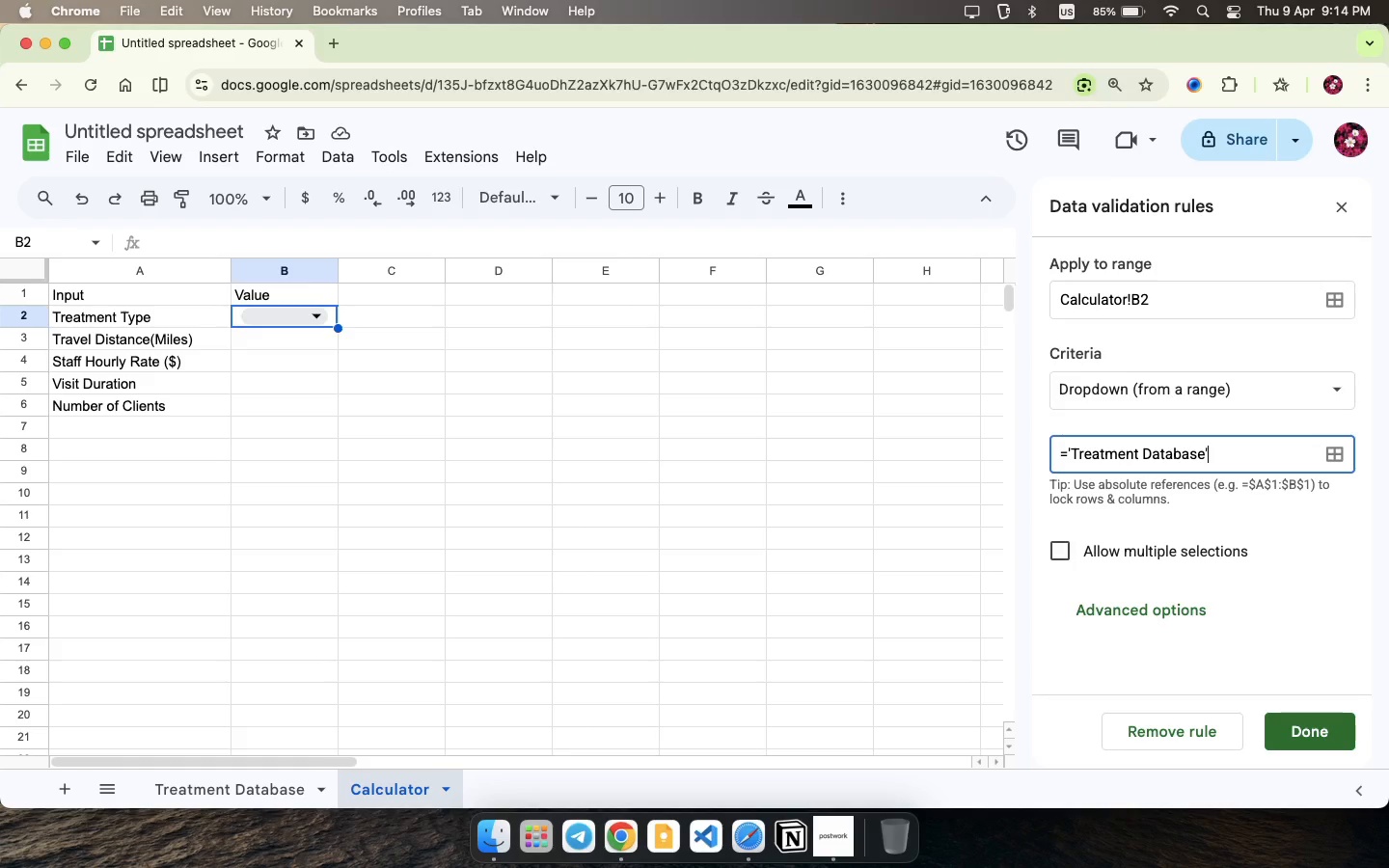 
type(!$)
 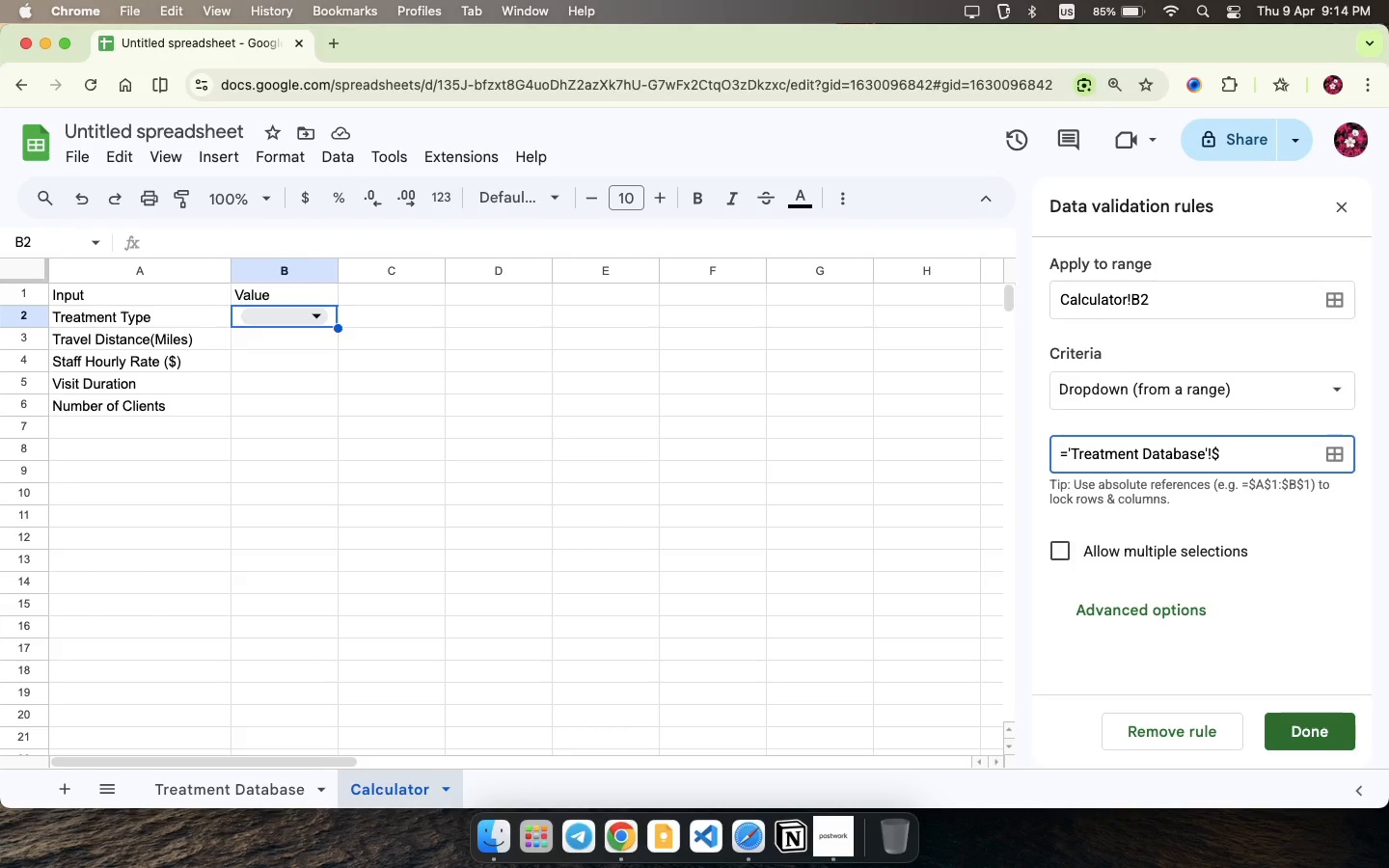 
type(A4)
key(Backspace)
type($2)
 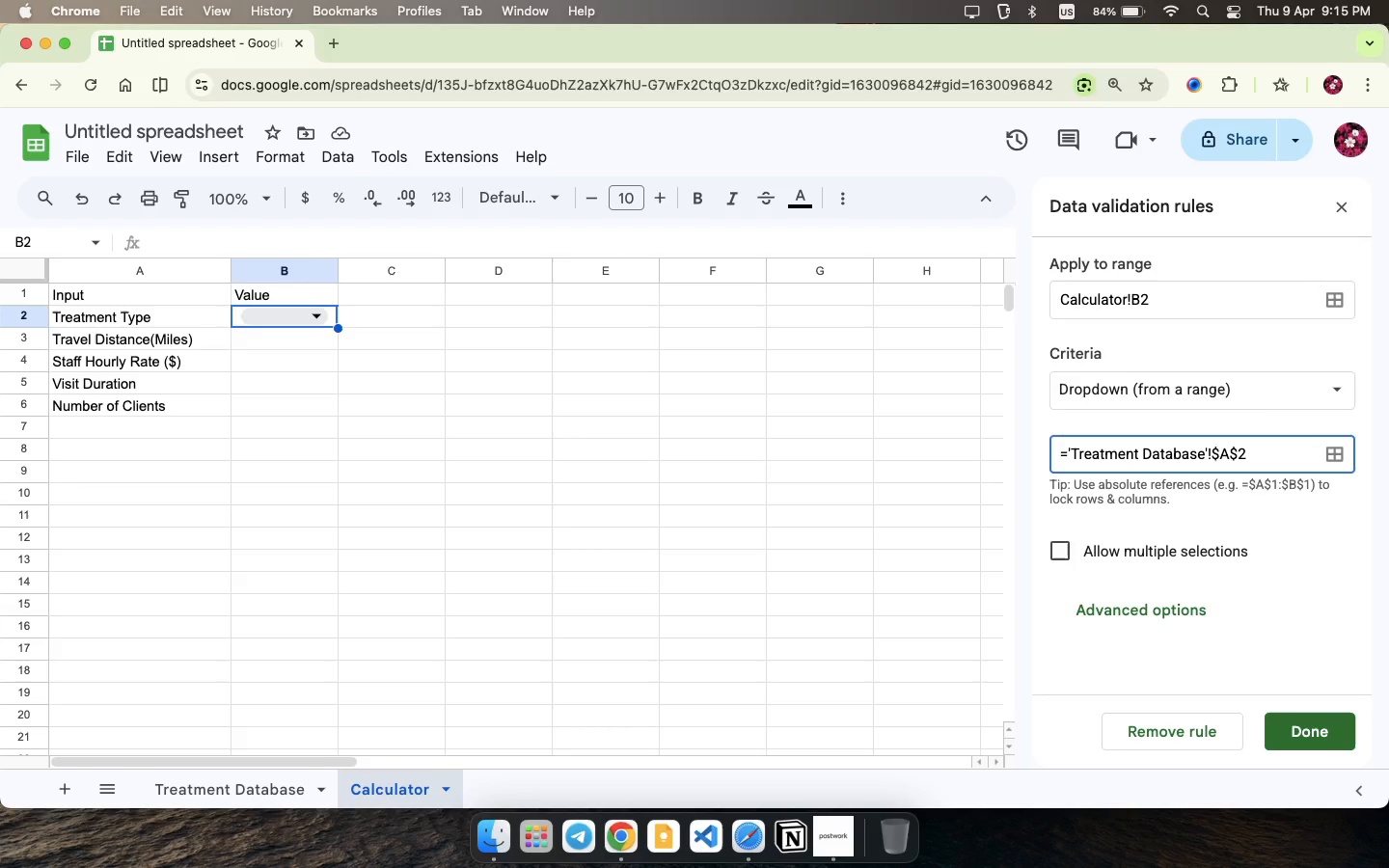 
key(Shift+Semicolon)
 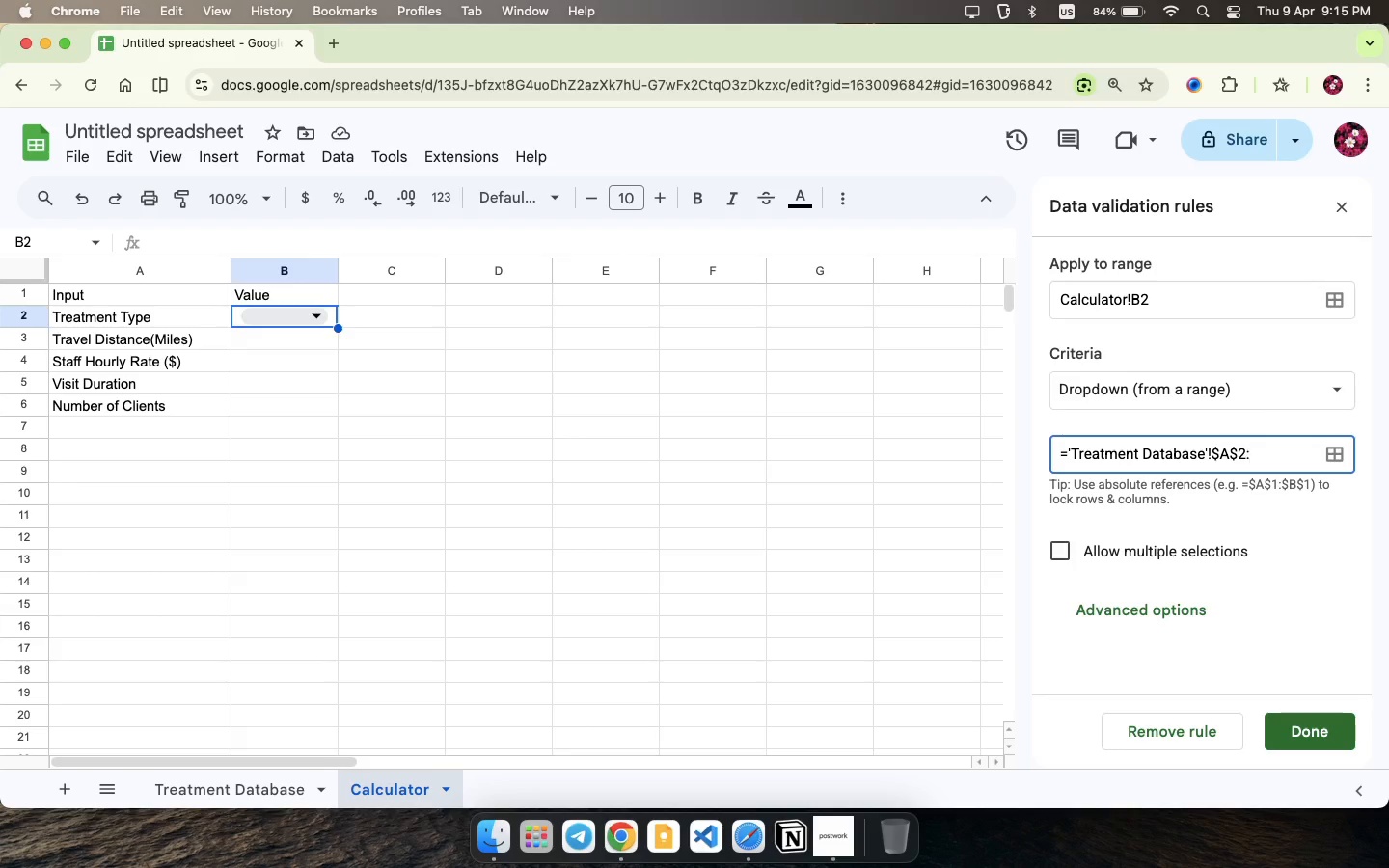 
wait(6.0)
 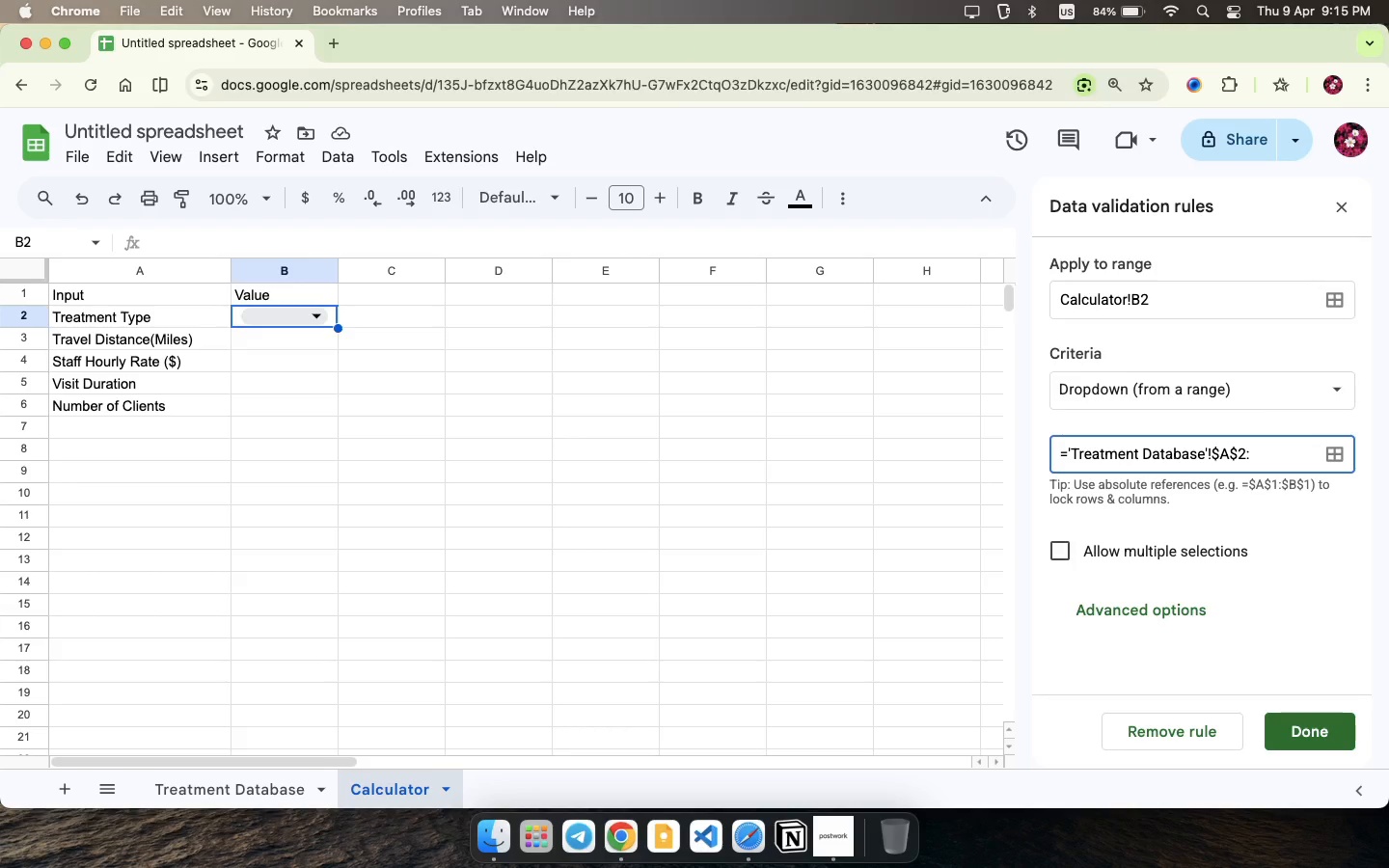 
key(Shift+4)
 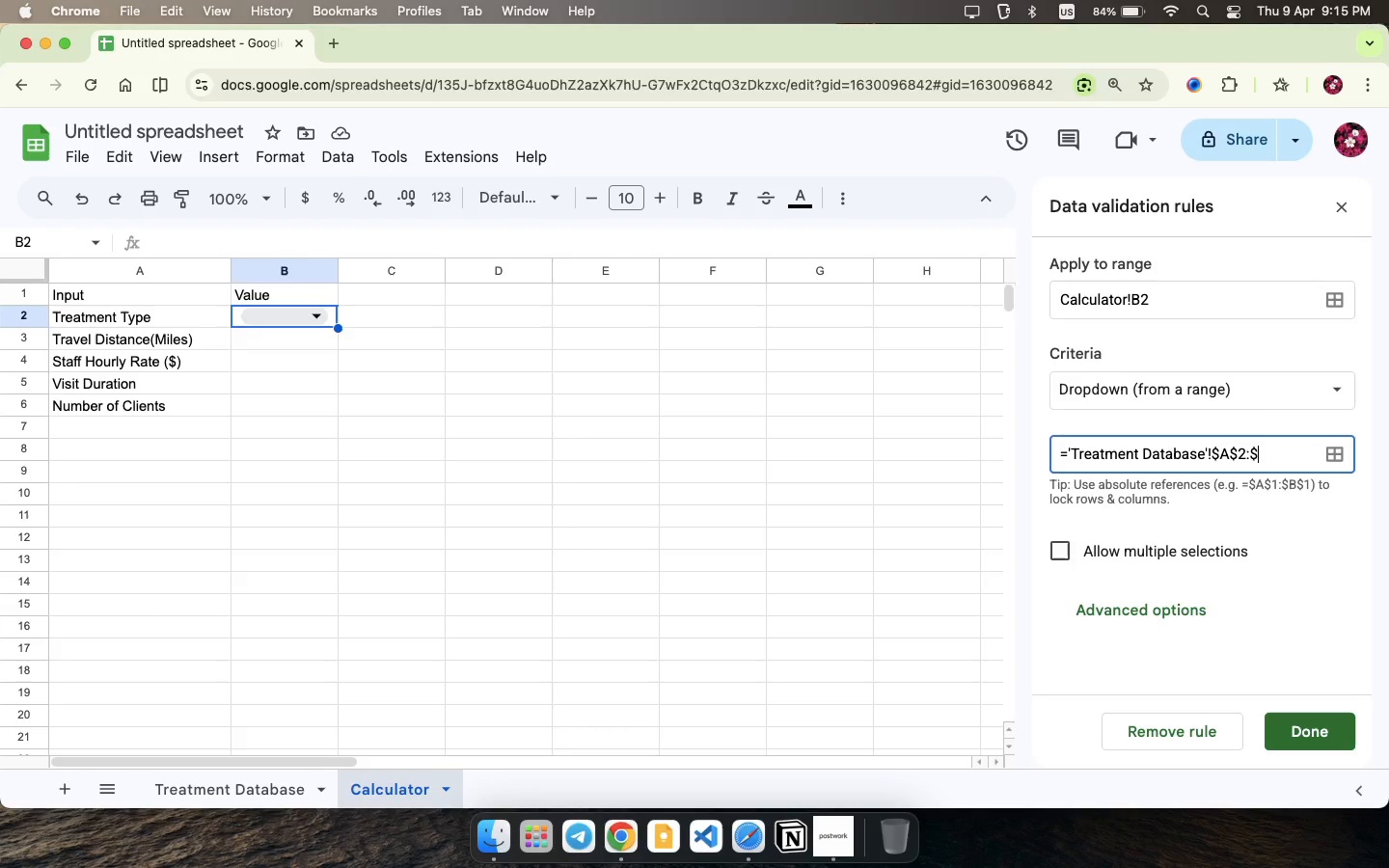 
key(A)
 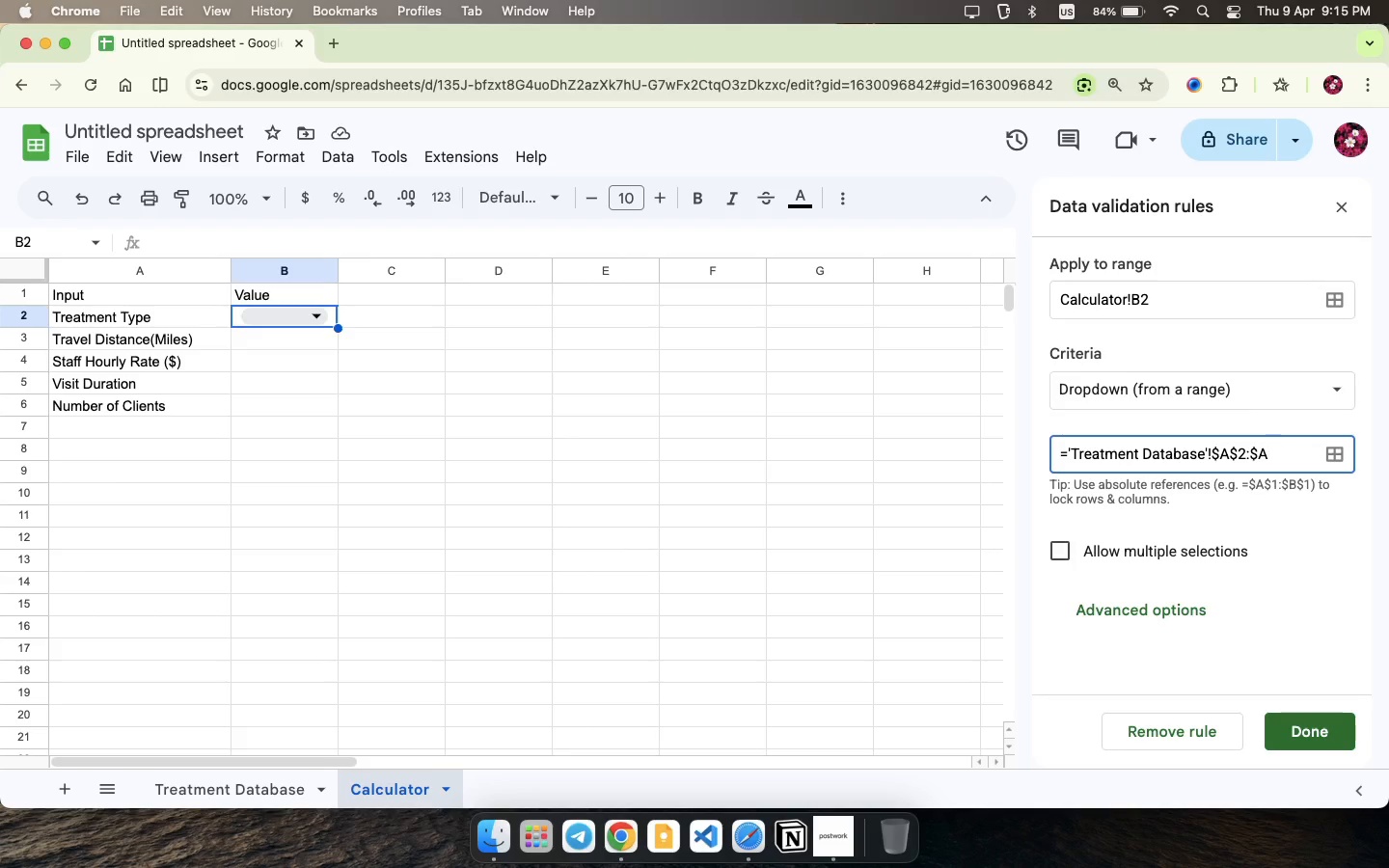 
wait(5.9)
 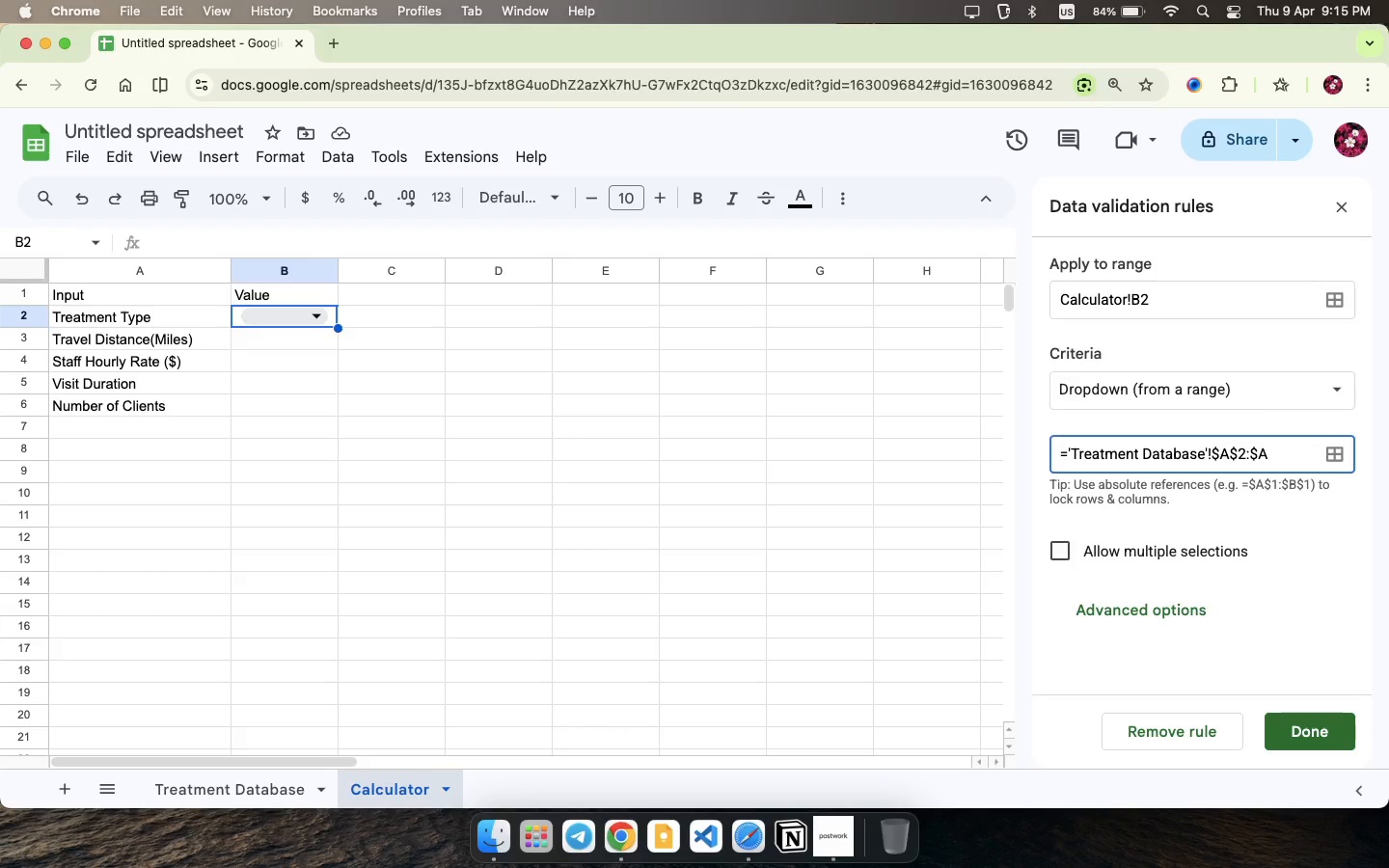 
type(#)
key(Backspace)
type($4)
 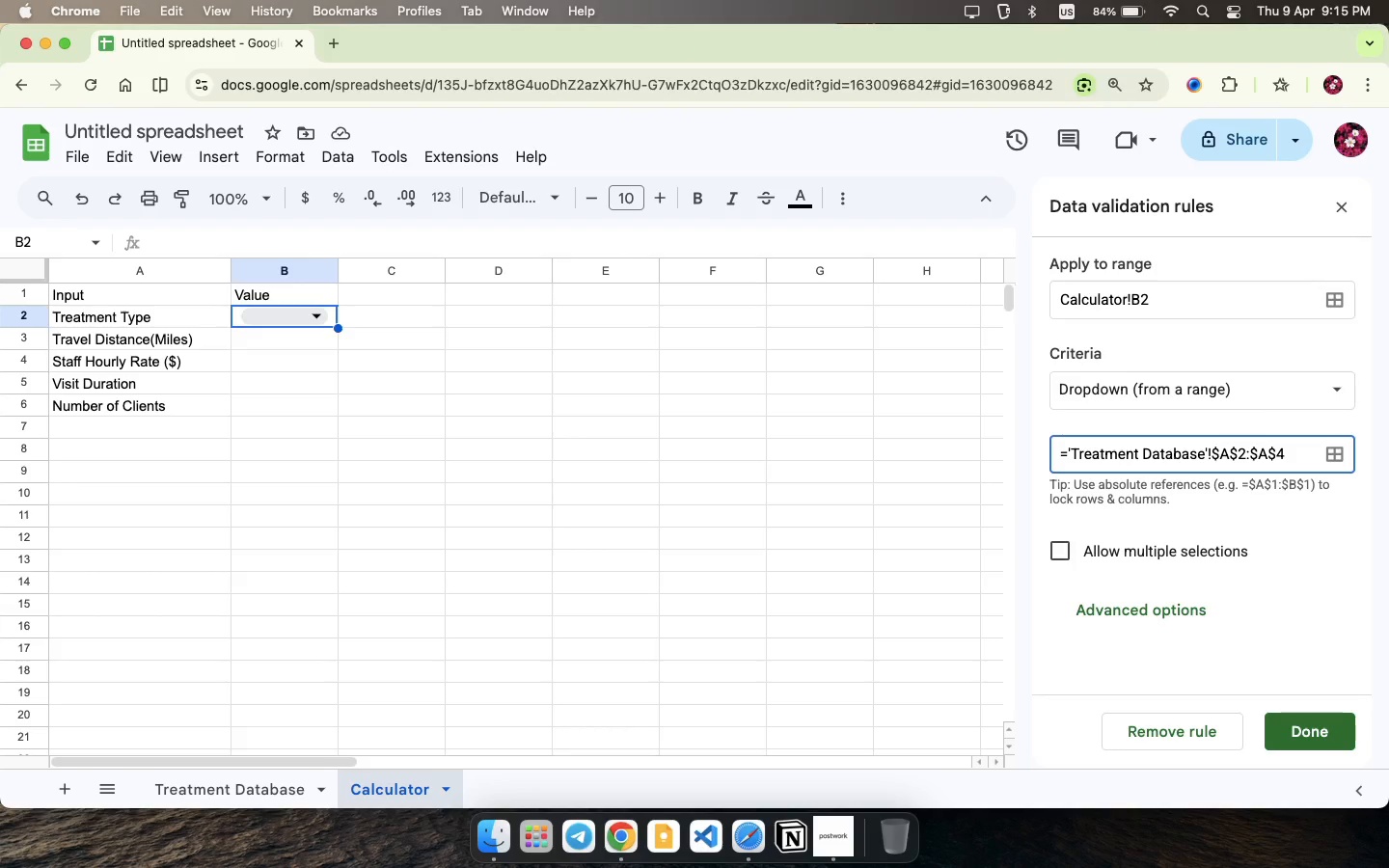 
wait(26.31)
 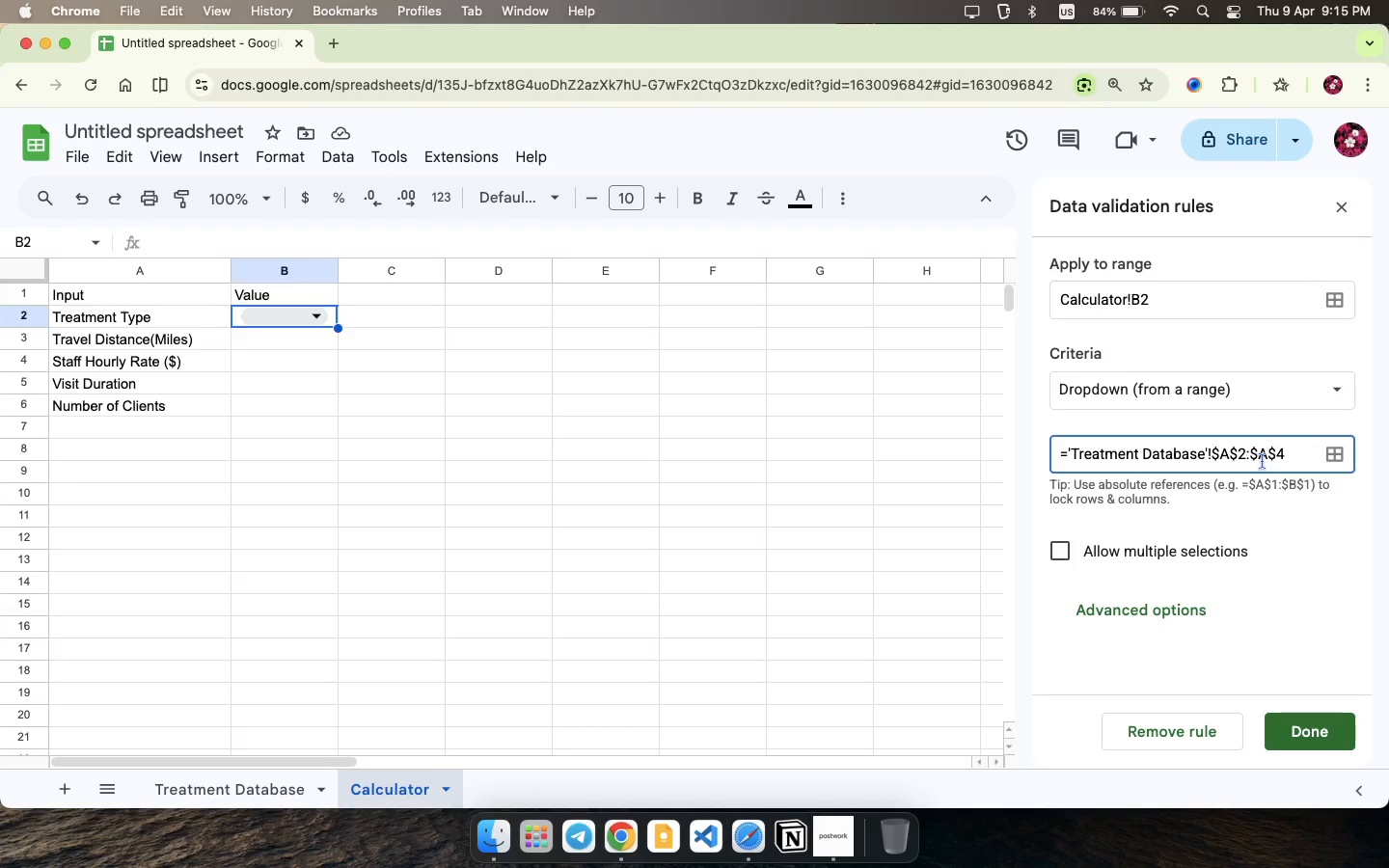 
key(Enter)
 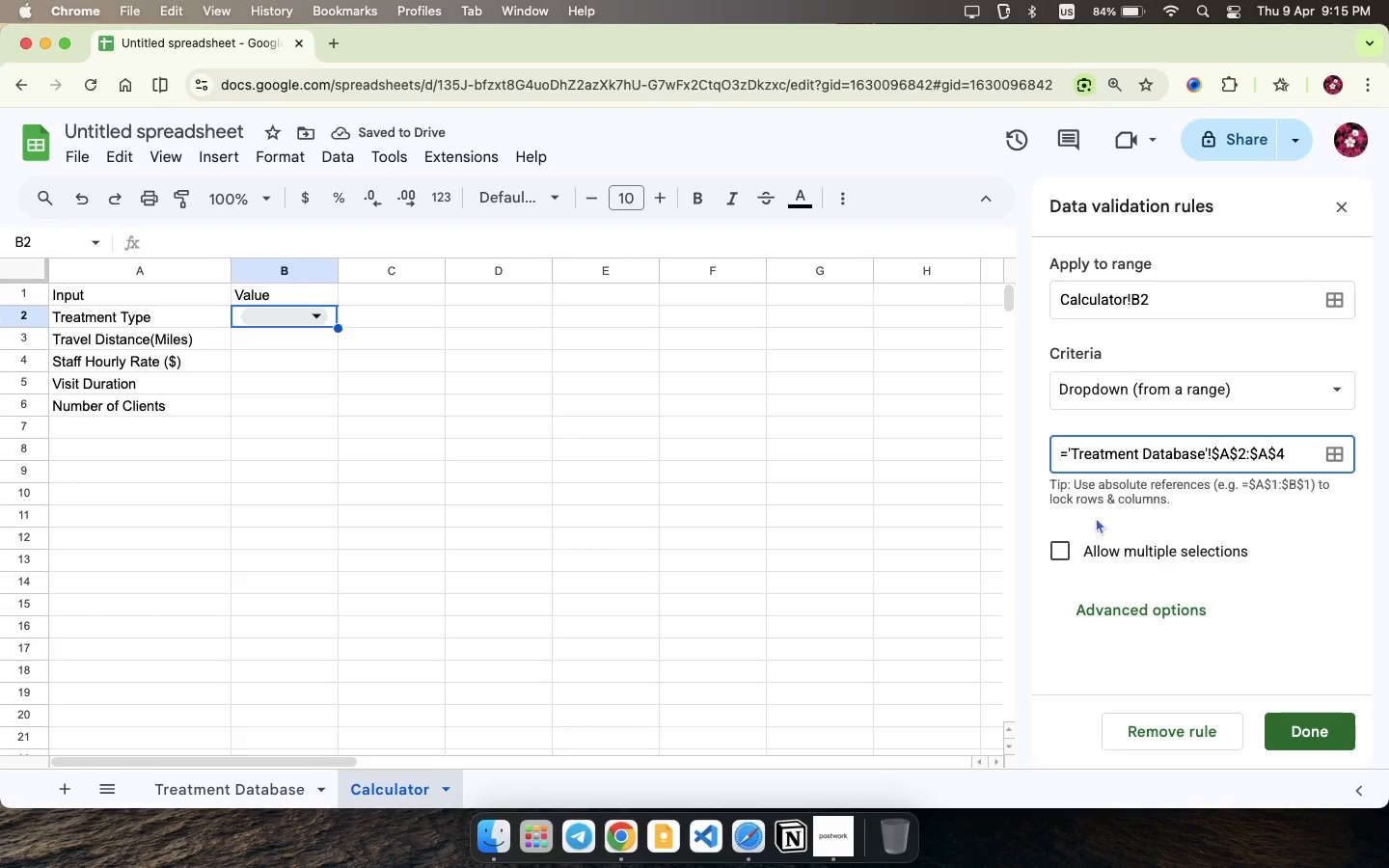 
wait(5.84)
 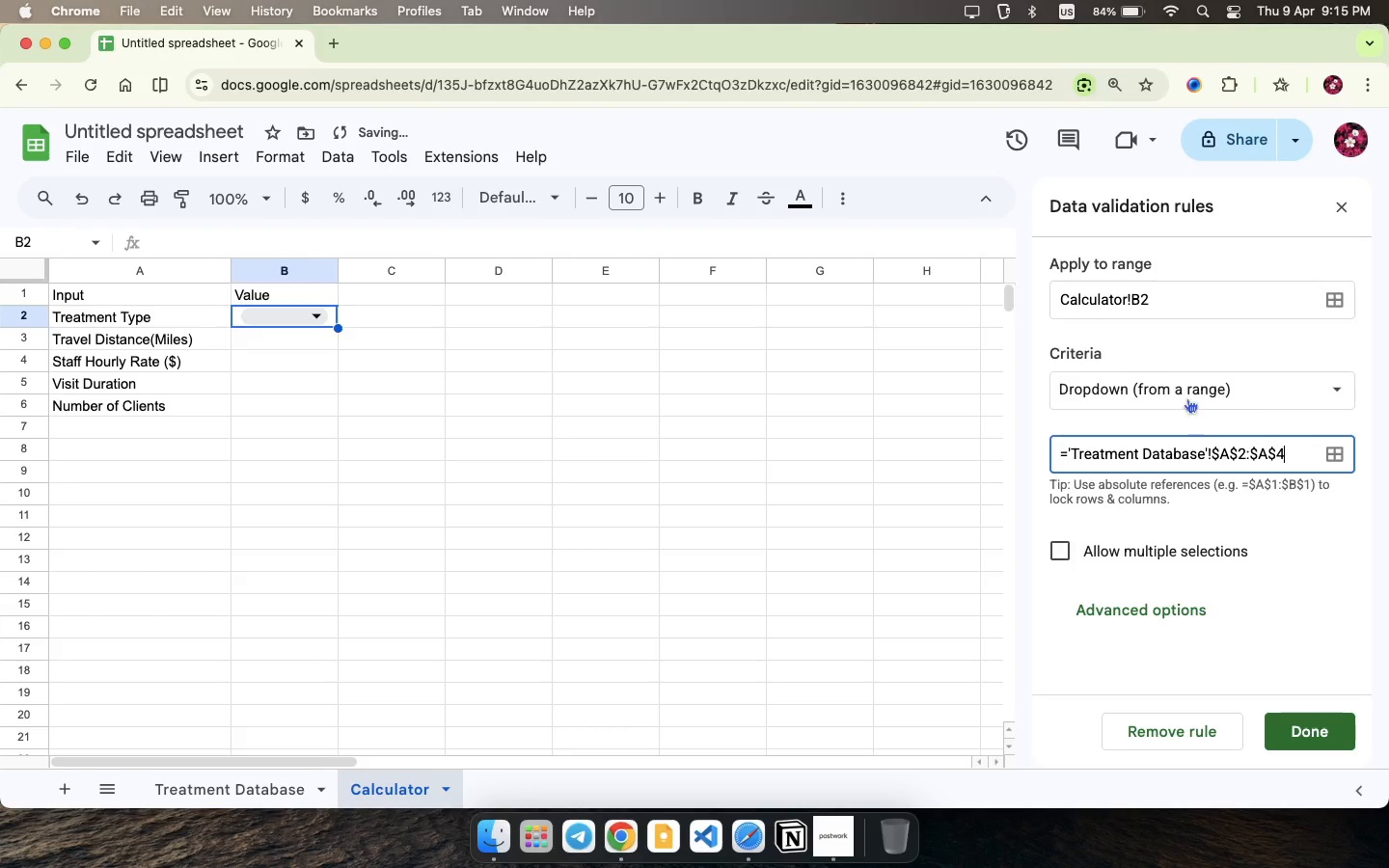 
scroll: coordinate [1111, 531], scroll_direction: up, amount: 4.0
 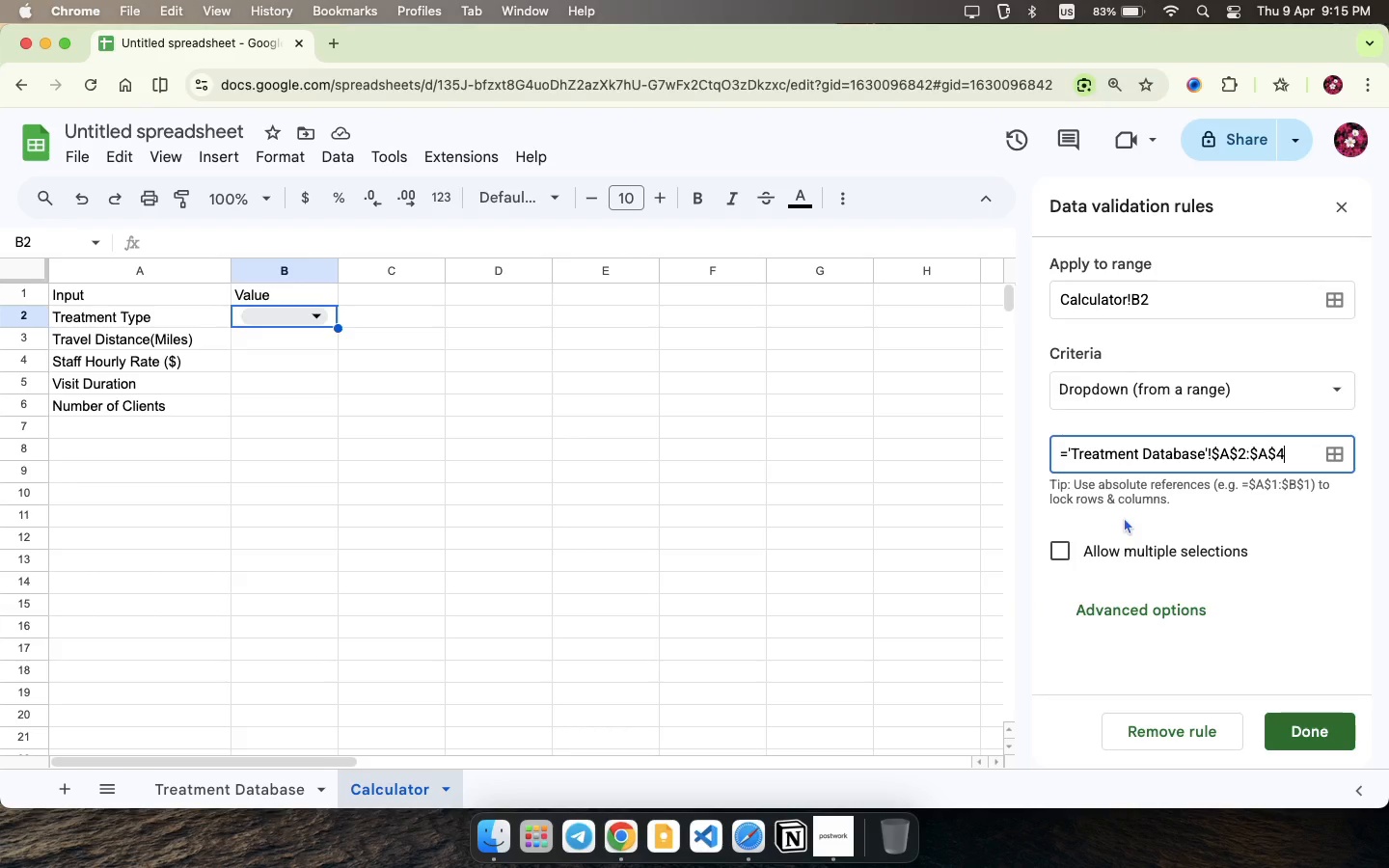 
scroll: coordinate [1130, 474], scroll_direction: down, amount: 5.0
 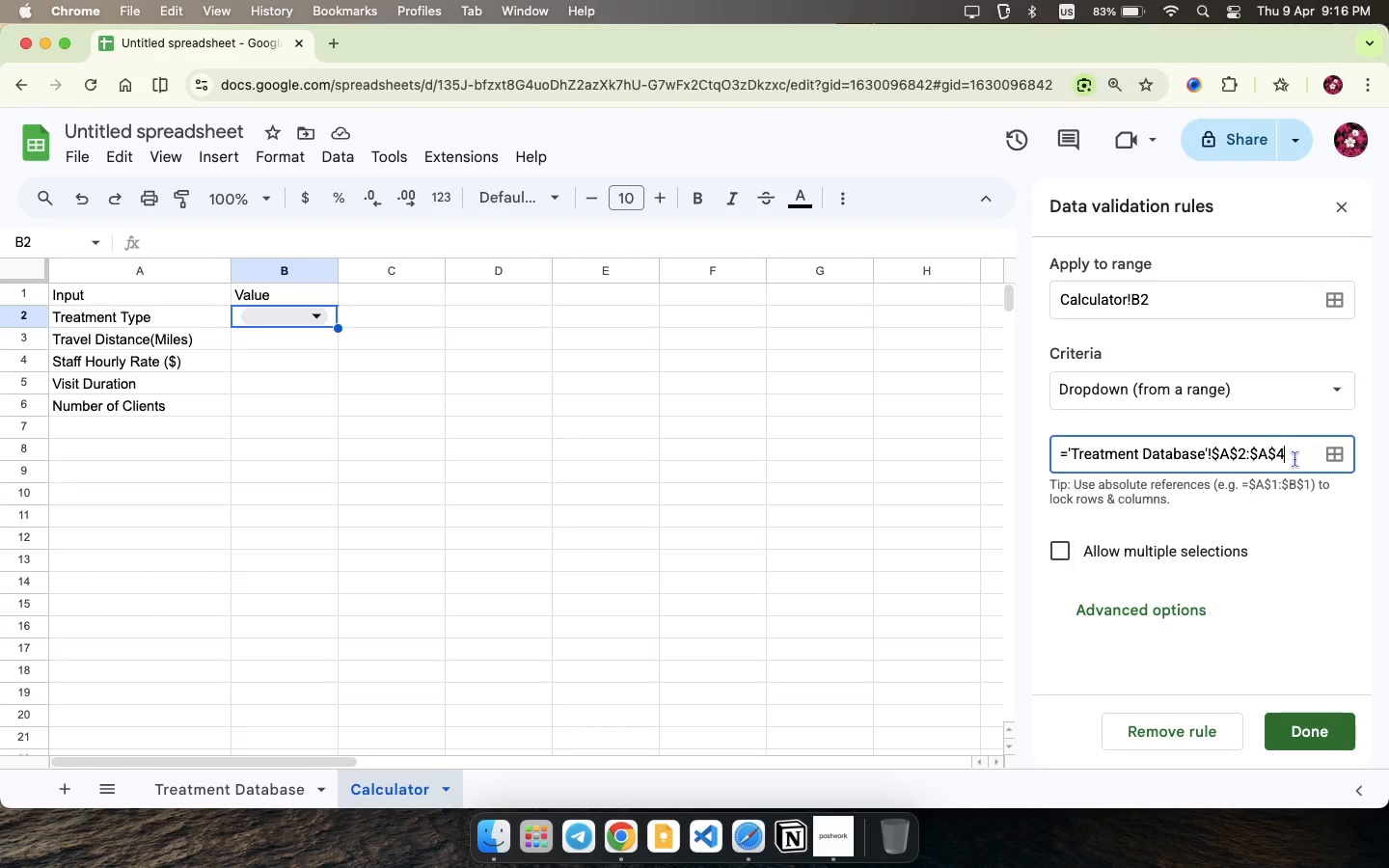 
key(Enter)
 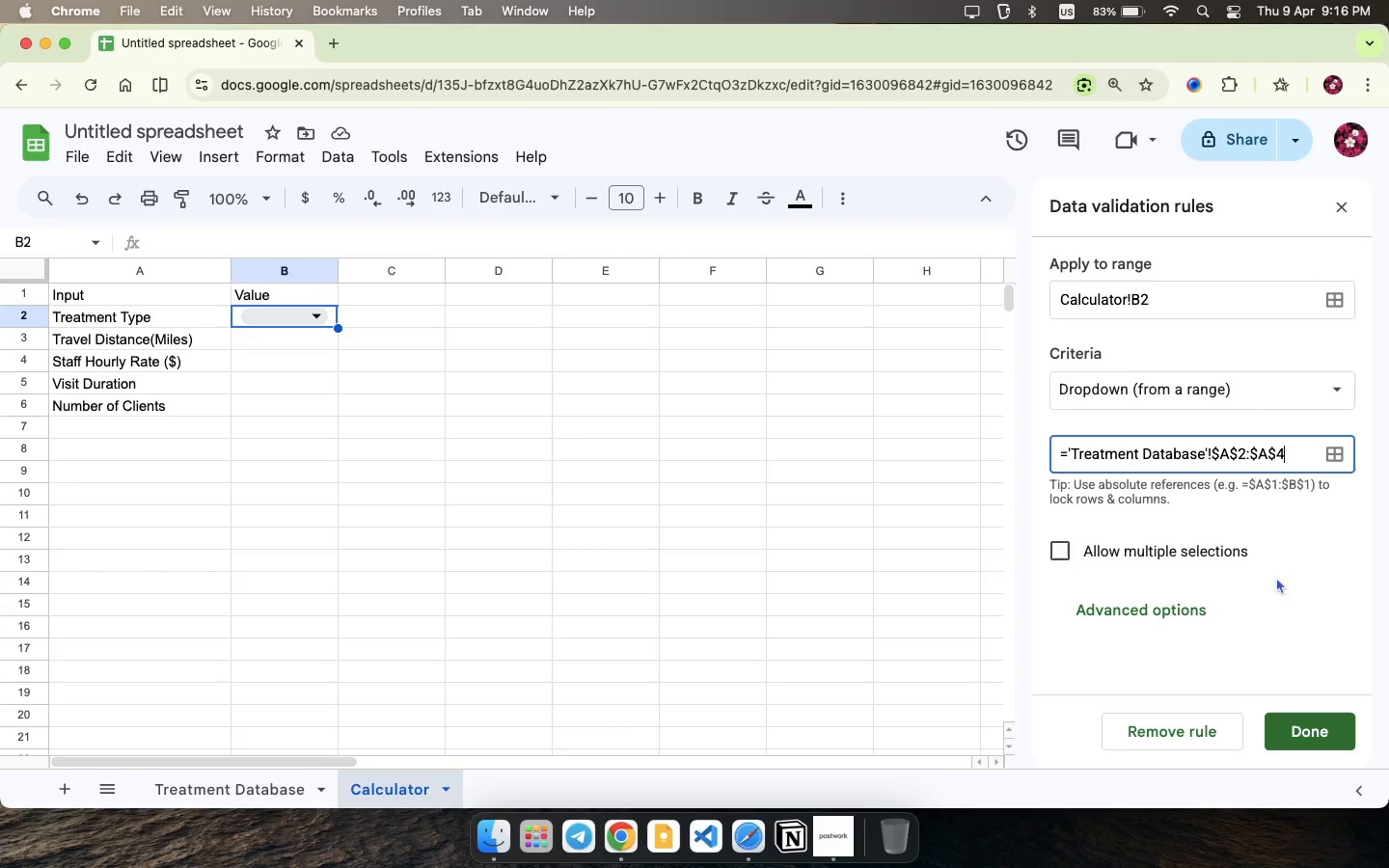 
wait(5.14)
 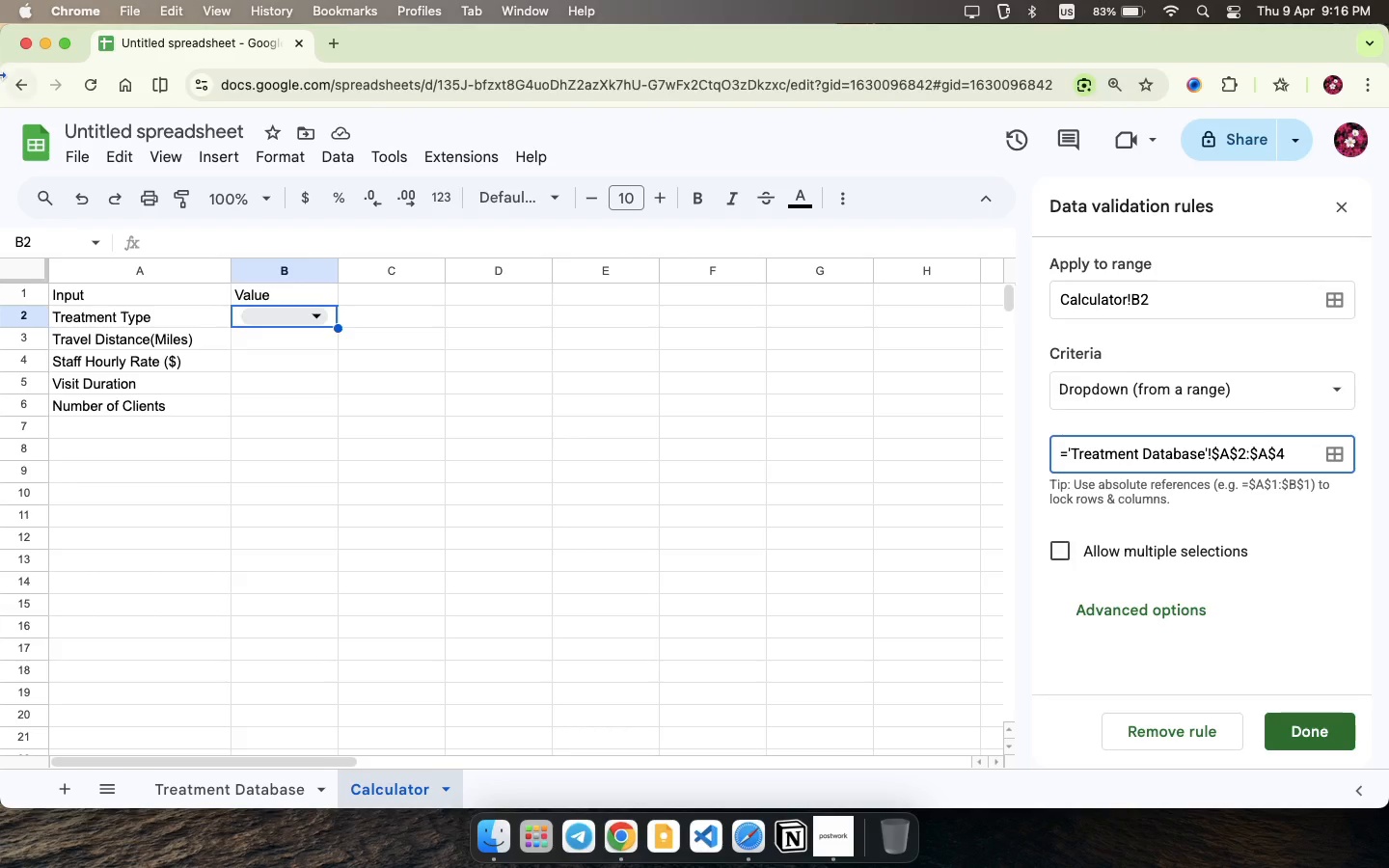 
left_click([1286, 458])
 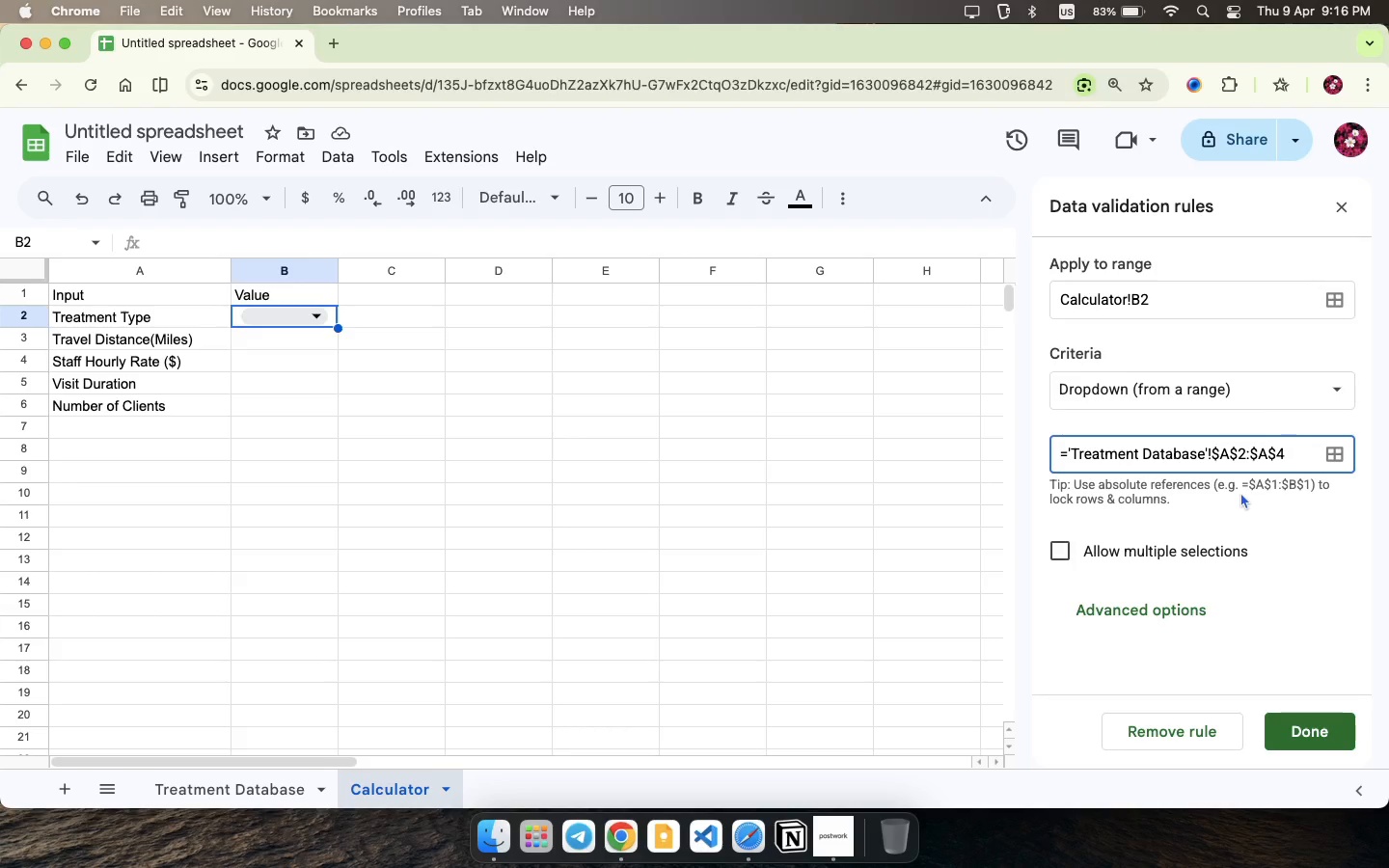 
key(Enter)
 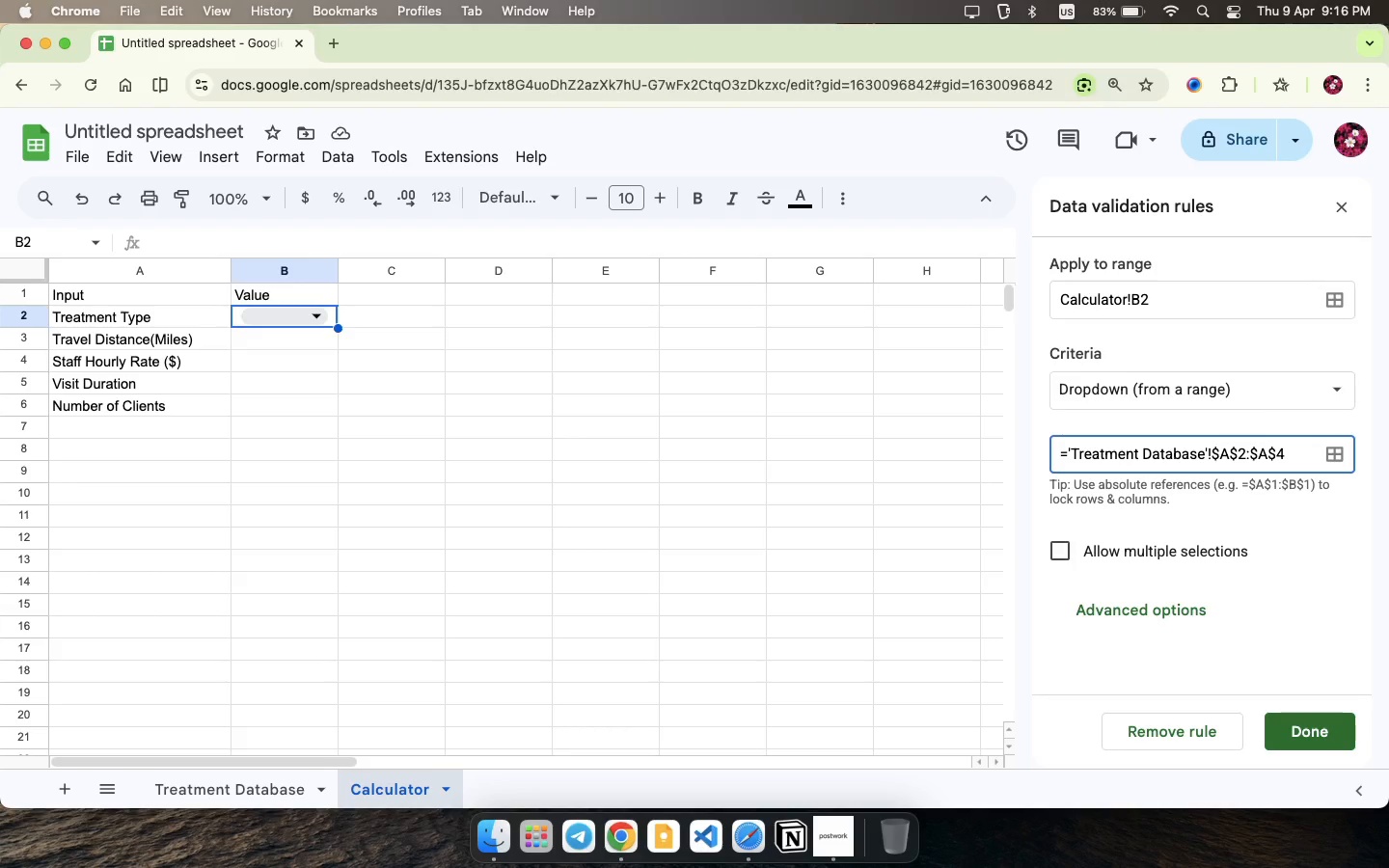 
key(Enter)
 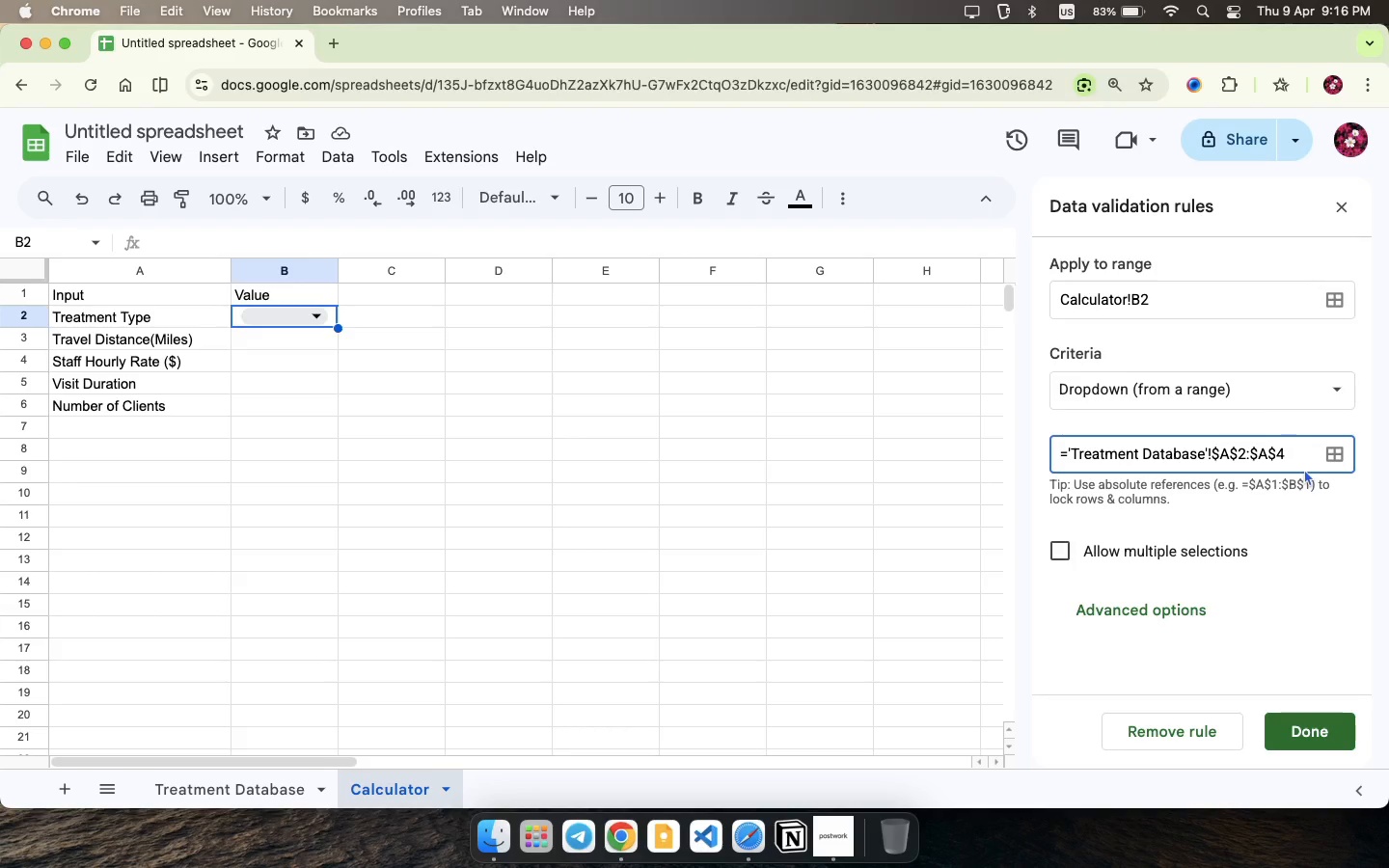 
scroll: coordinate [1304, 469], scroll_direction: up, amount: 5.0
 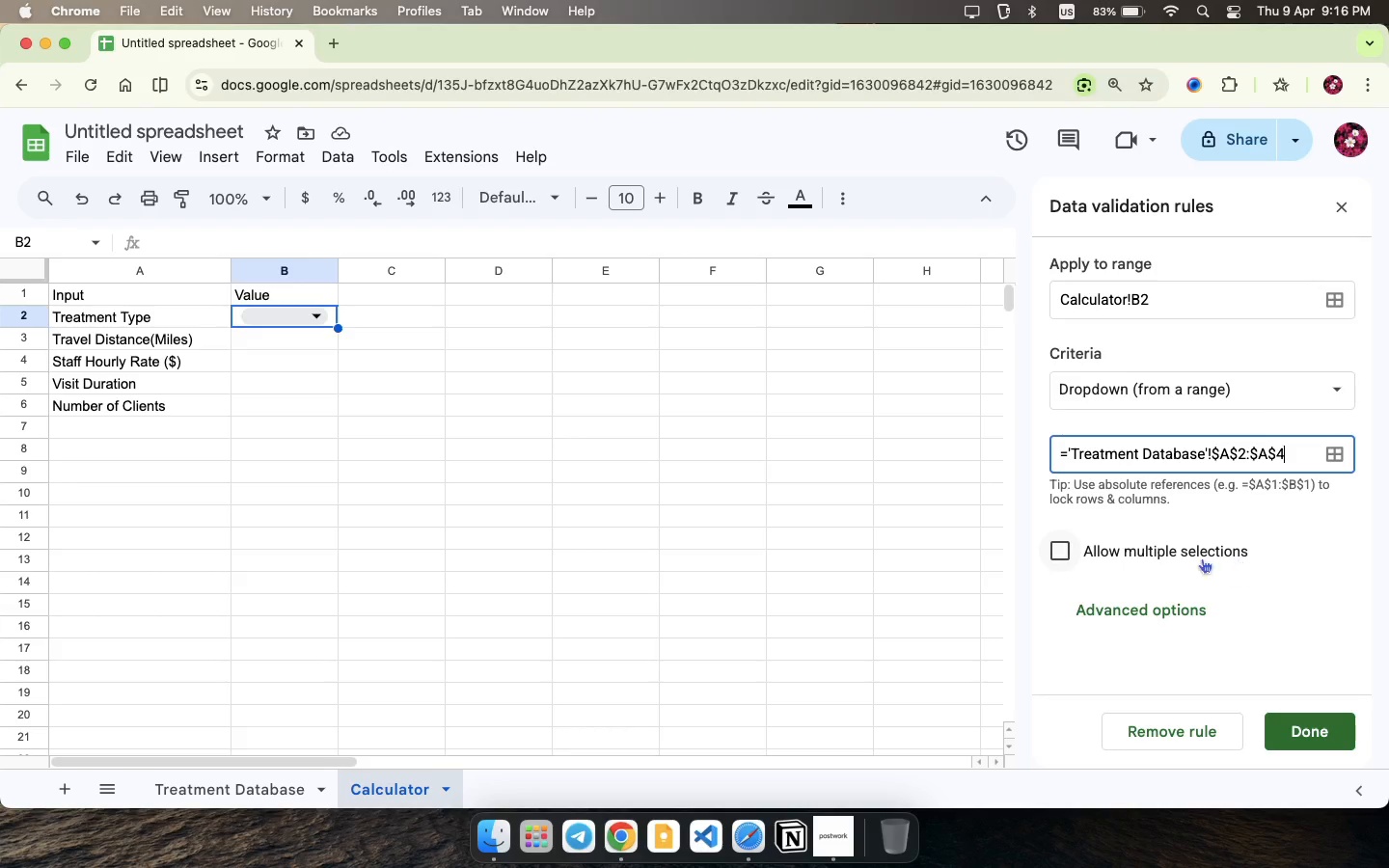 
wait(5.19)
 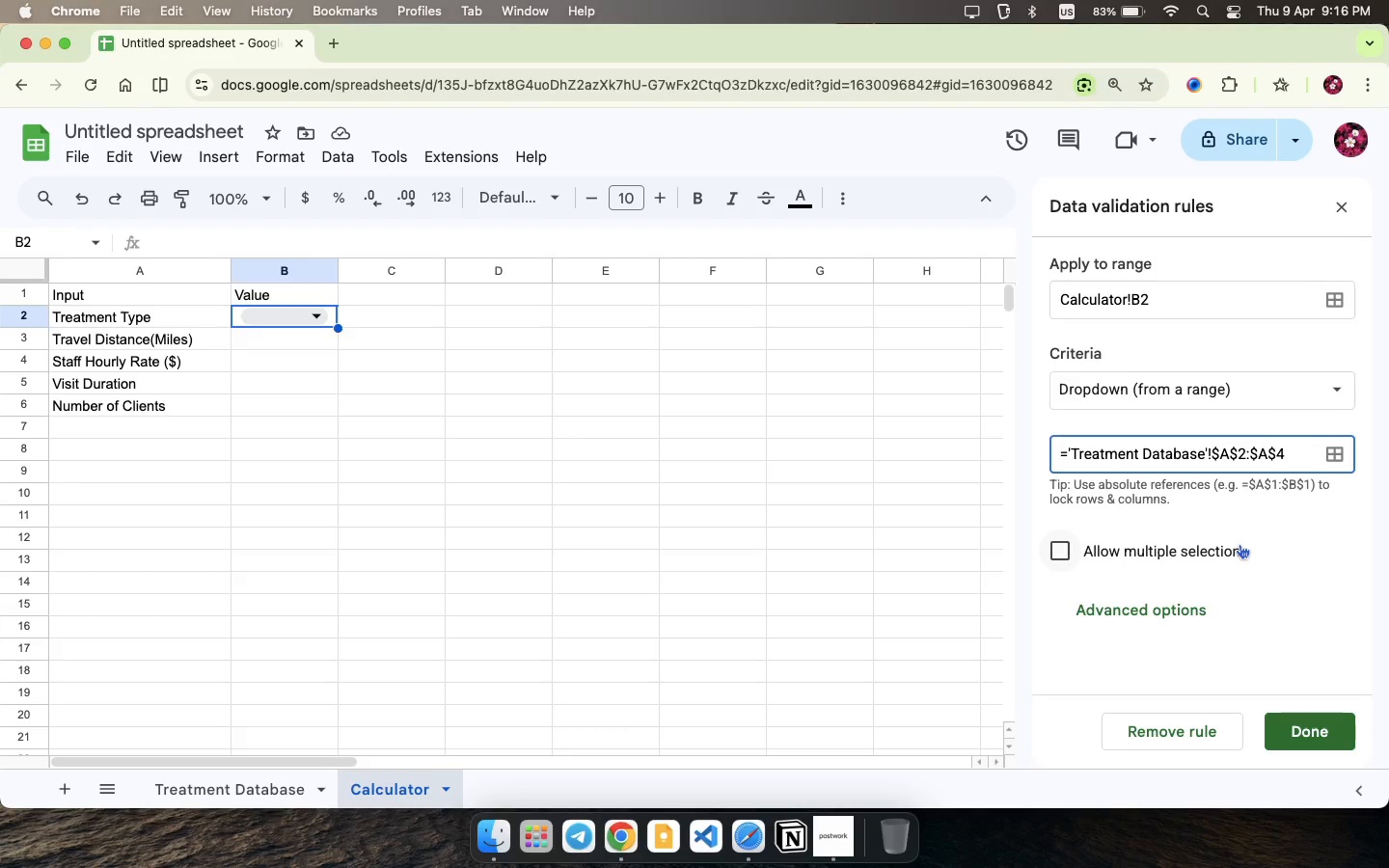 
scroll: coordinate [1236, 575], scroll_direction: up, amount: 6.0
 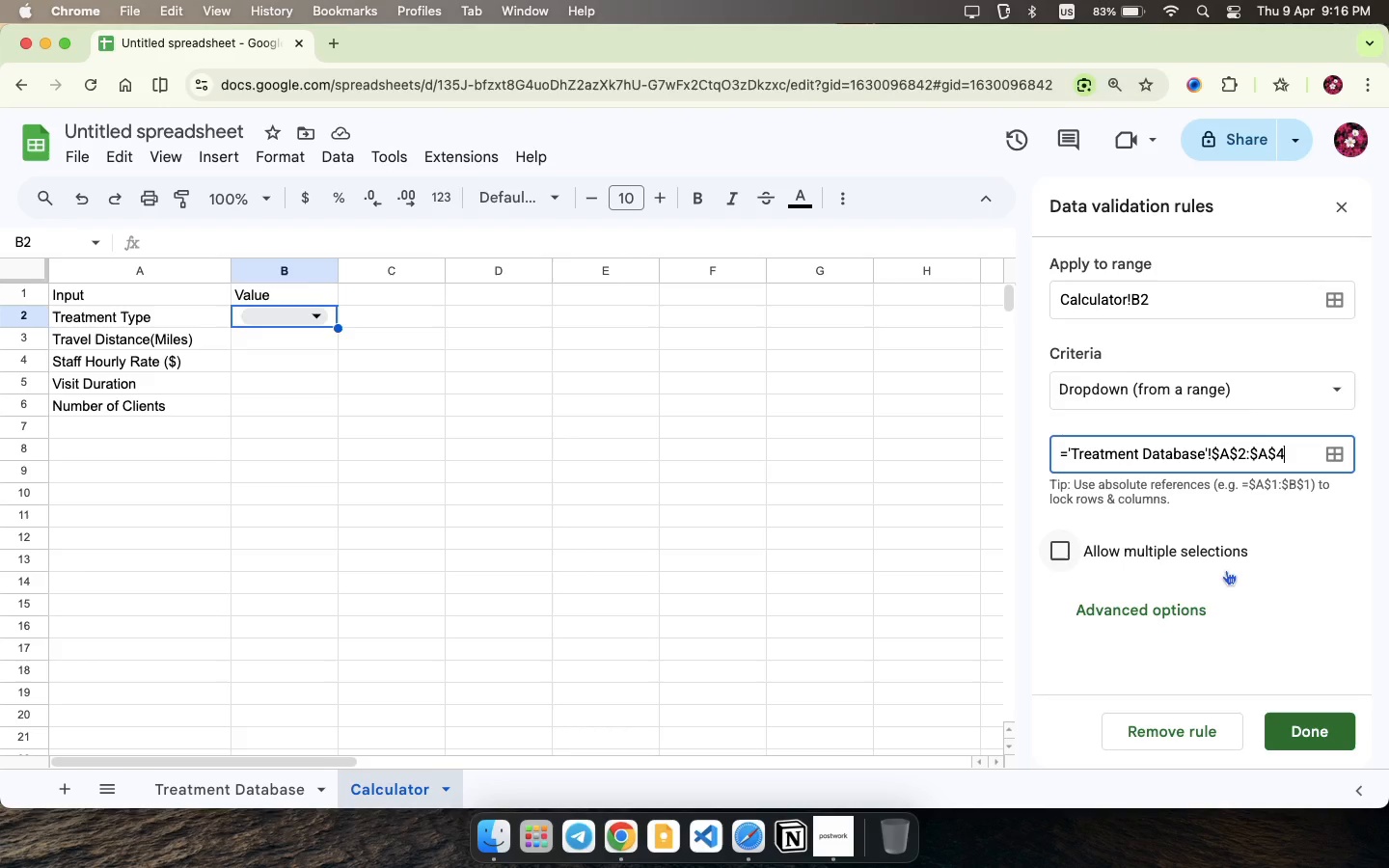 
wait(25.46)
 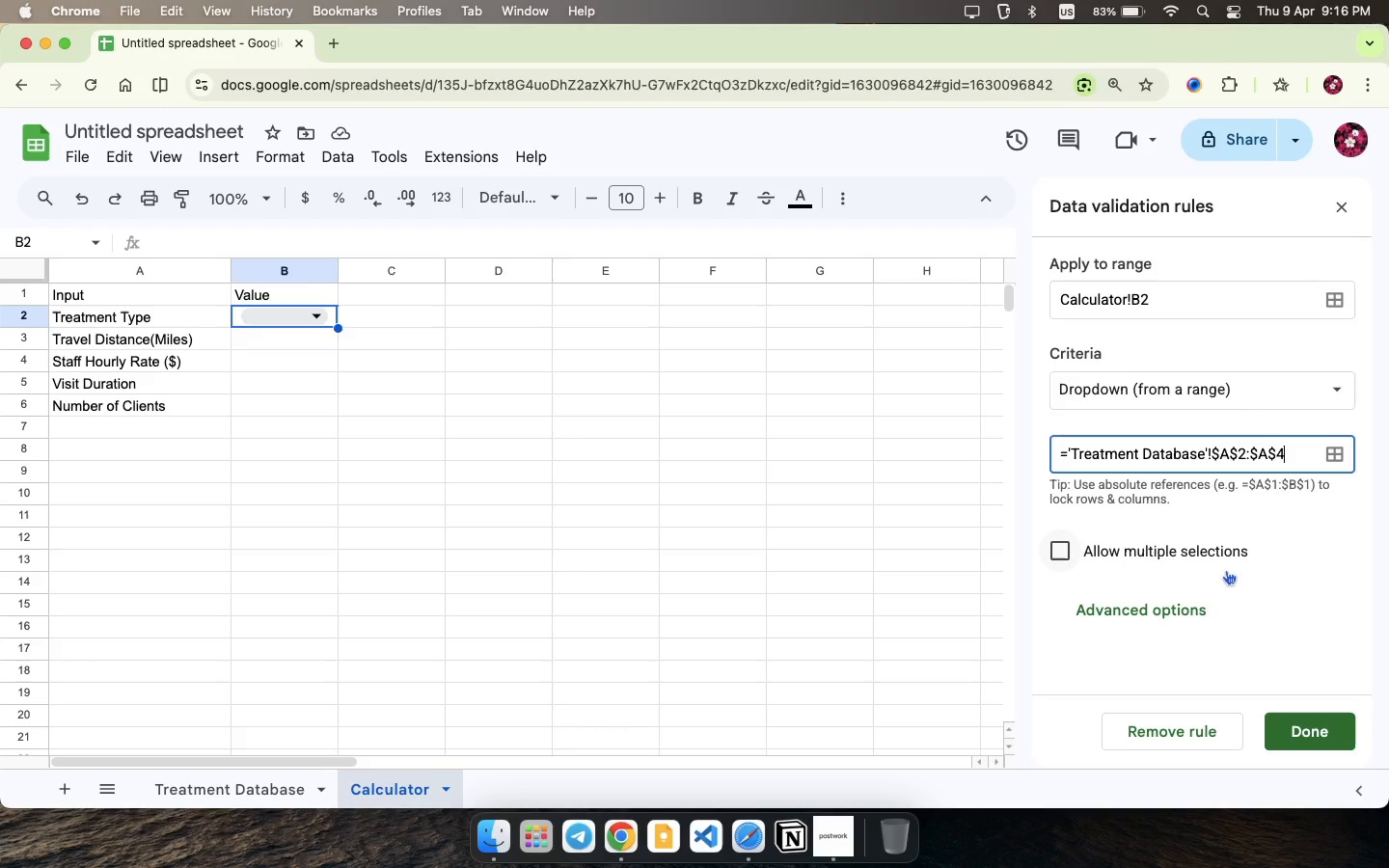 
left_click([1301, 389])
 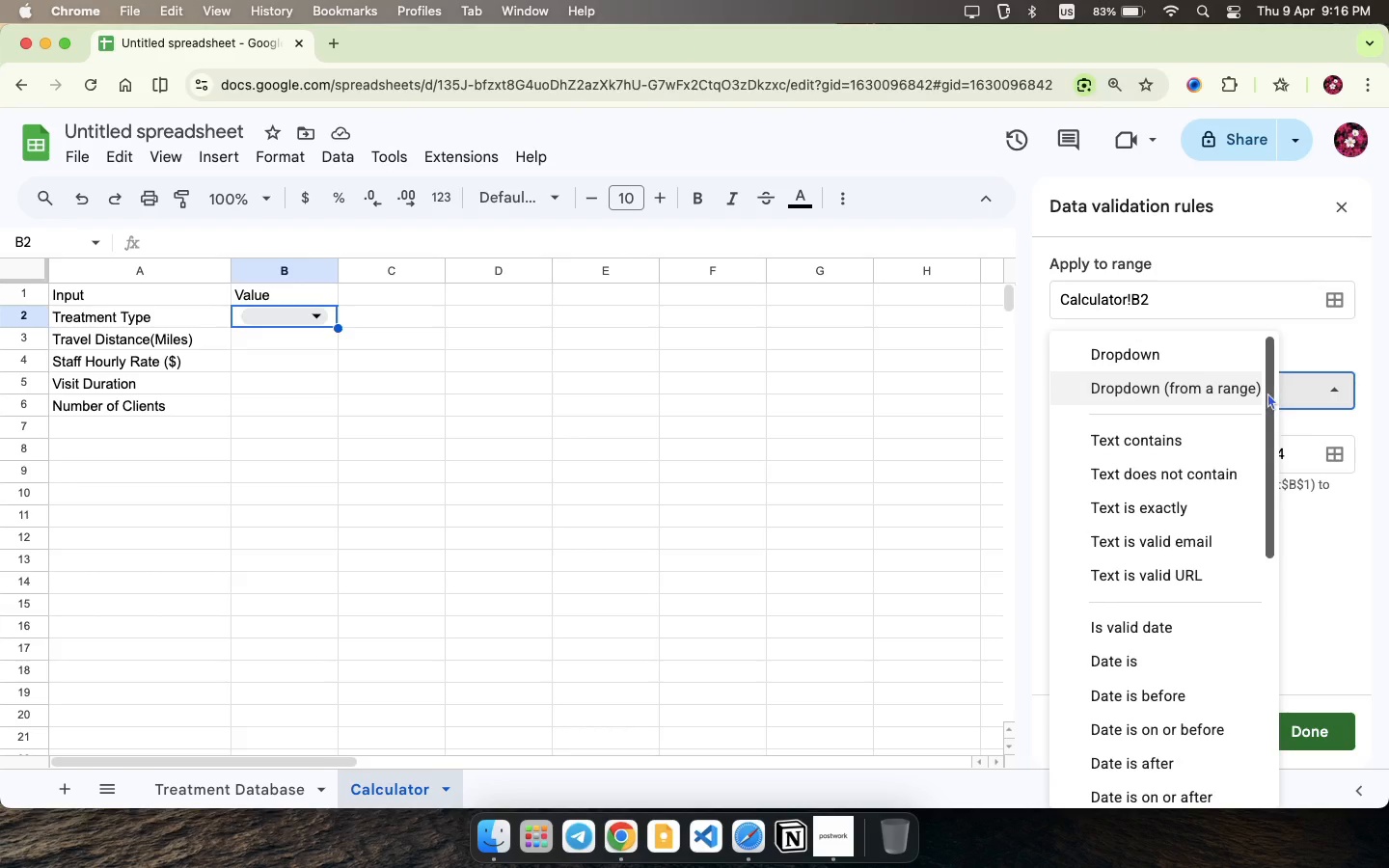 
left_click([1267, 393])
 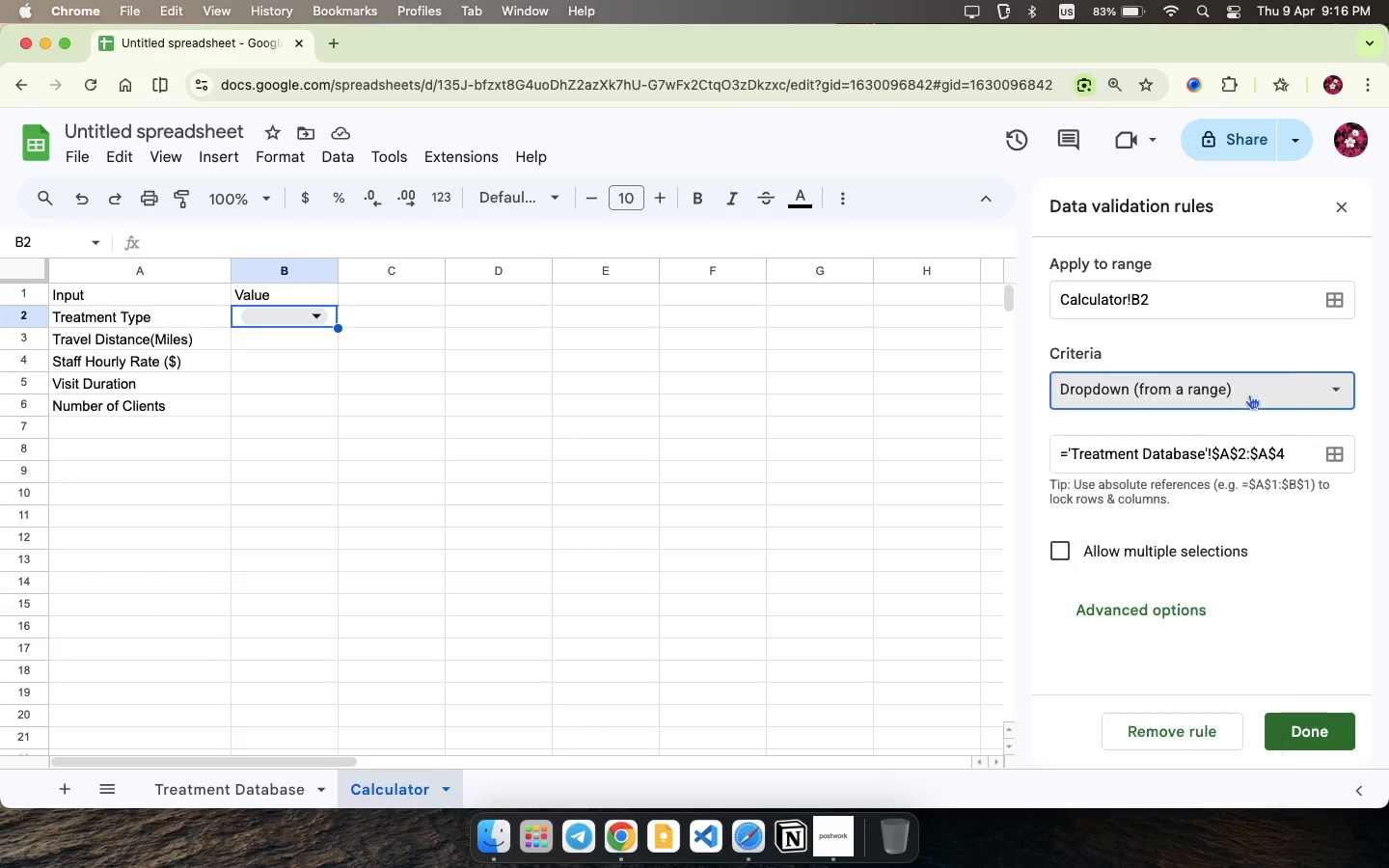 
left_click([1249, 394])
 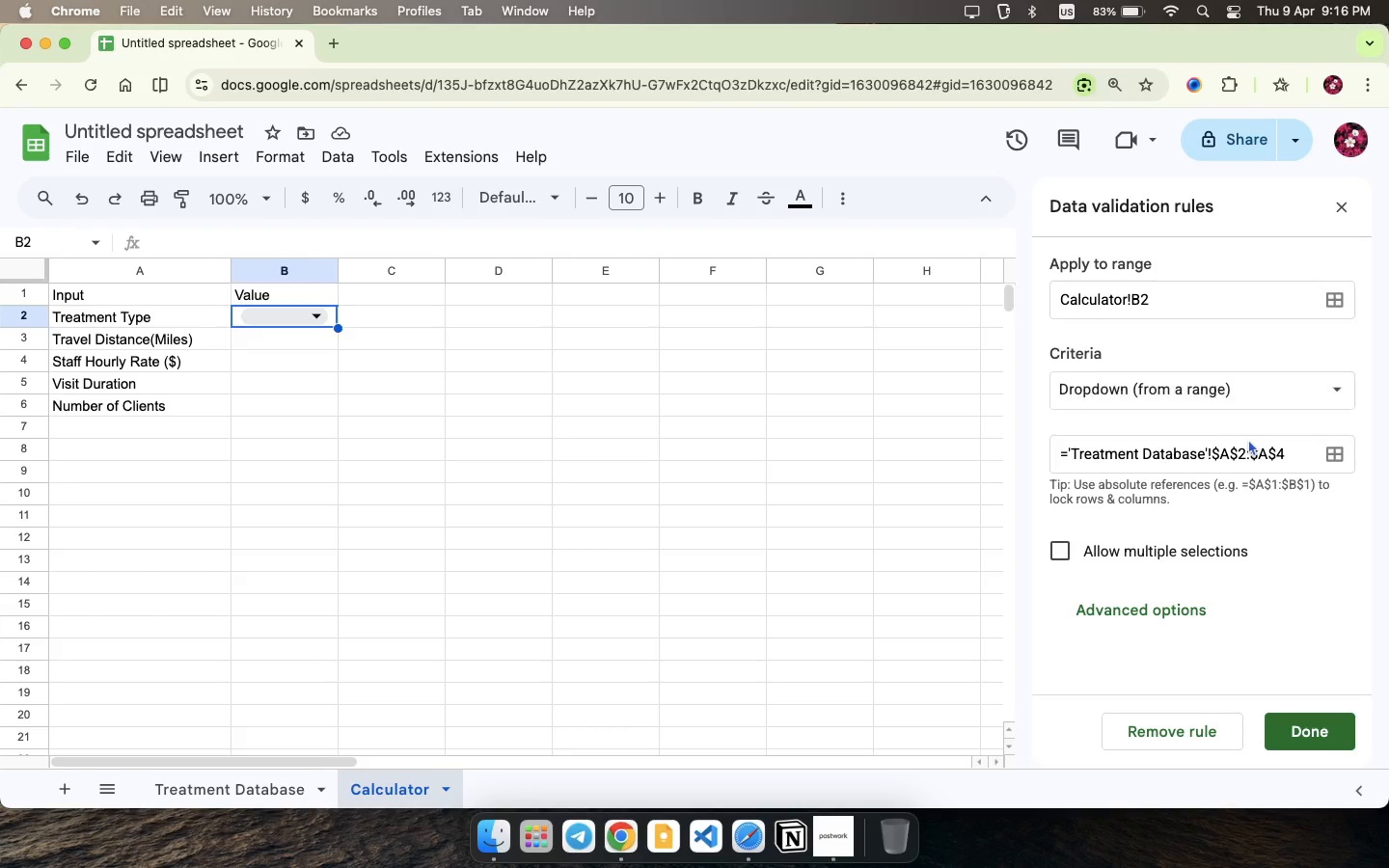 
left_click([1248, 439])
 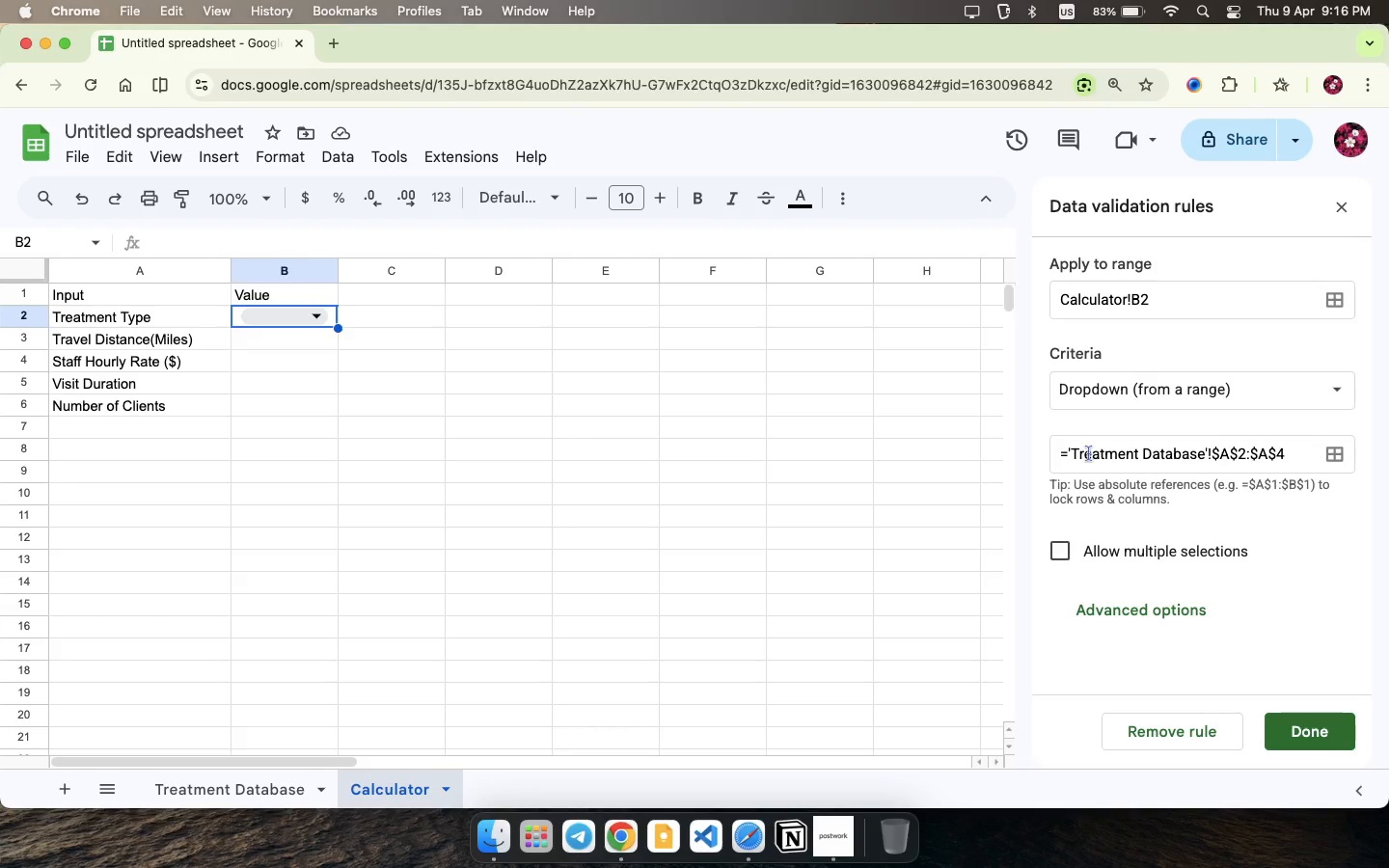 
left_click([1089, 453])
 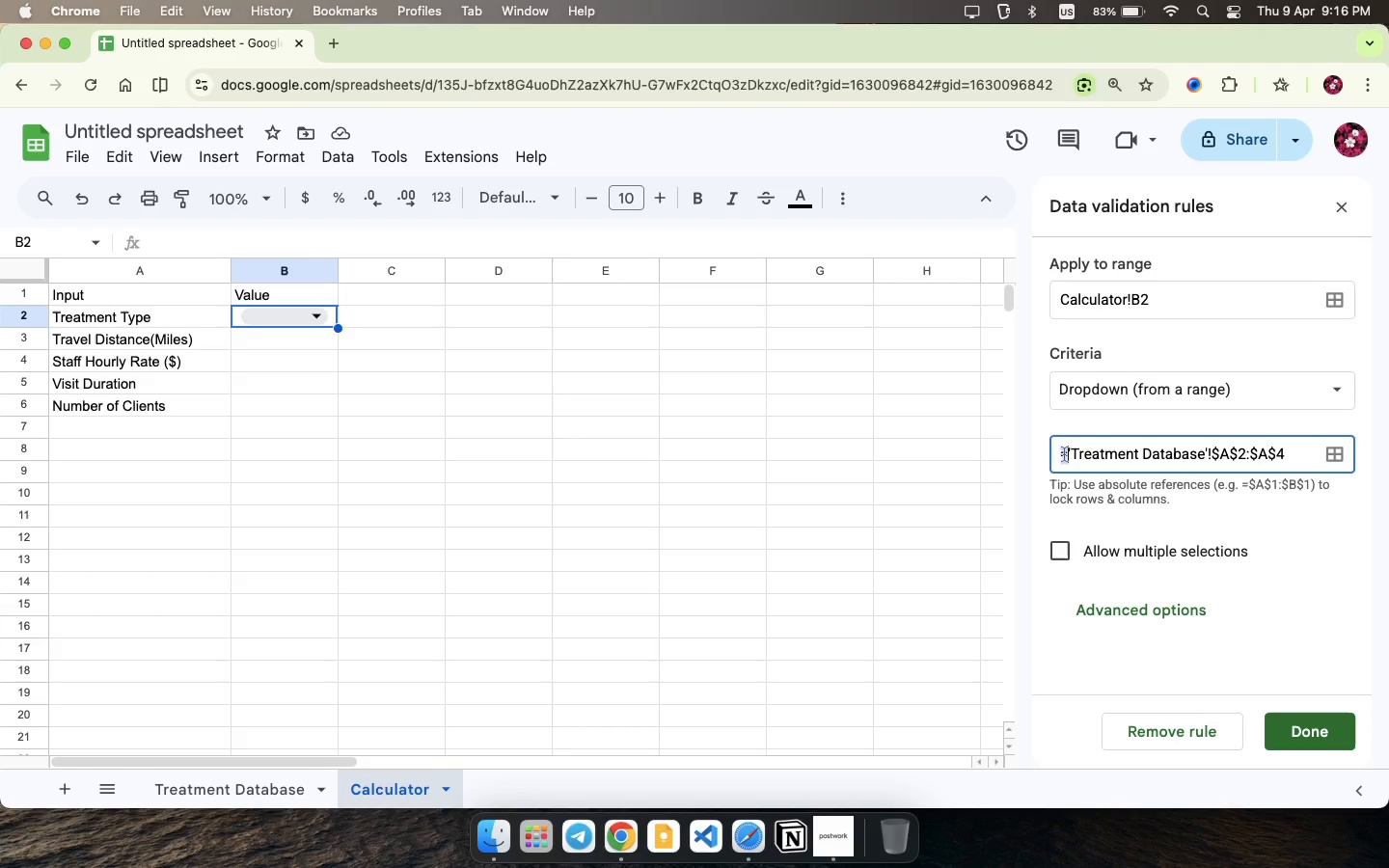 
left_click([1065, 454])
 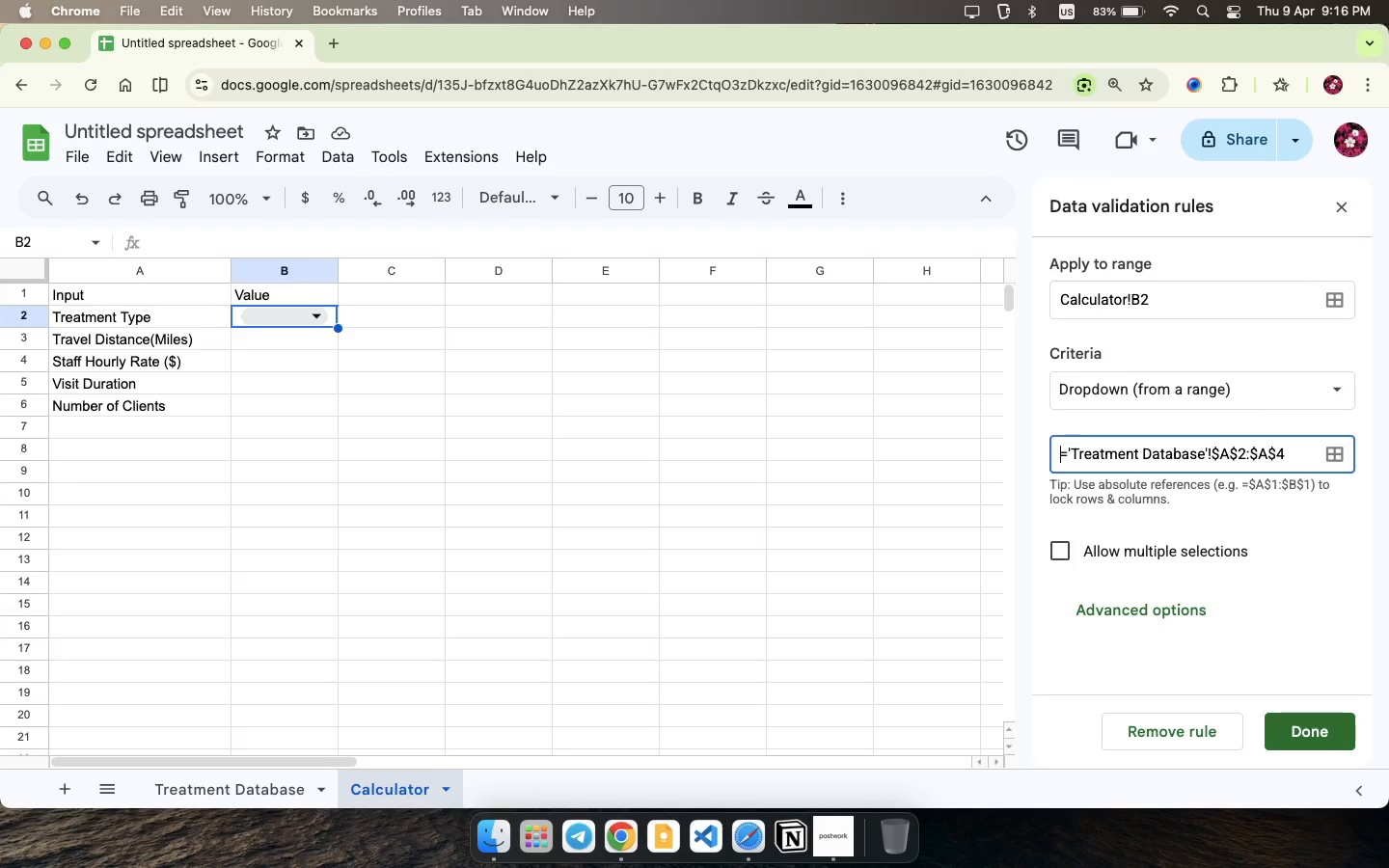 
key(ArrowLeft)
 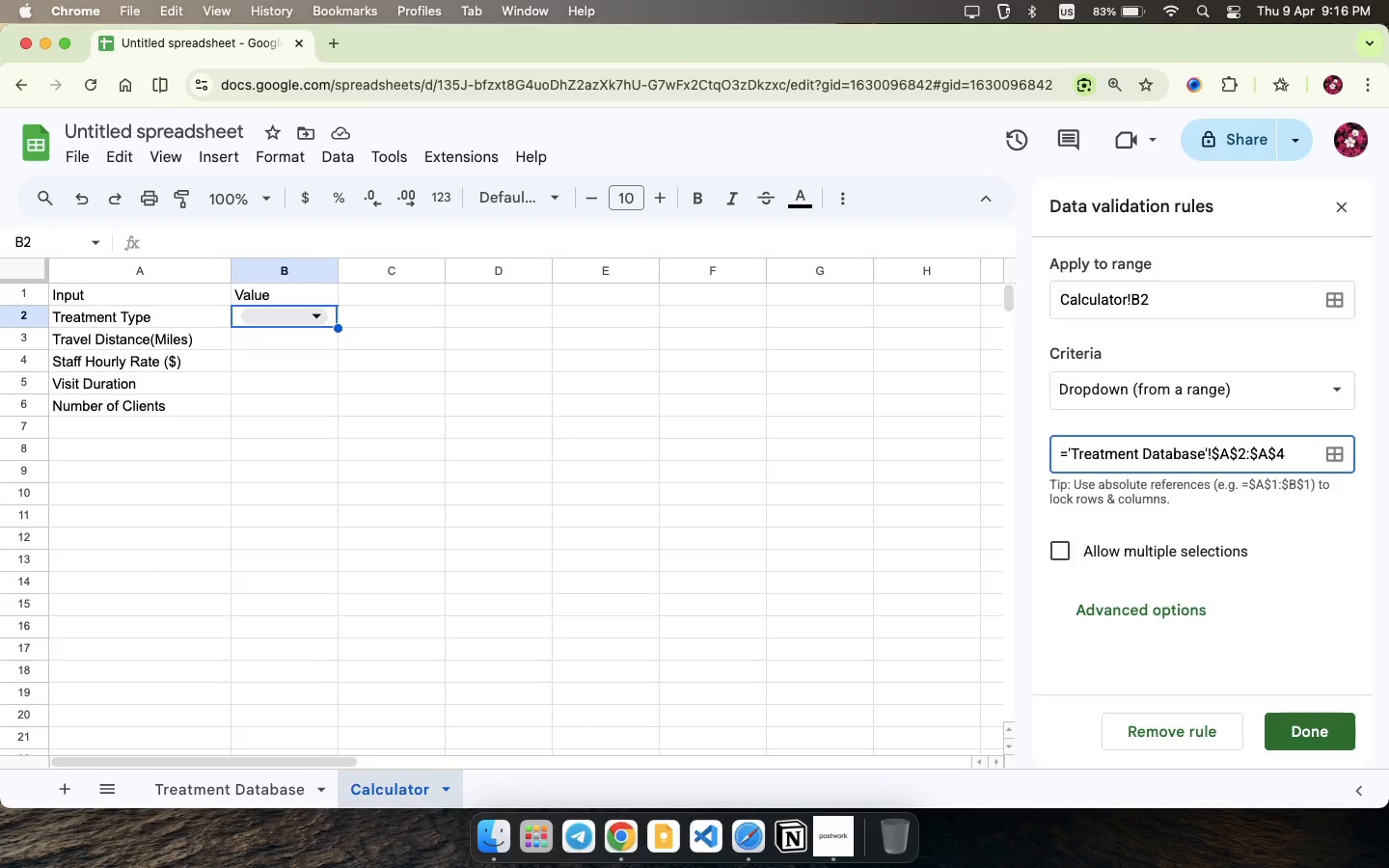 
key(Backspace)
 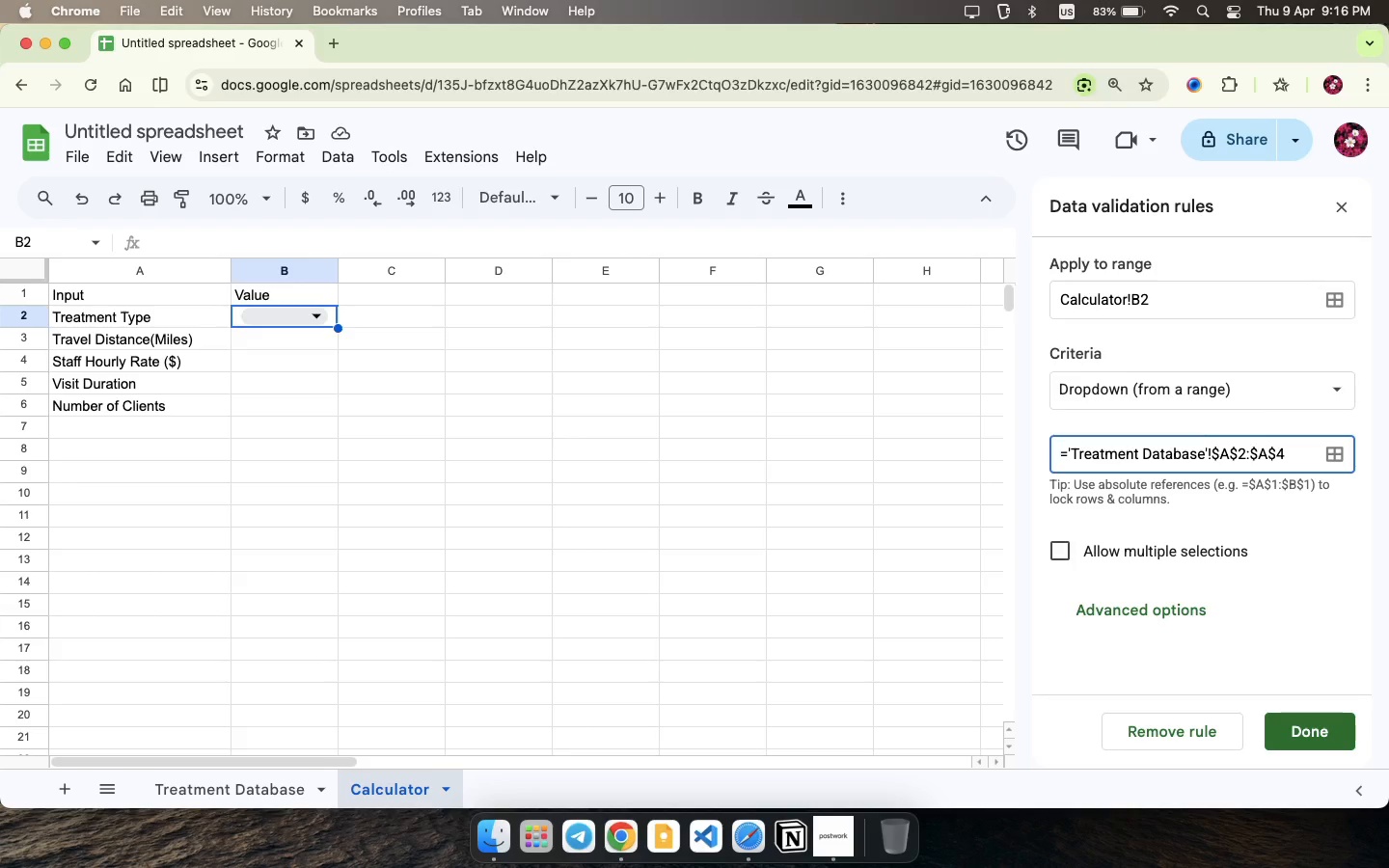 
key(Backspace)
 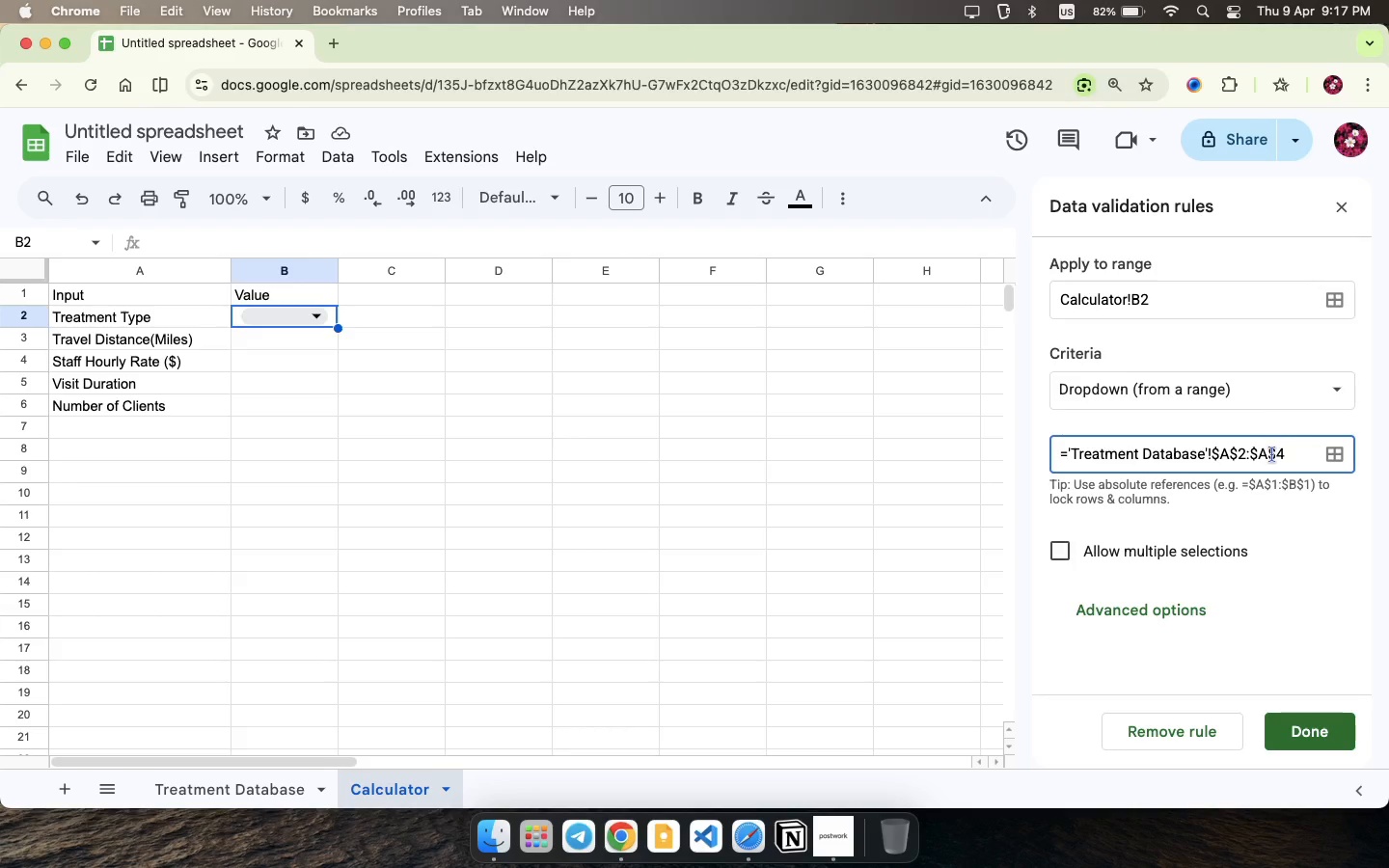 
wait(11.51)
 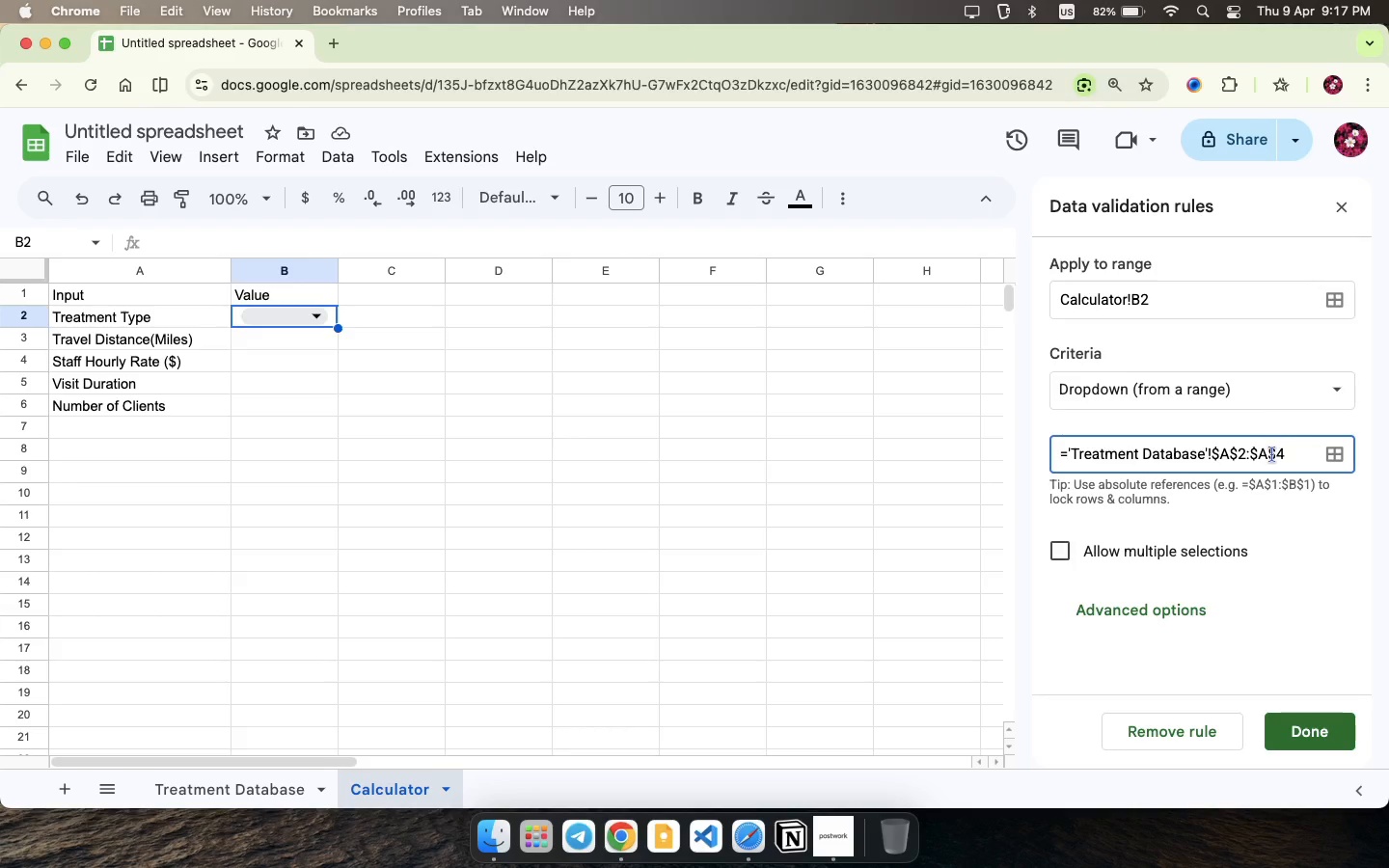 
left_click([1294, 456])
 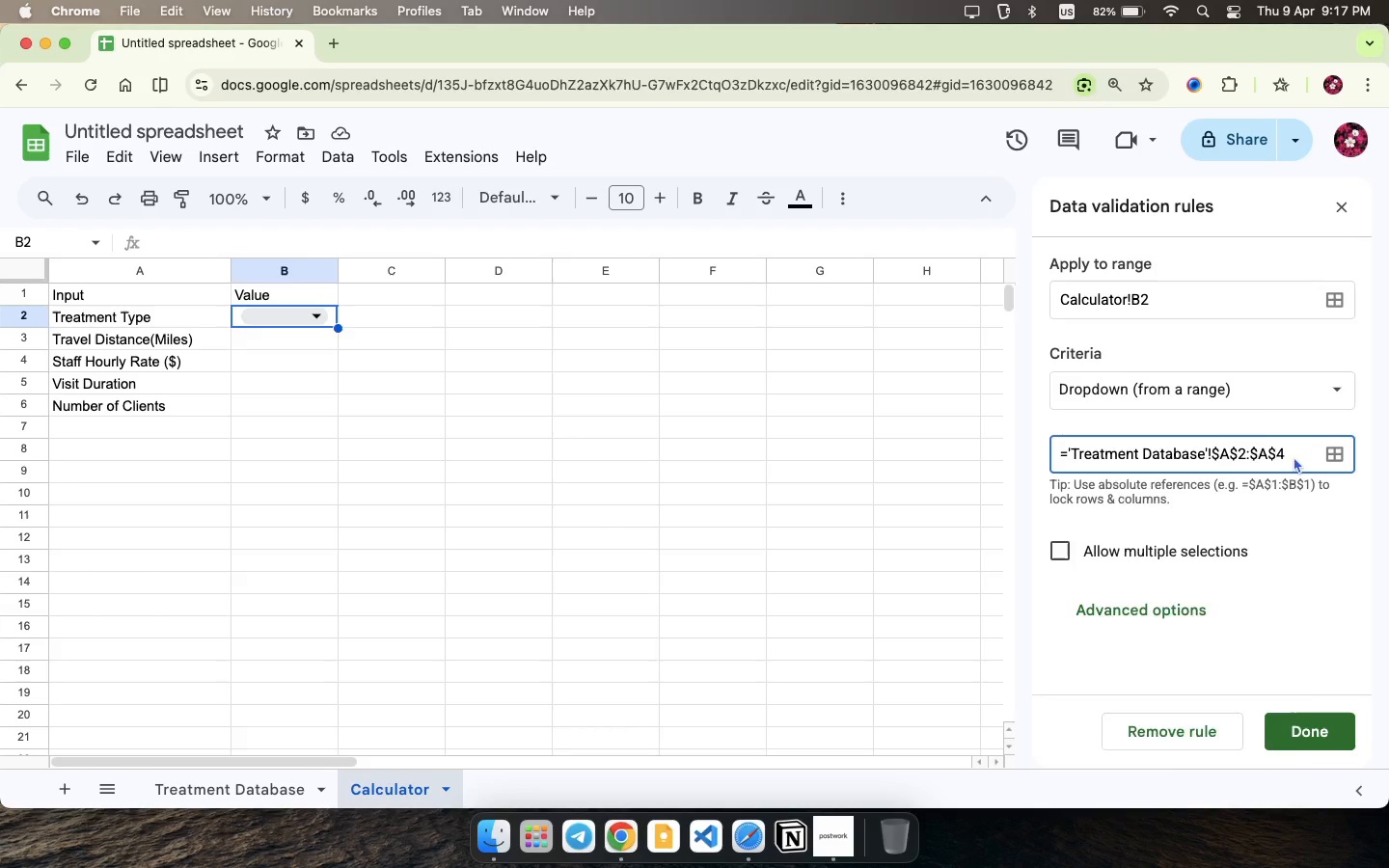 
right_click([1294, 456])
 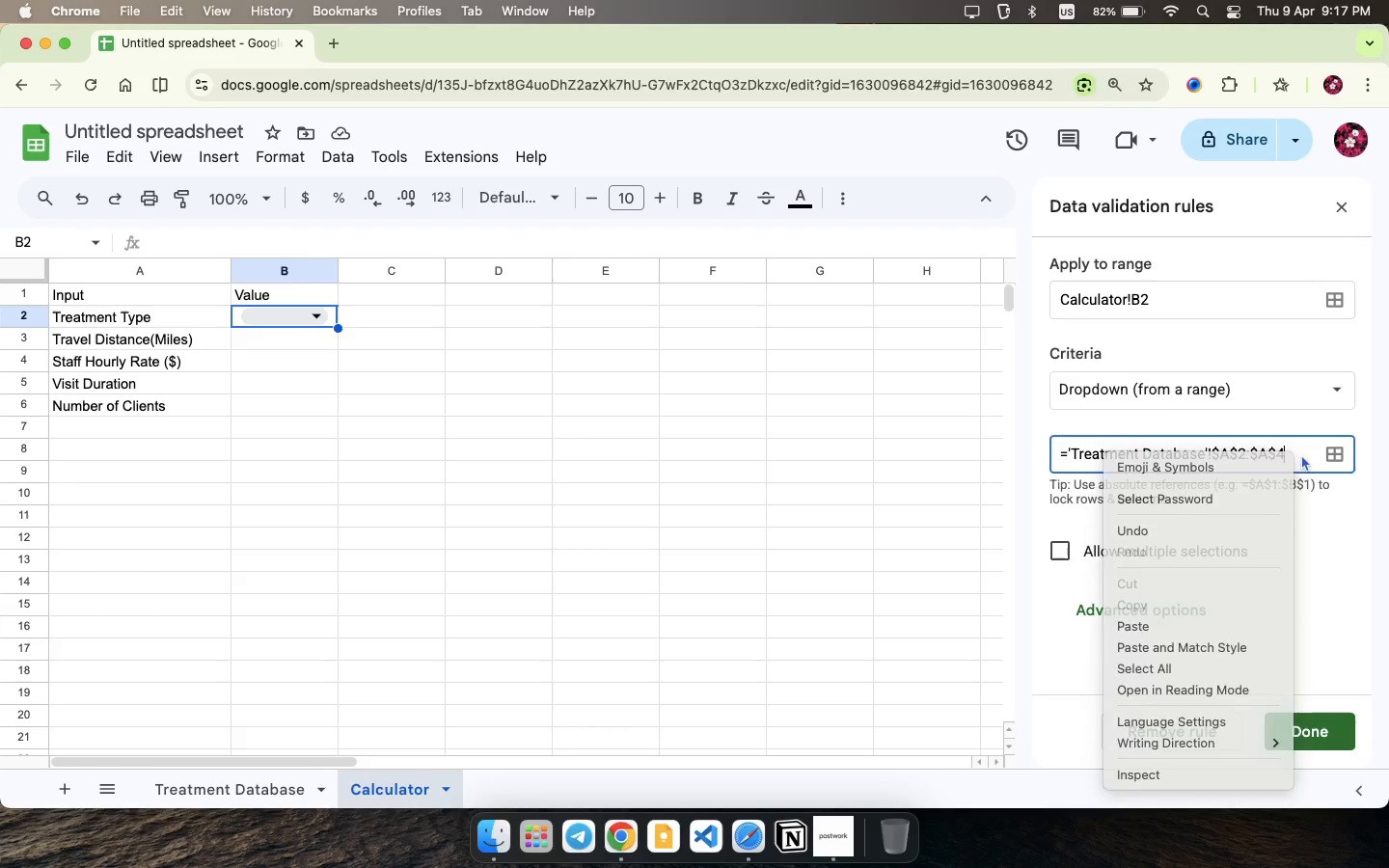 
left_click([1301, 454])
 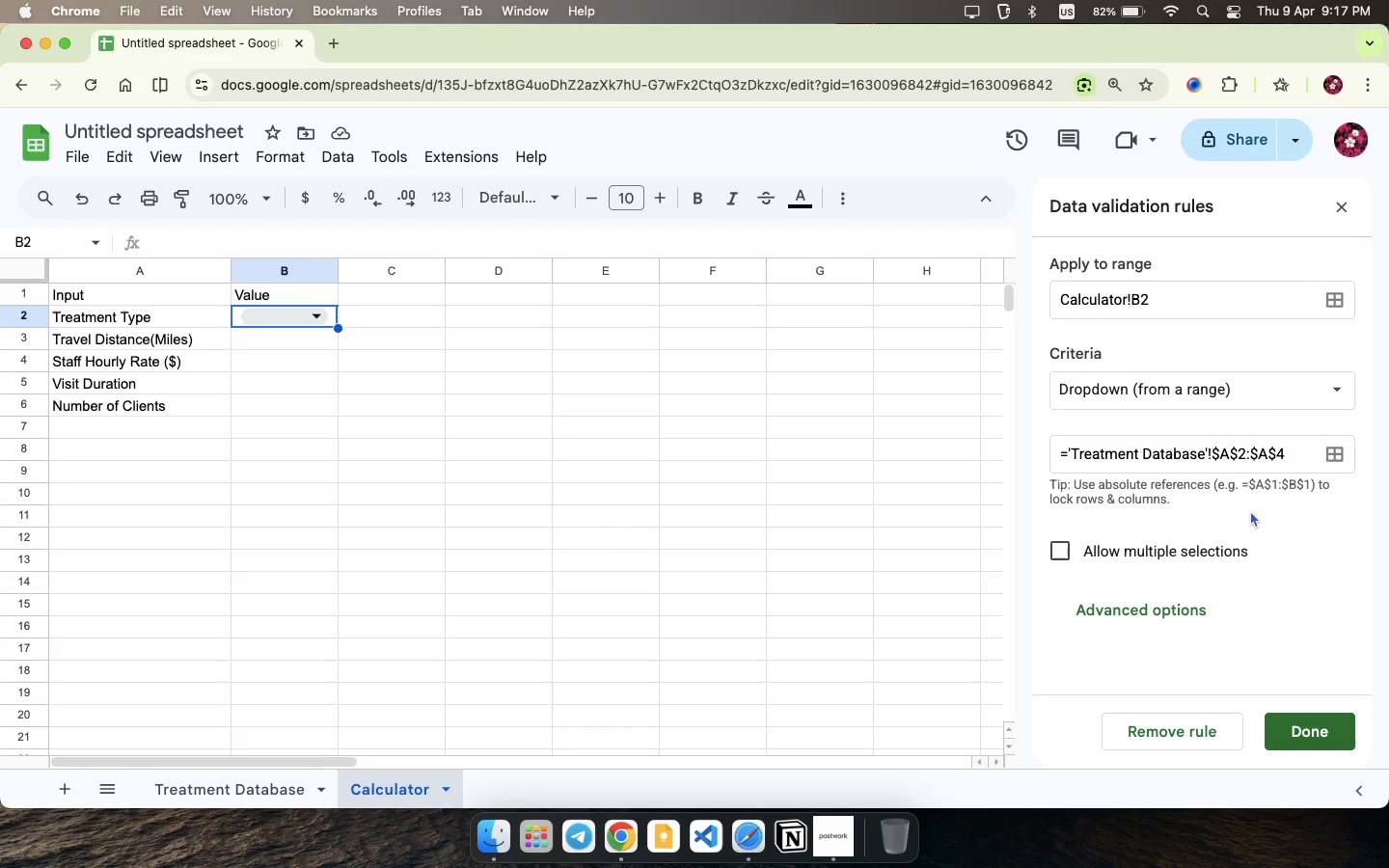 
scroll: coordinate [1248, 511], scroll_direction: up, amount: 18.0
 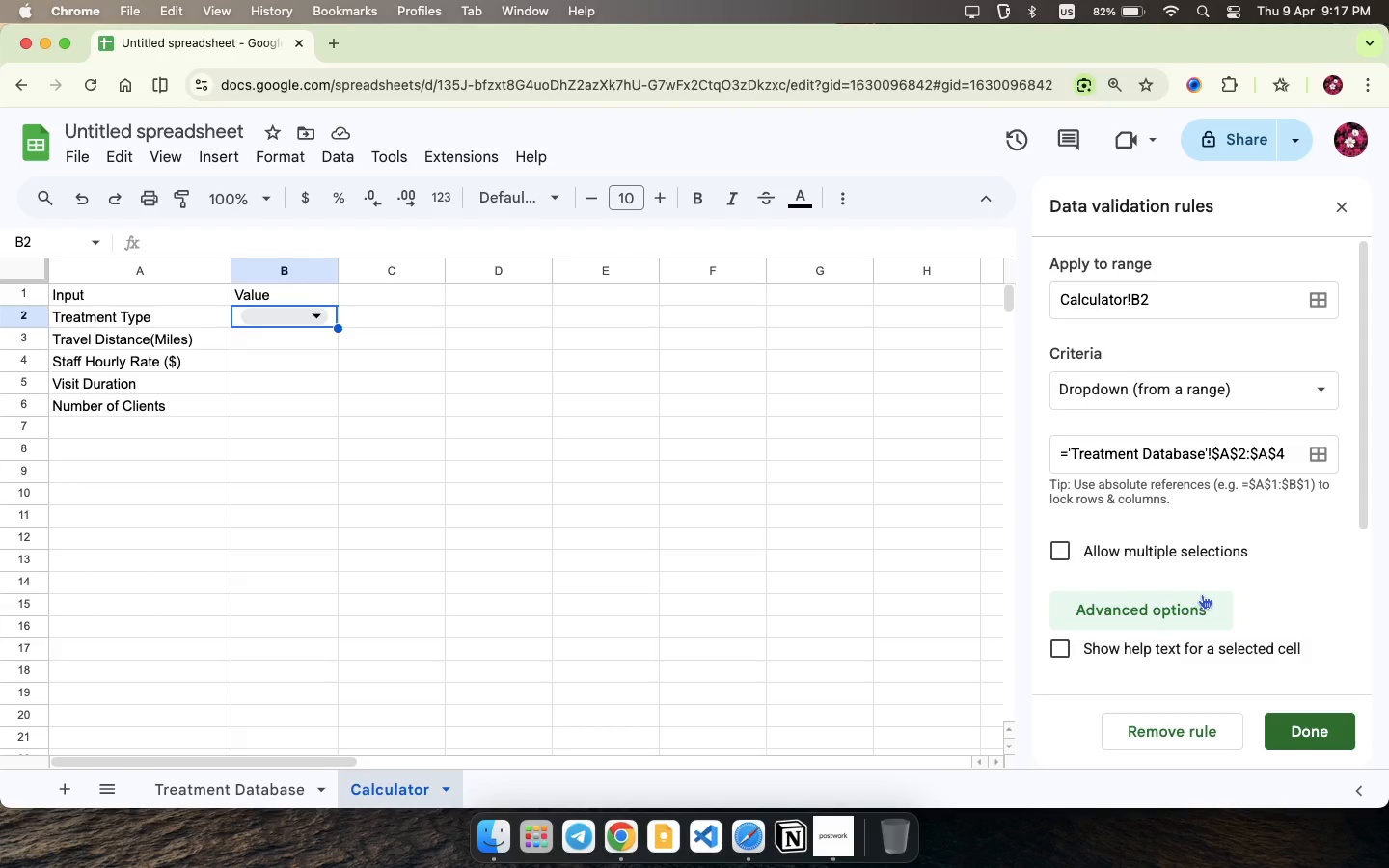 
scroll: coordinate [1207, 592], scroll_direction: down, amount: 14.0
 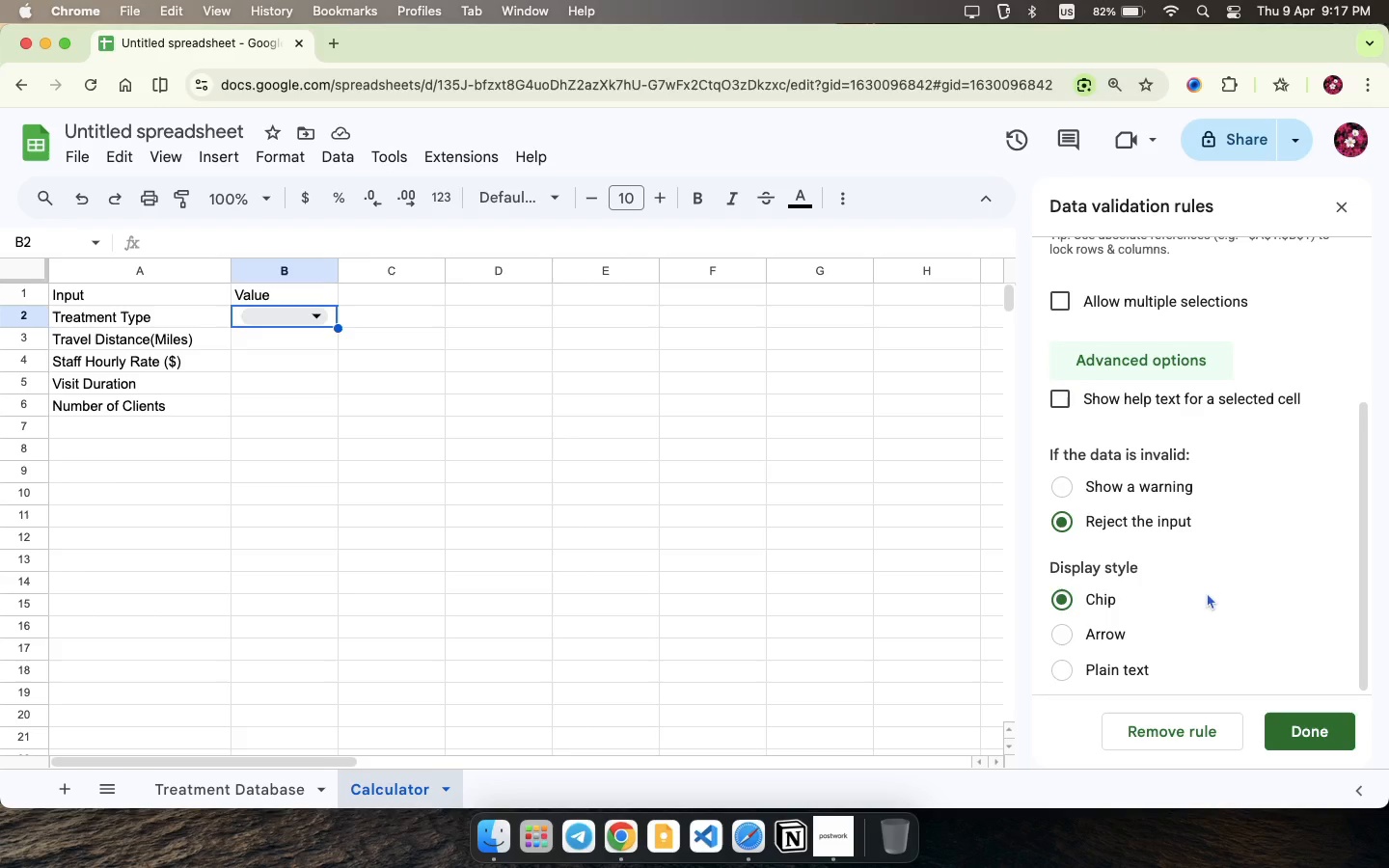 
scroll: coordinate [1207, 592], scroll_direction: up, amount: 14.0
 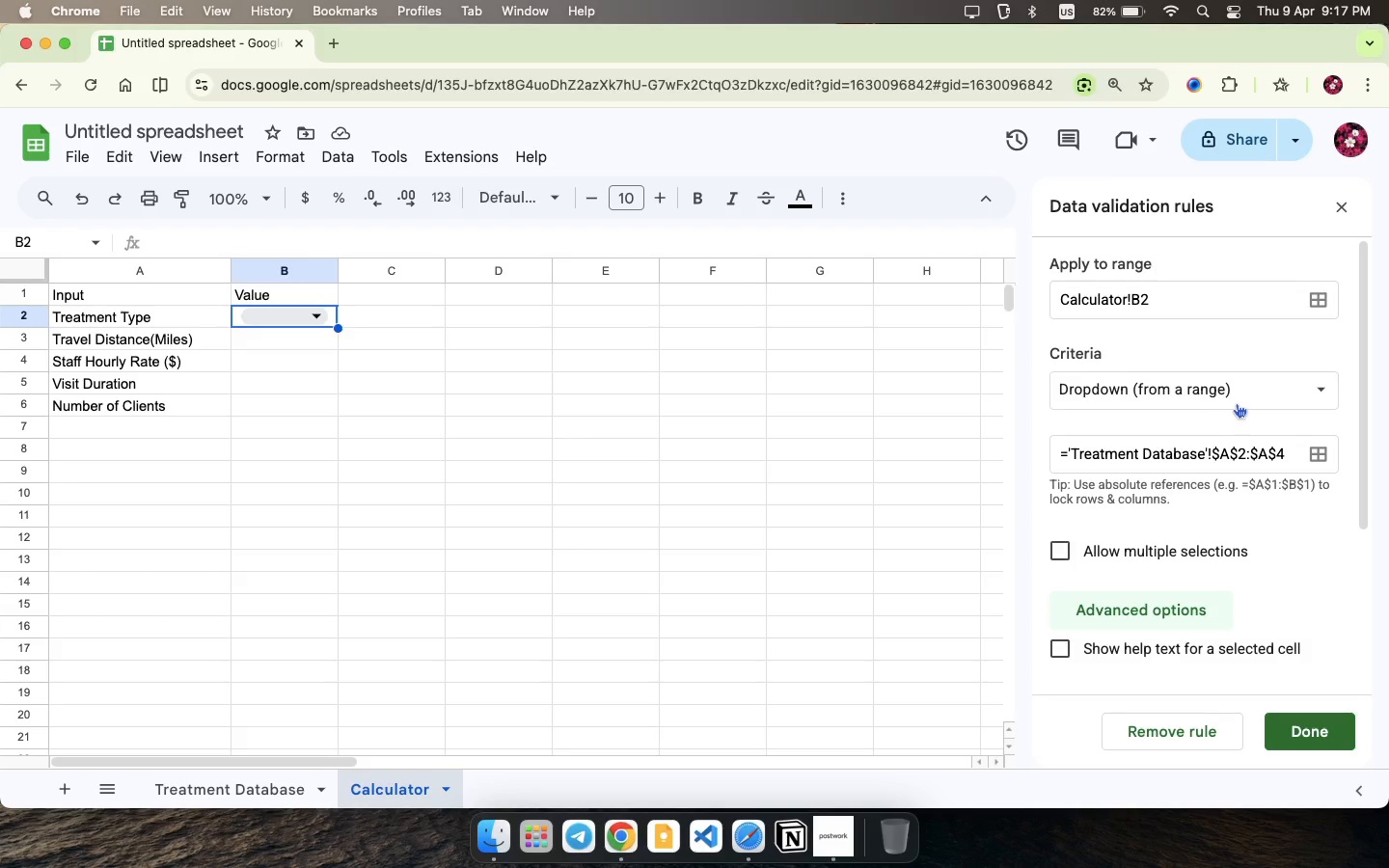 
wait(16.22)
 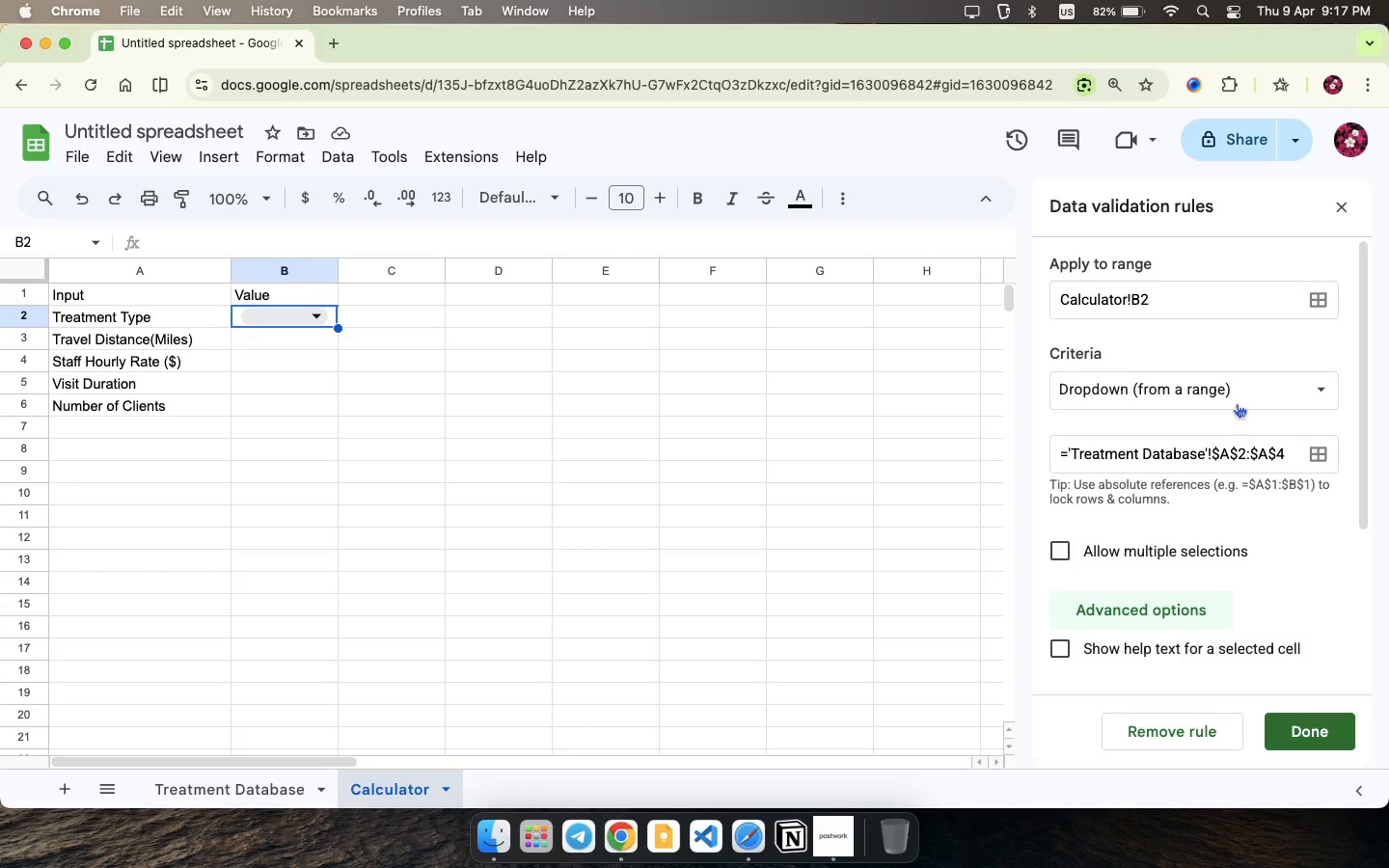 
left_click([1308, 452])
 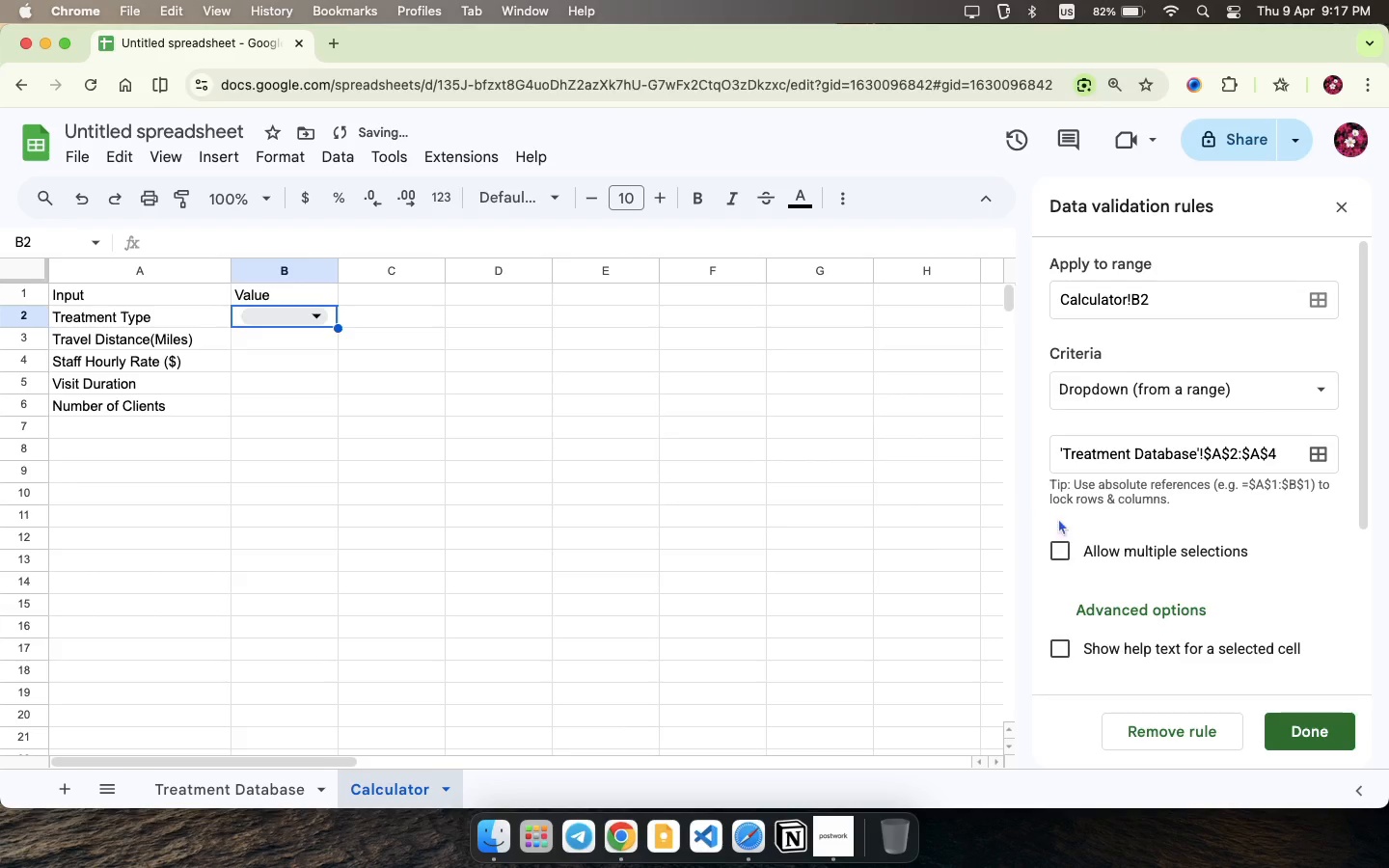 
left_click([1105, 464])
 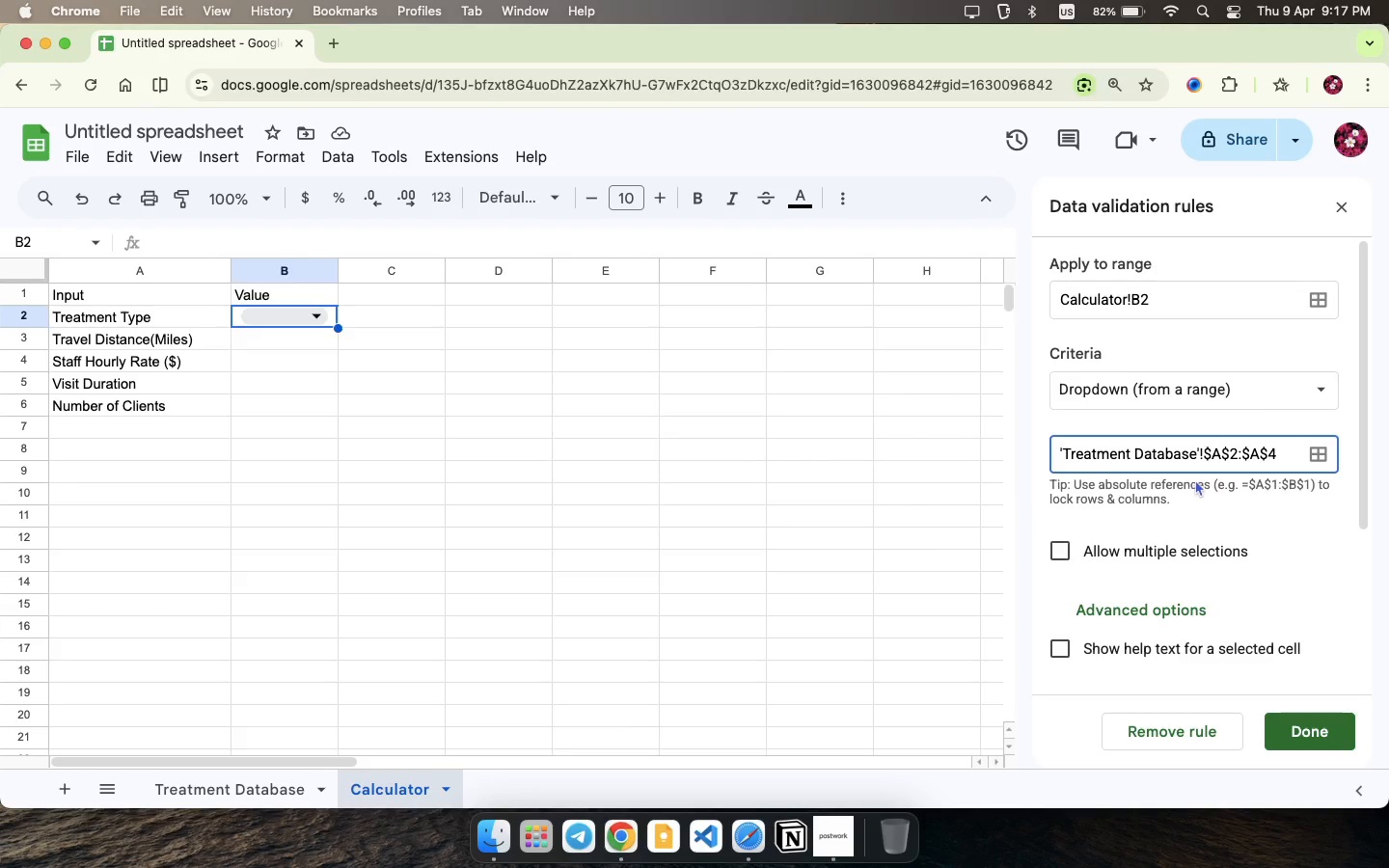 
wait(6.25)
 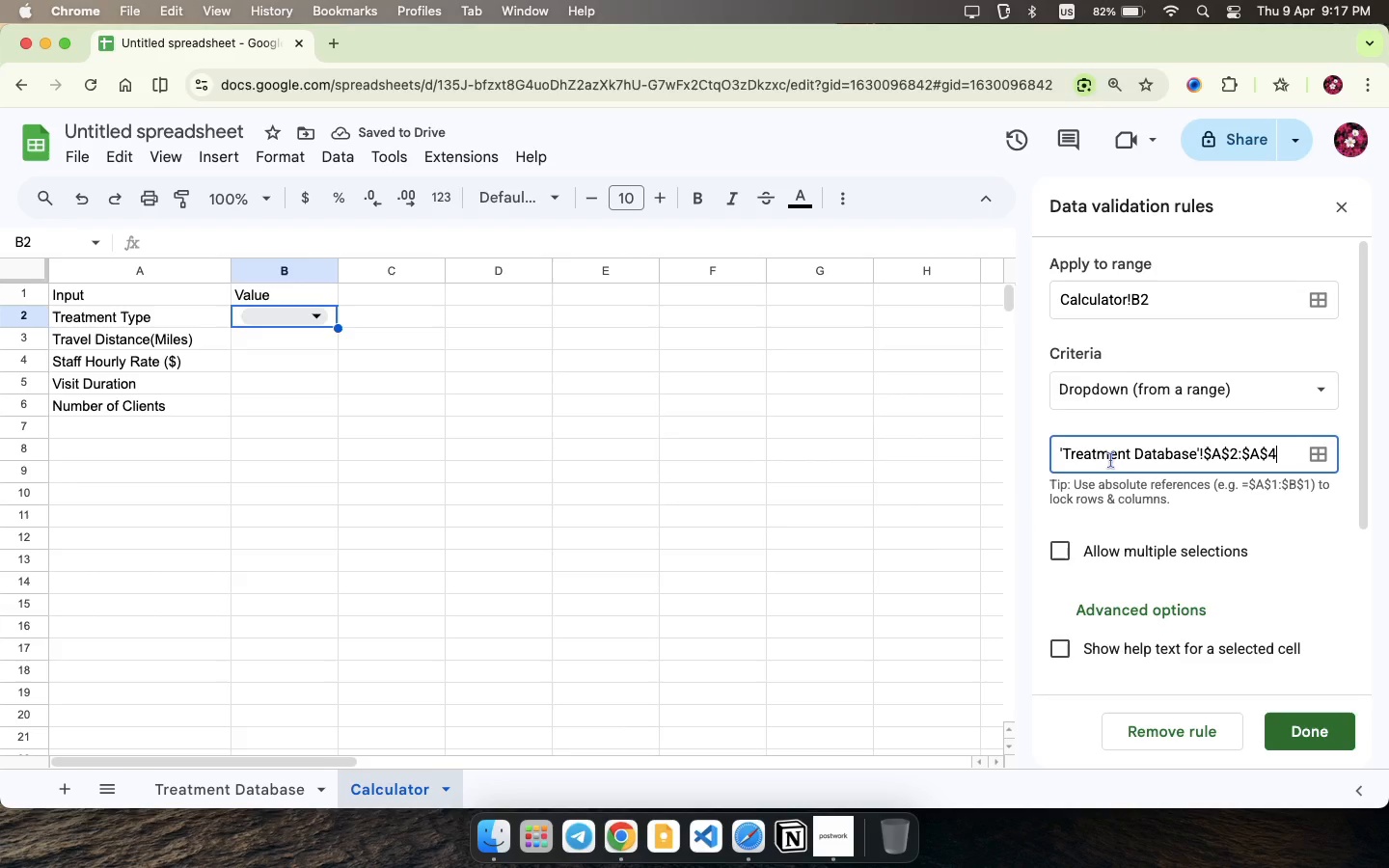 
left_click([1278, 453])
 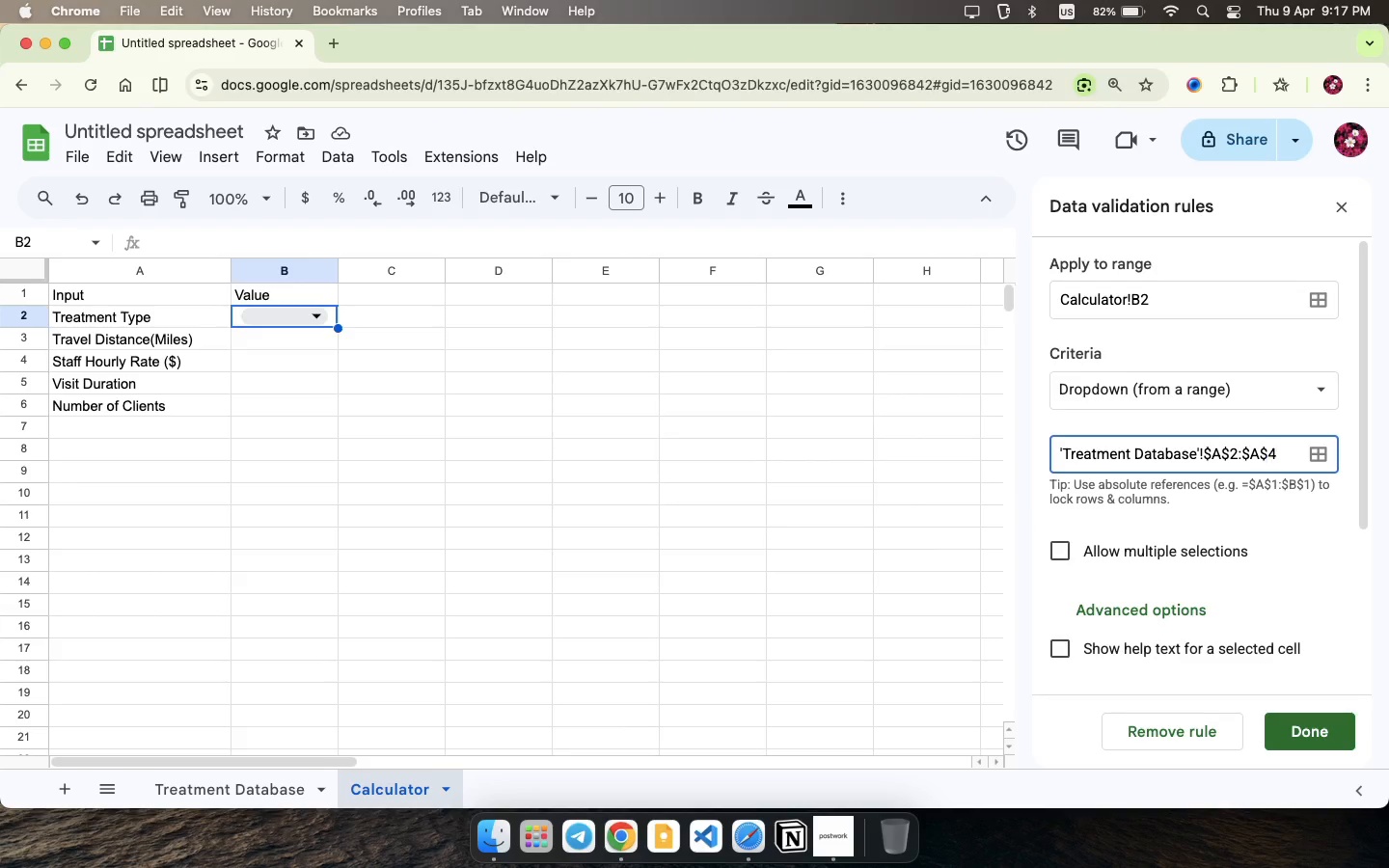 
key(Enter)
 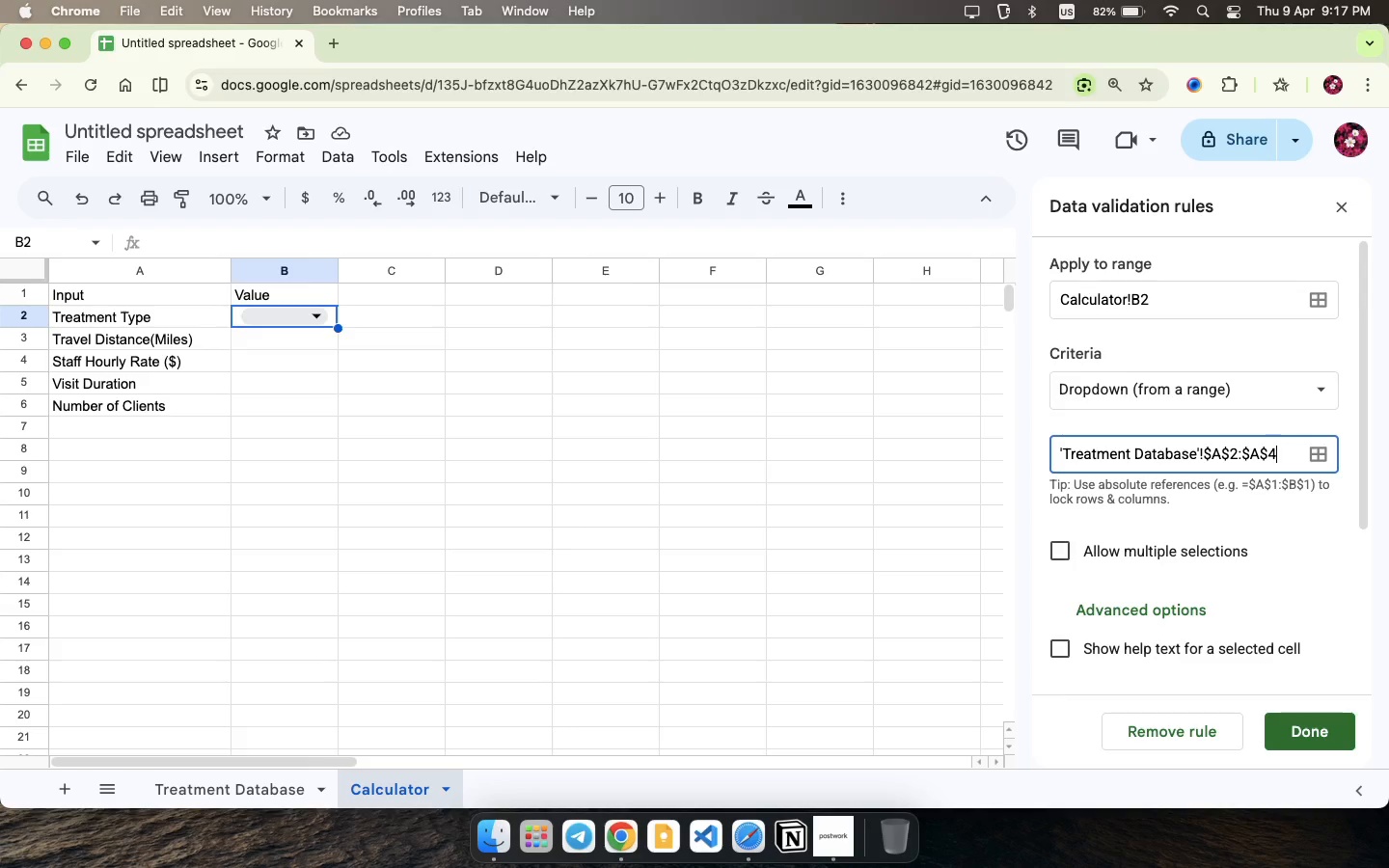 
key(Enter)
 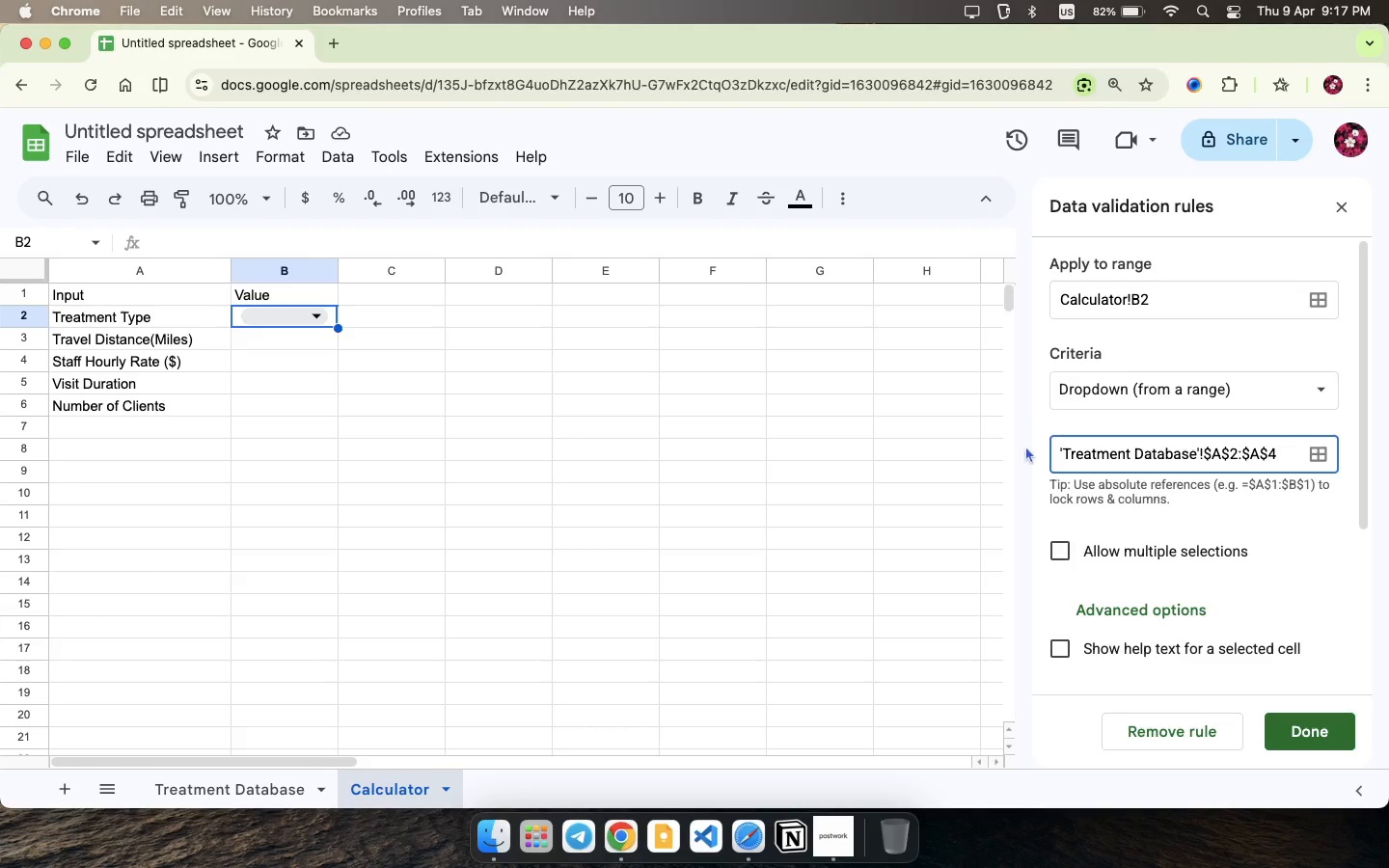 
scroll: coordinate [1101, 459], scroll_direction: down, amount: 19.0
 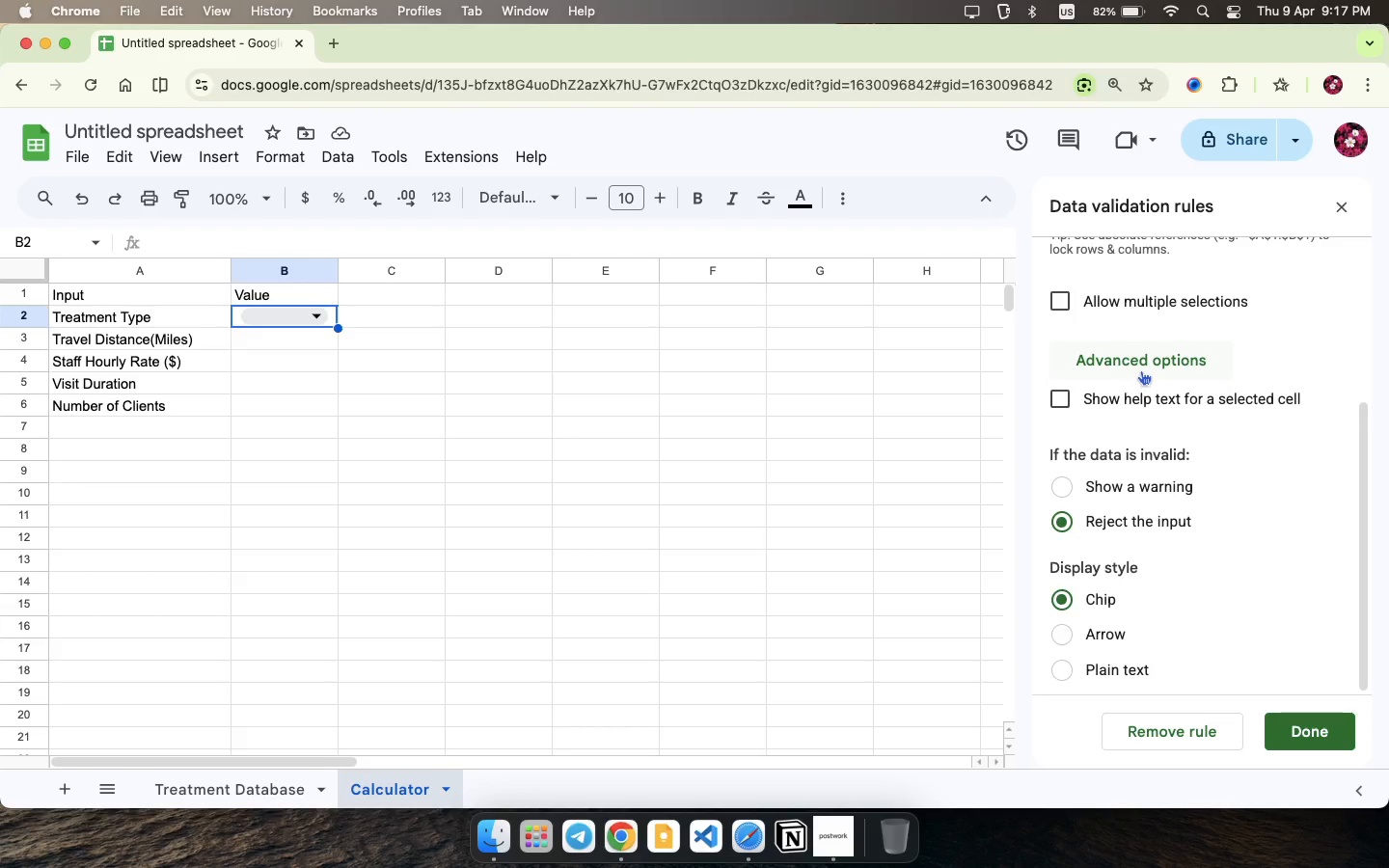 
left_click([1141, 370])
 